 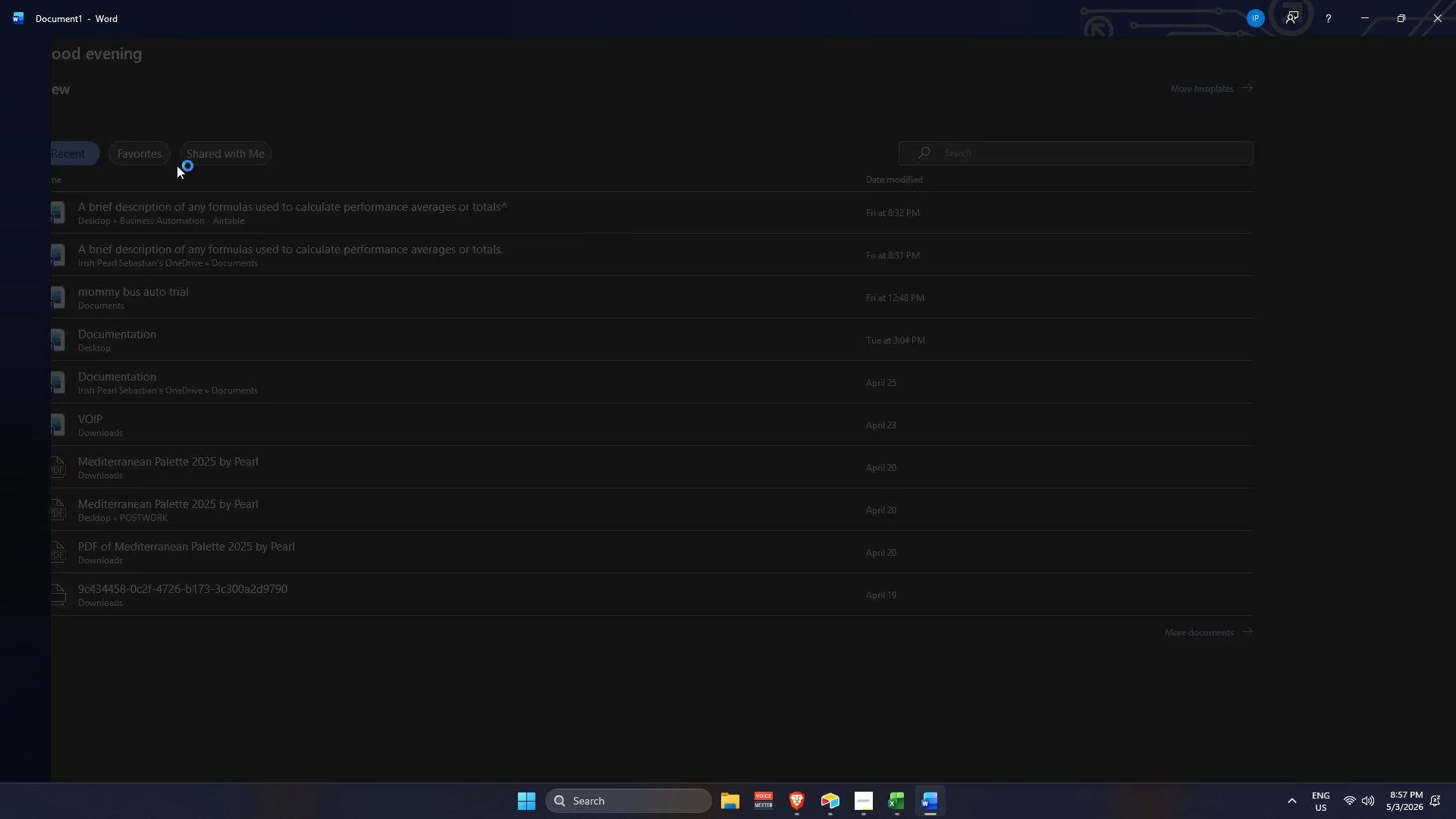 
left_click([742, 400])
 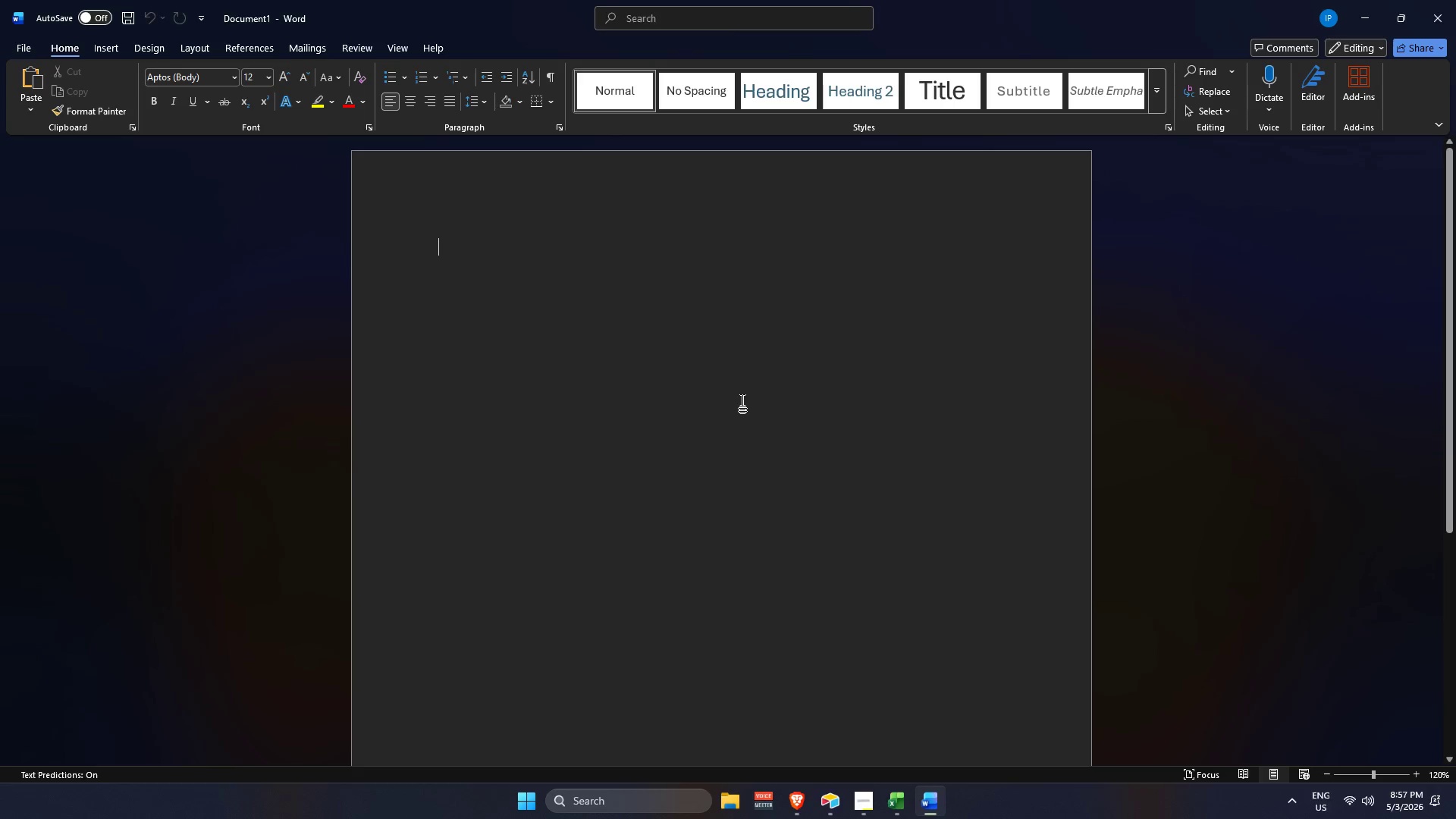 
key(Control+V)
 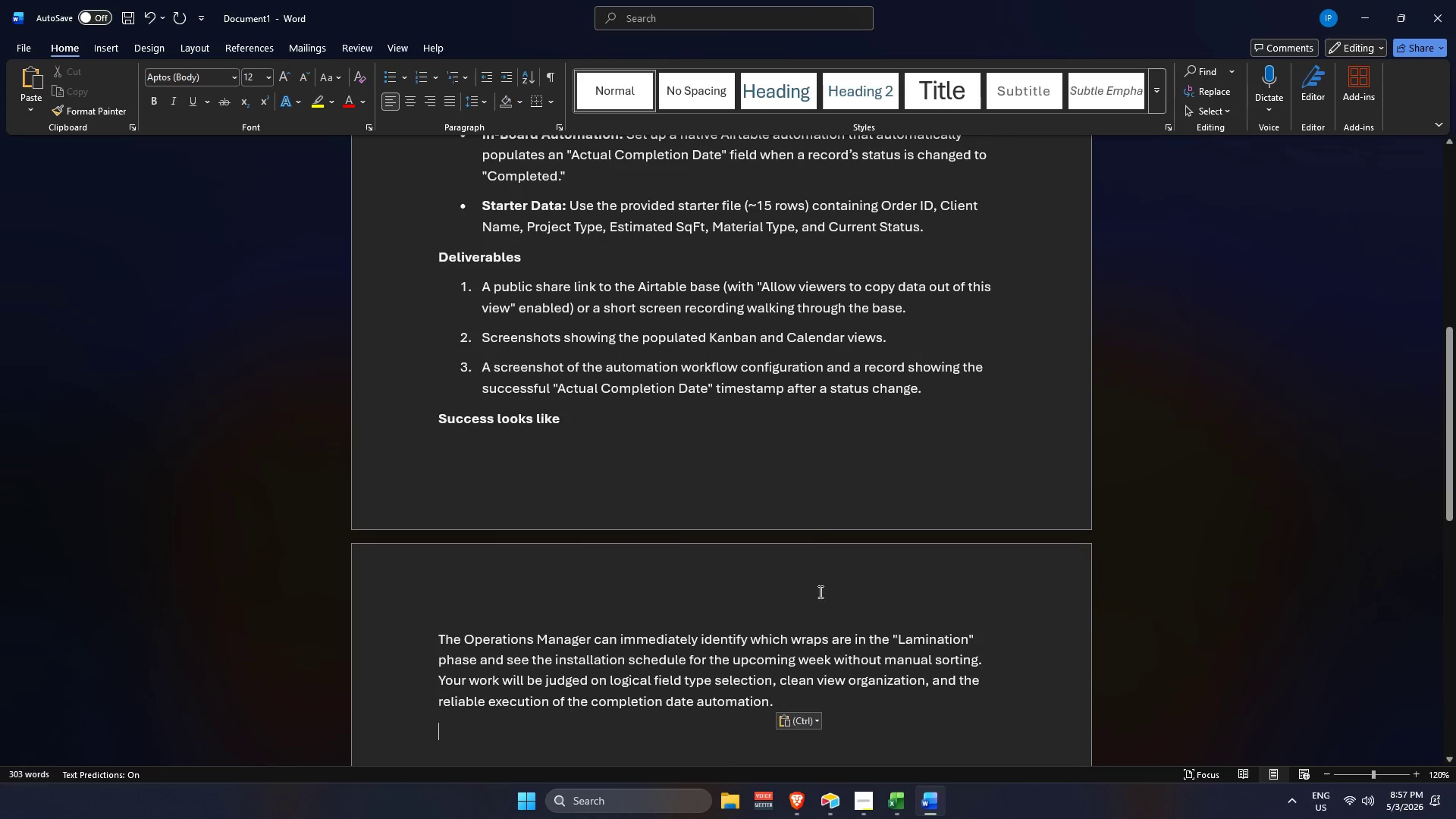 
scroll: coordinate [807, 604], scroll_direction: up, amount: 13.0
 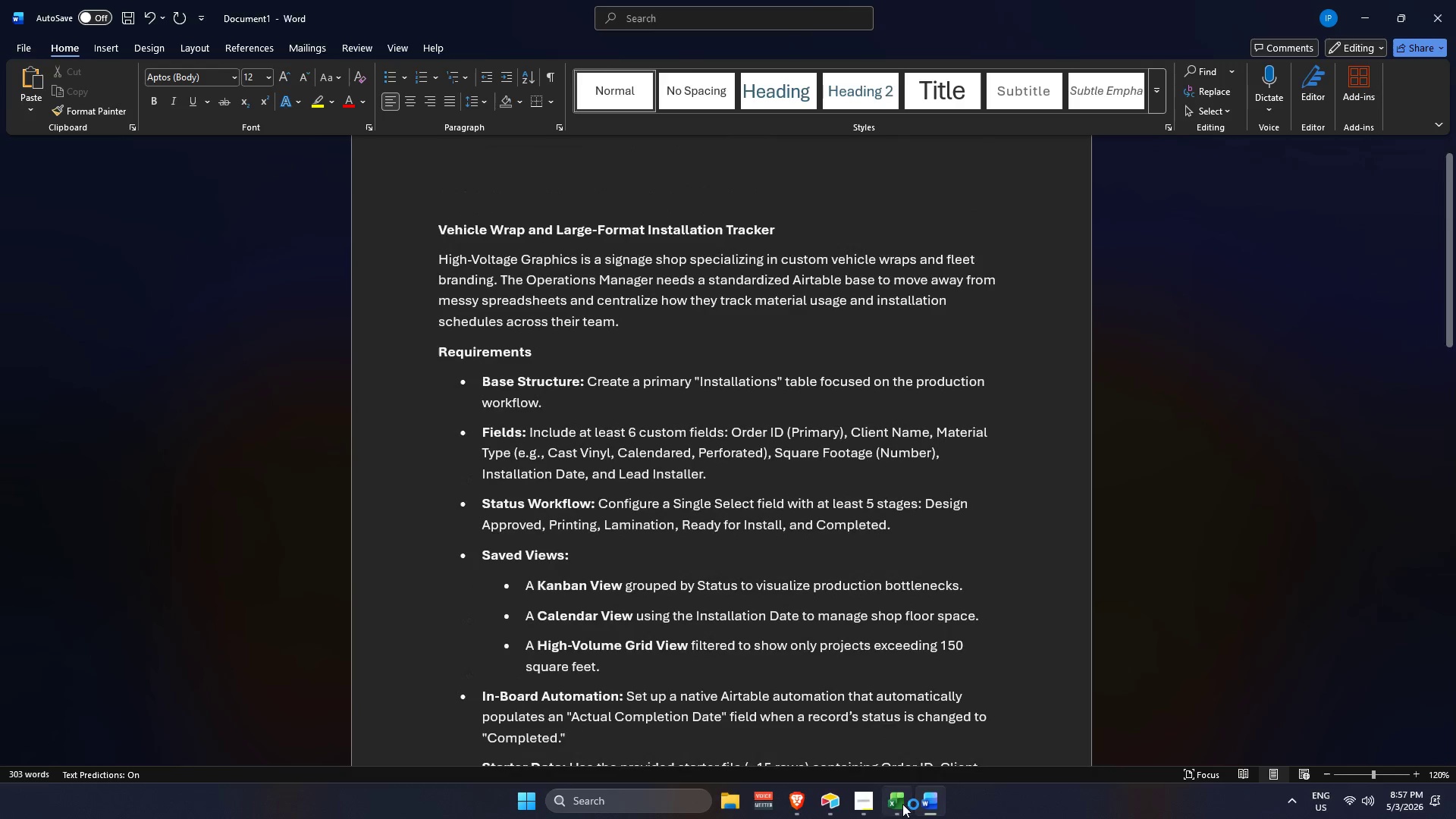 
left_click([902, 804])
 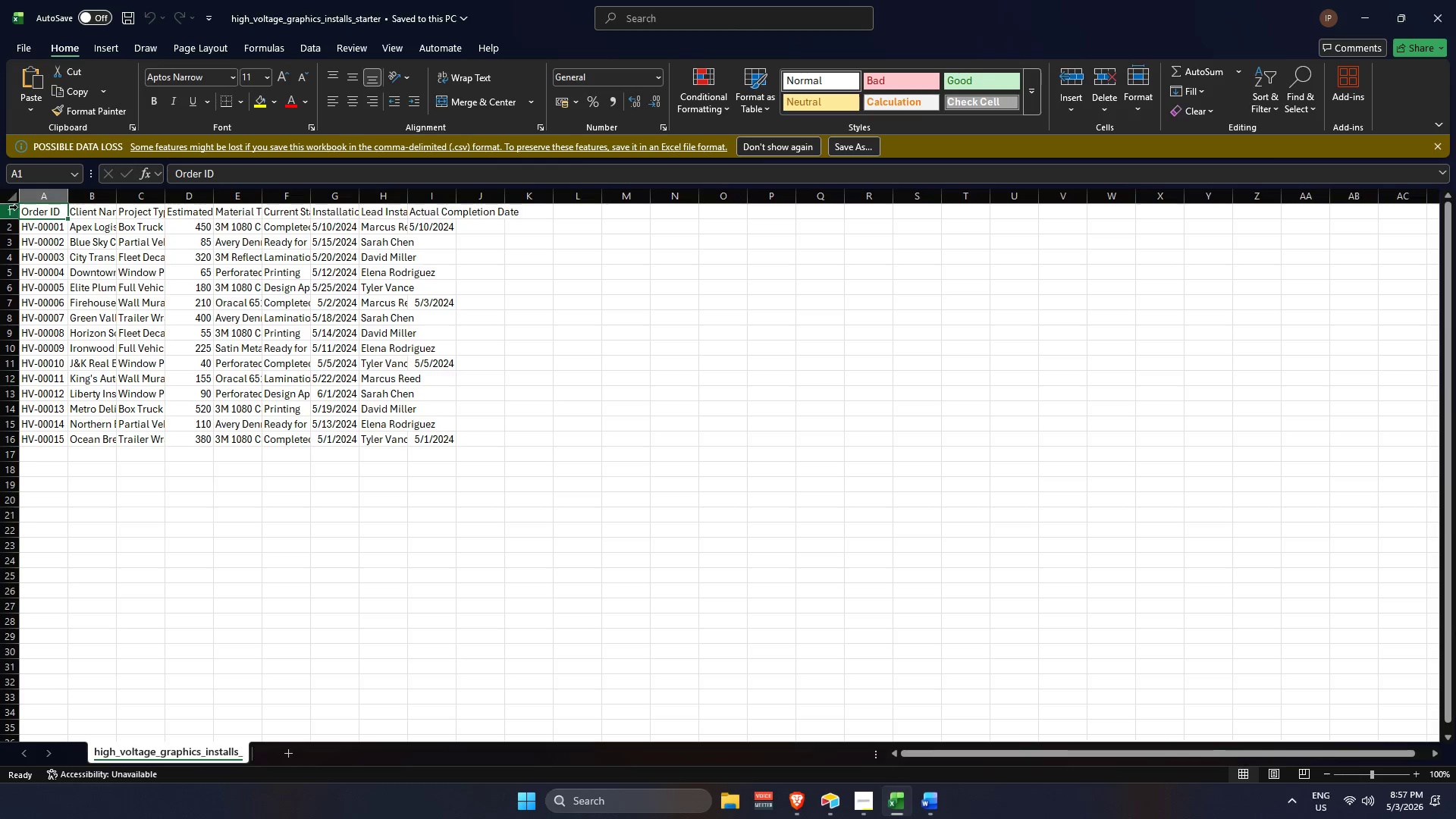 
left_click_drag(start_coordinate=[23, 207], to_coordinate=[465, 438])
 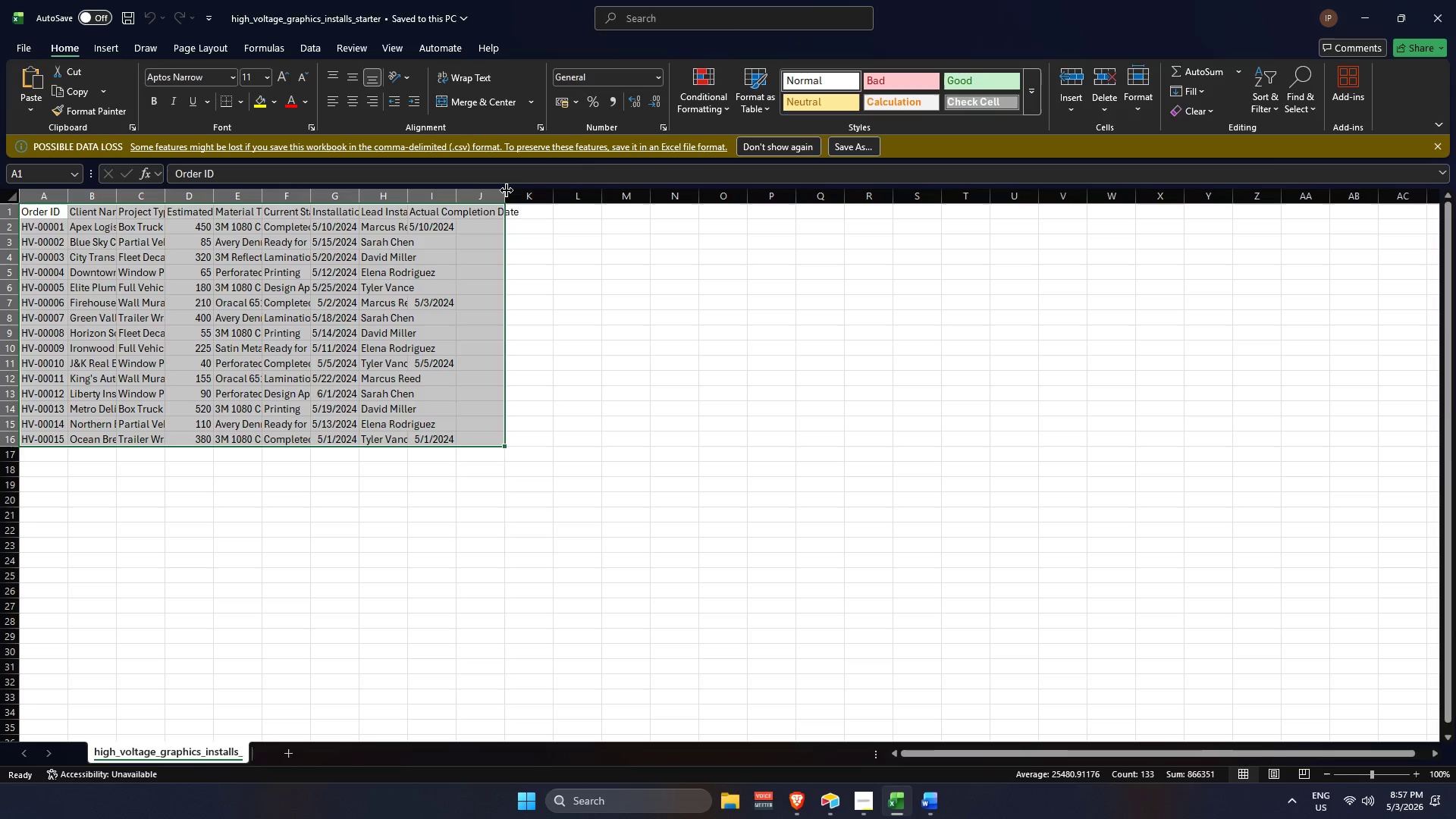 
double_click([507, 190])
 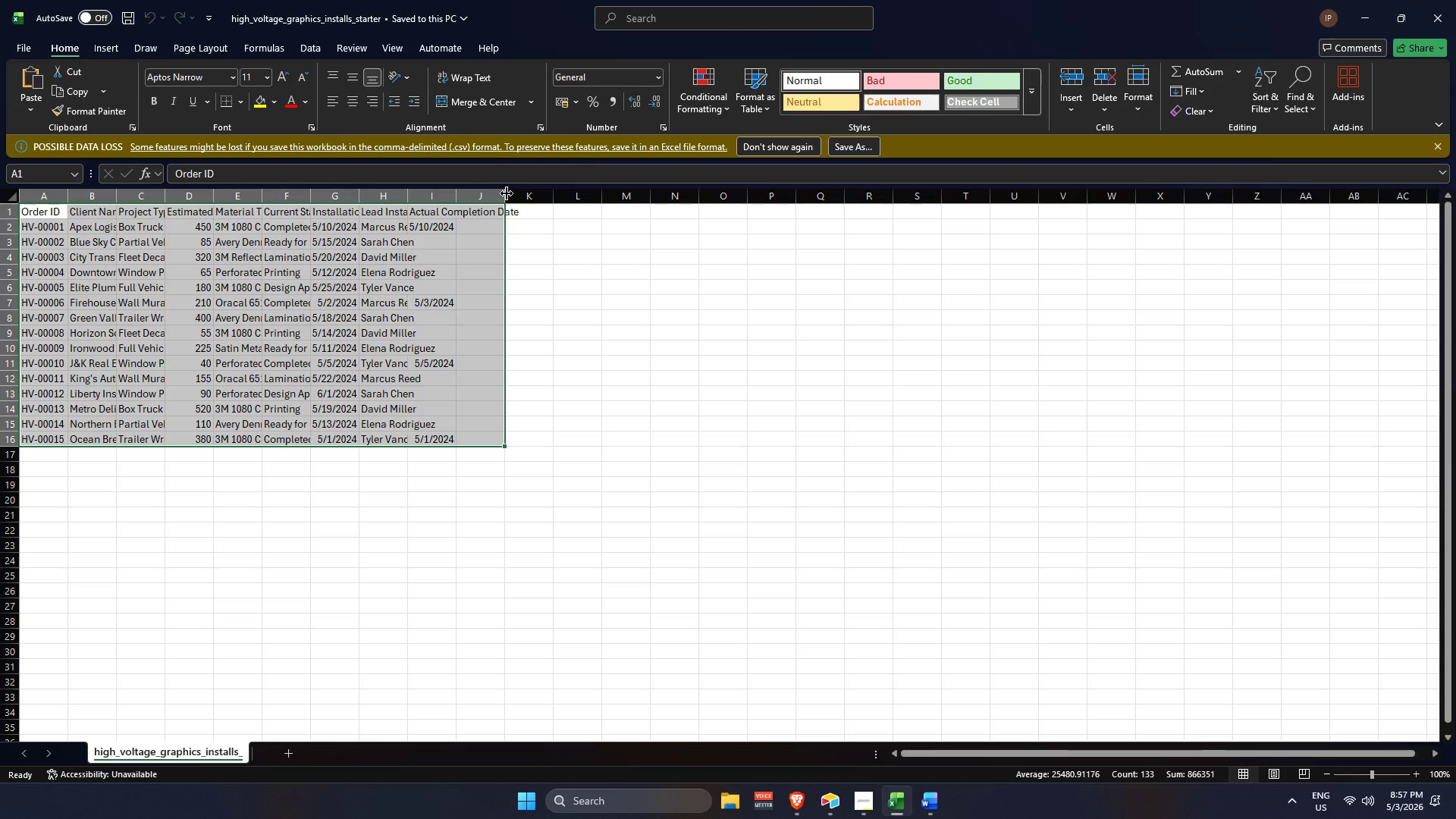 
double_click([507, 193])
 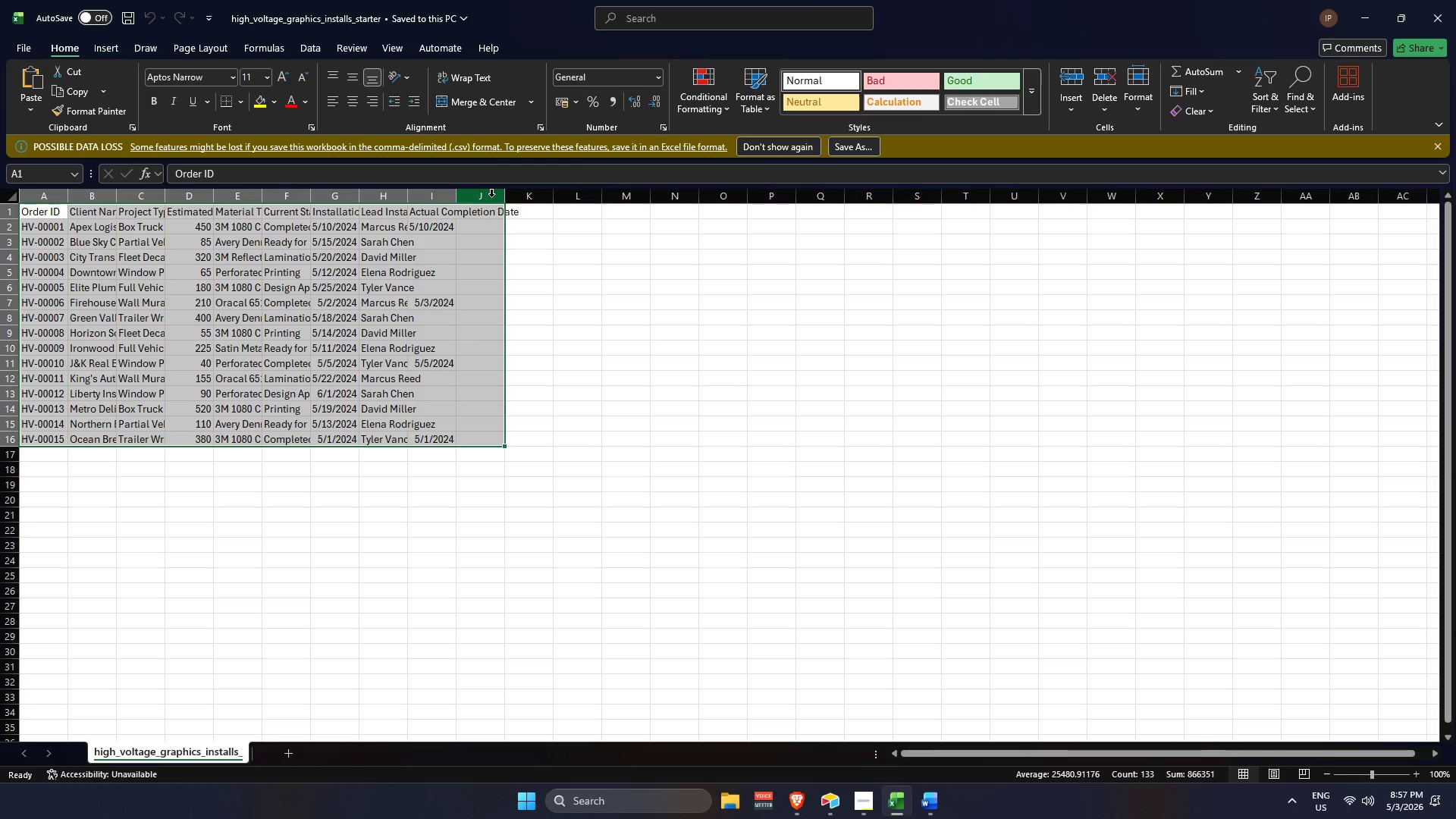 
left_click([485, 197])
 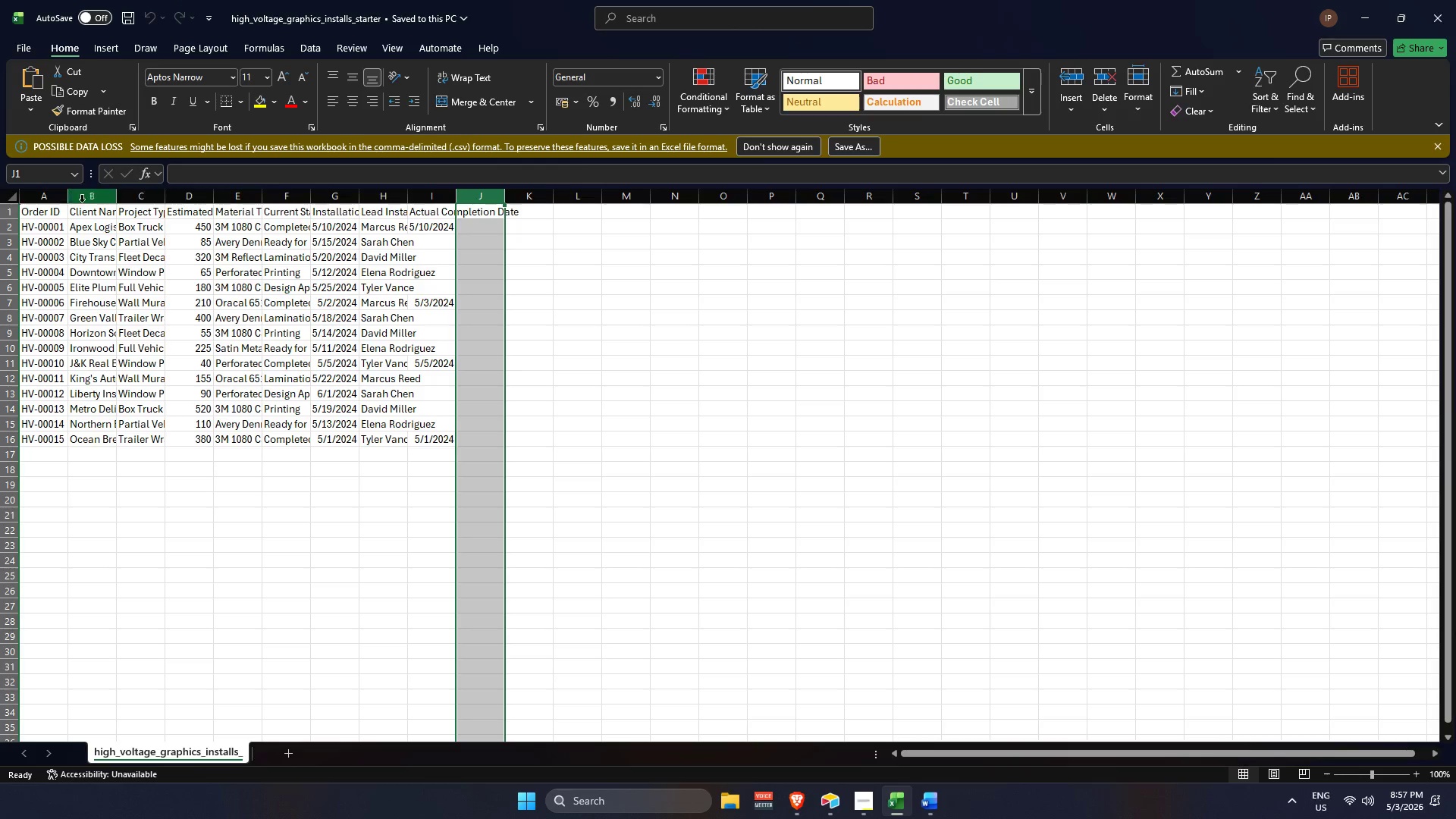 
left_click_drag(start_coordinate=[20, 190], to_coordinate=[446, 439])
 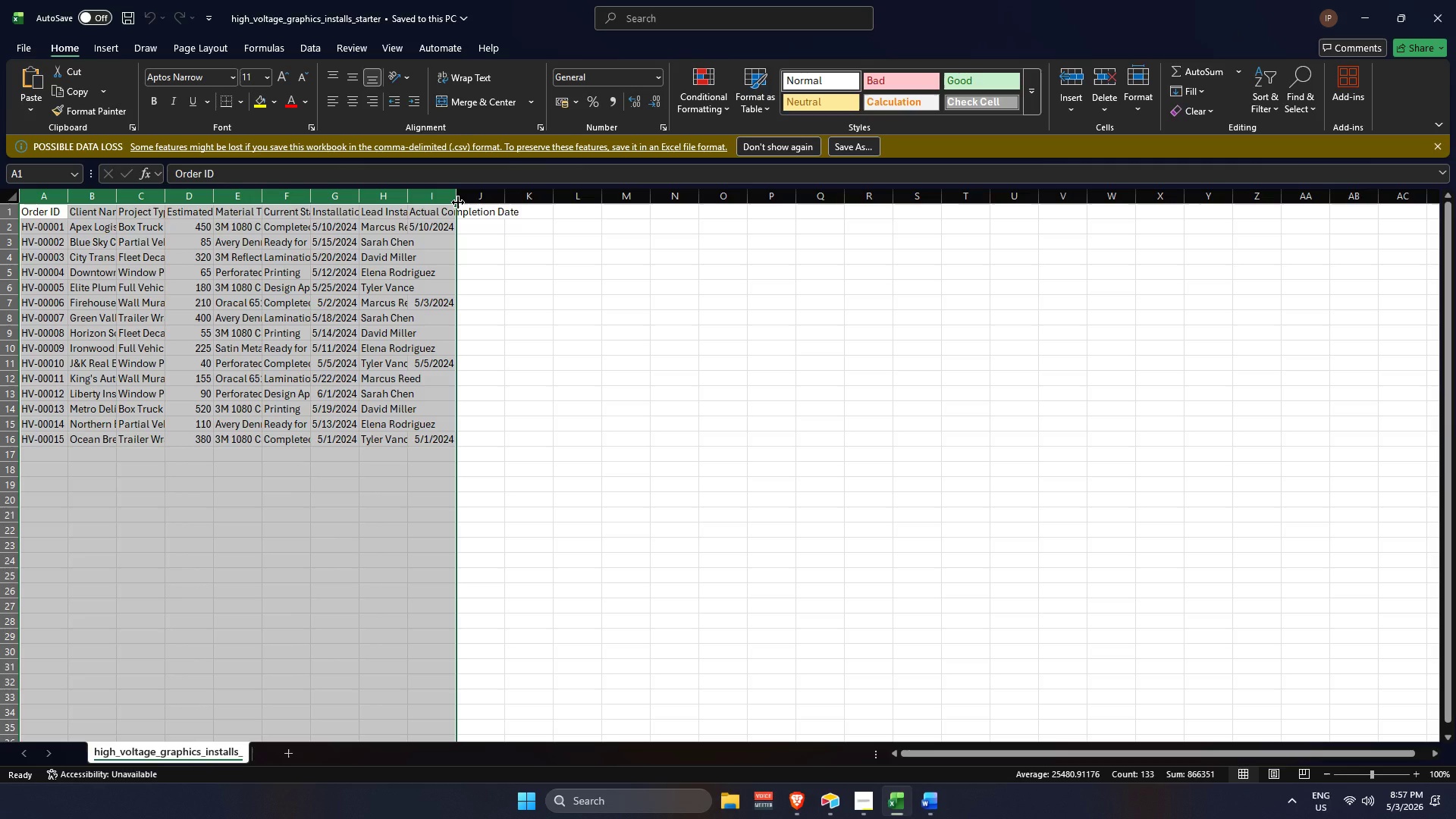 
left_click_drag(start_coordinate=[458, 202], to_coordinate=[661, 209])
 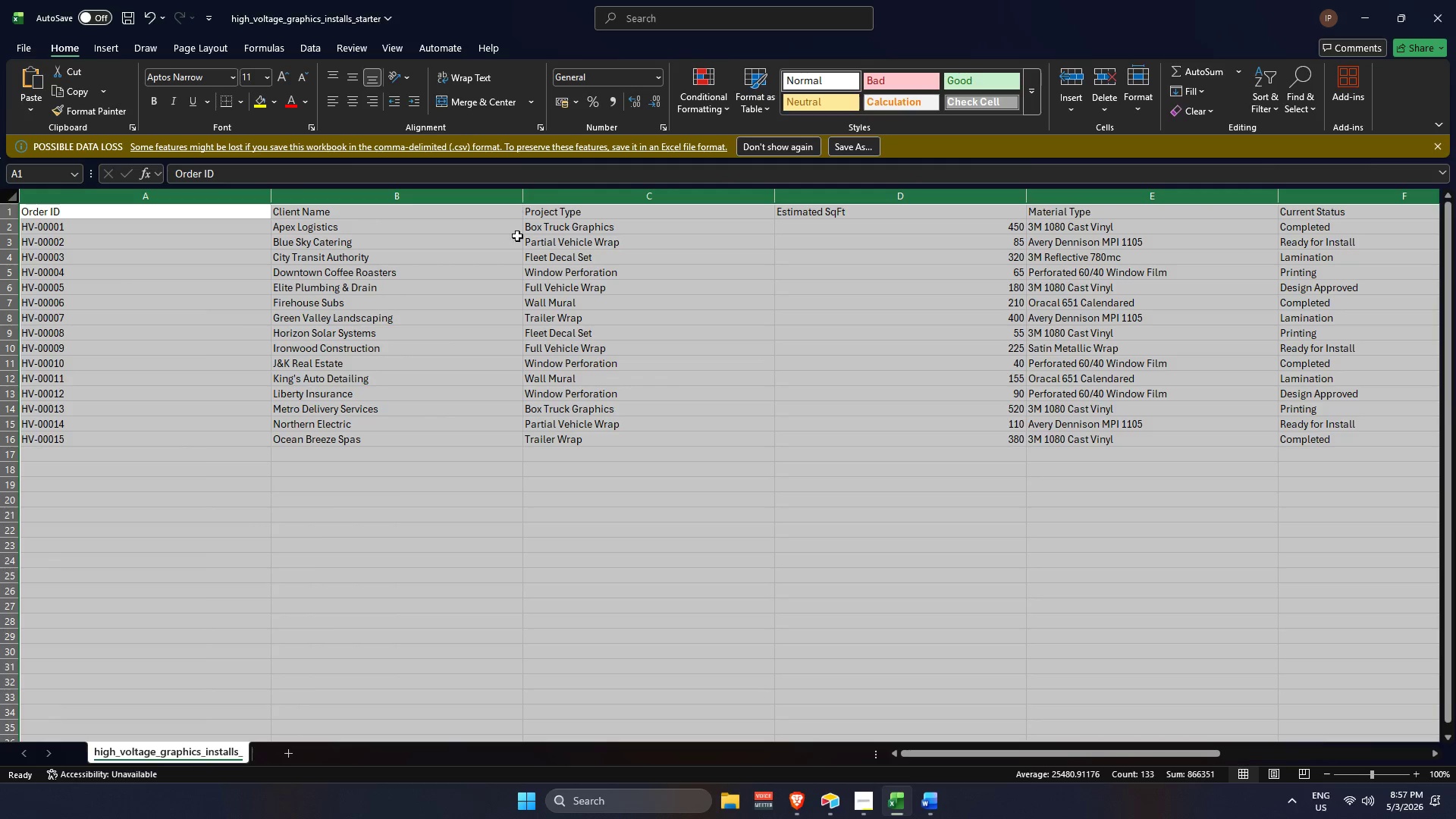 
hold_key(key=ControlLeft, duration=1.22)
scroll: coordinate [479, 371], scroll_direction: down, amount: 4.0
 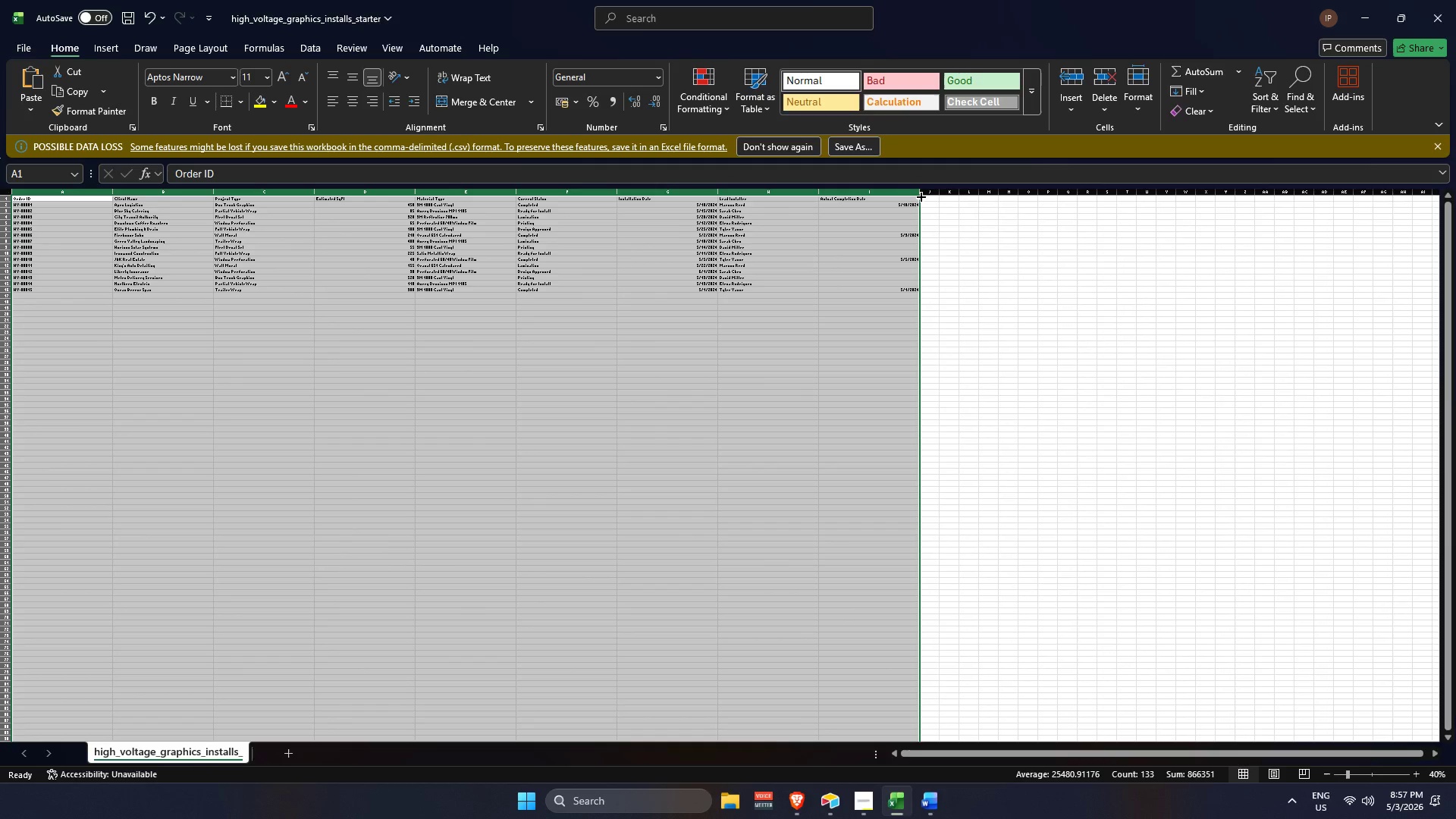 
left_click_drag(start_coordinate=[919, 194], to_coordinate=[803, 196])
 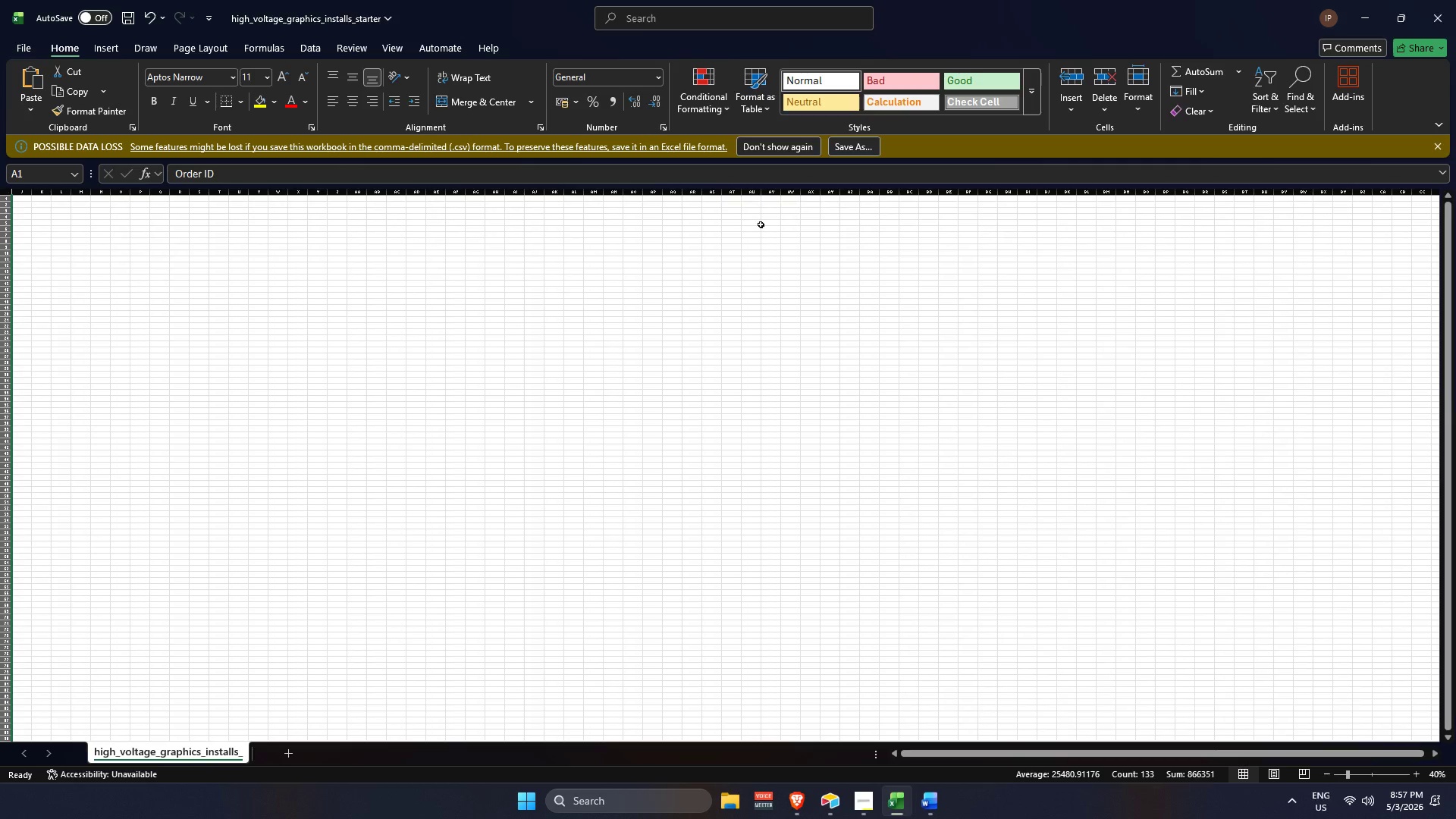 
hold_key(key=ControlLeft, duration=0.45)
 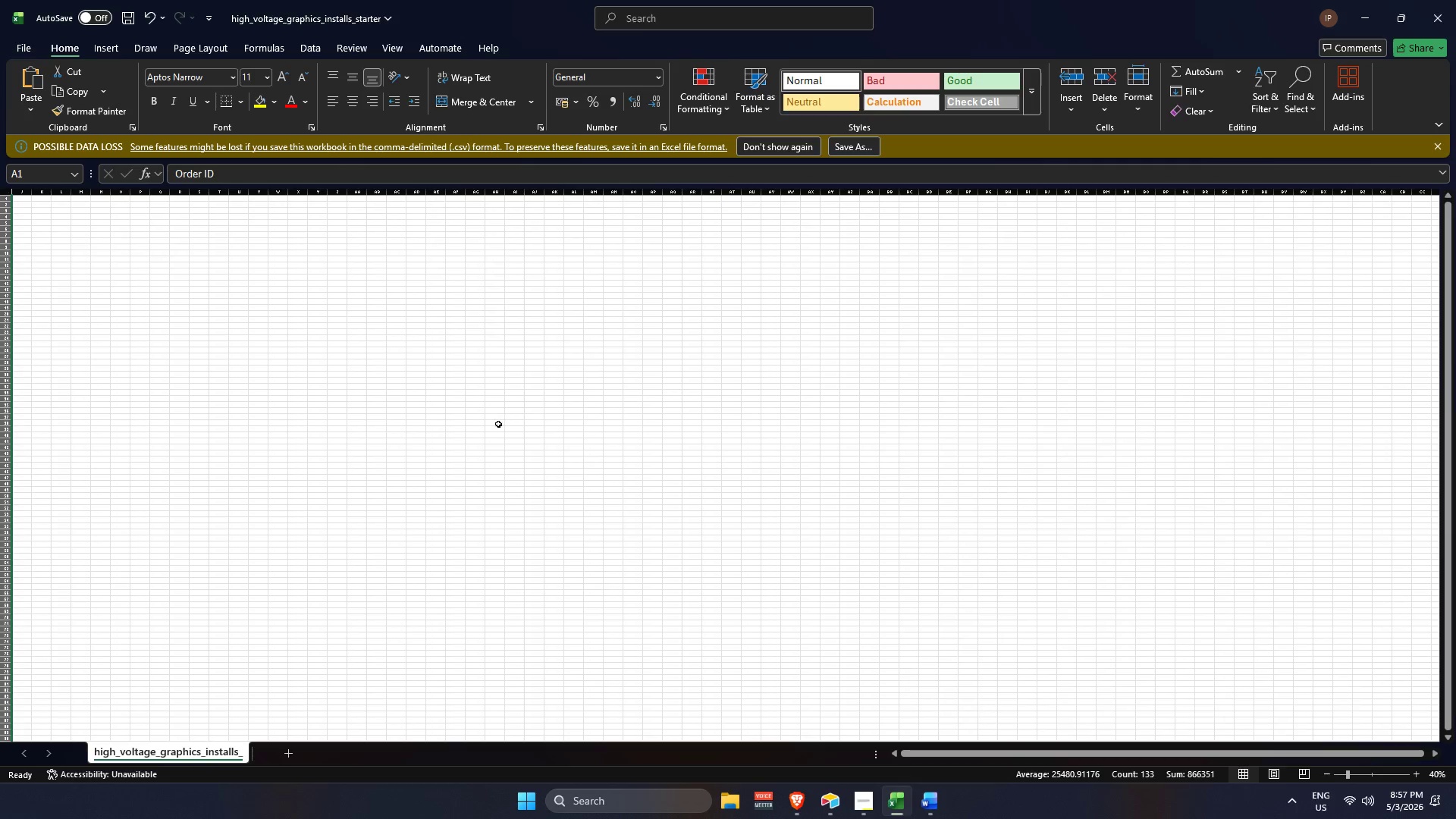 
hold_key(key=ControlLeft, duration=0.86)
 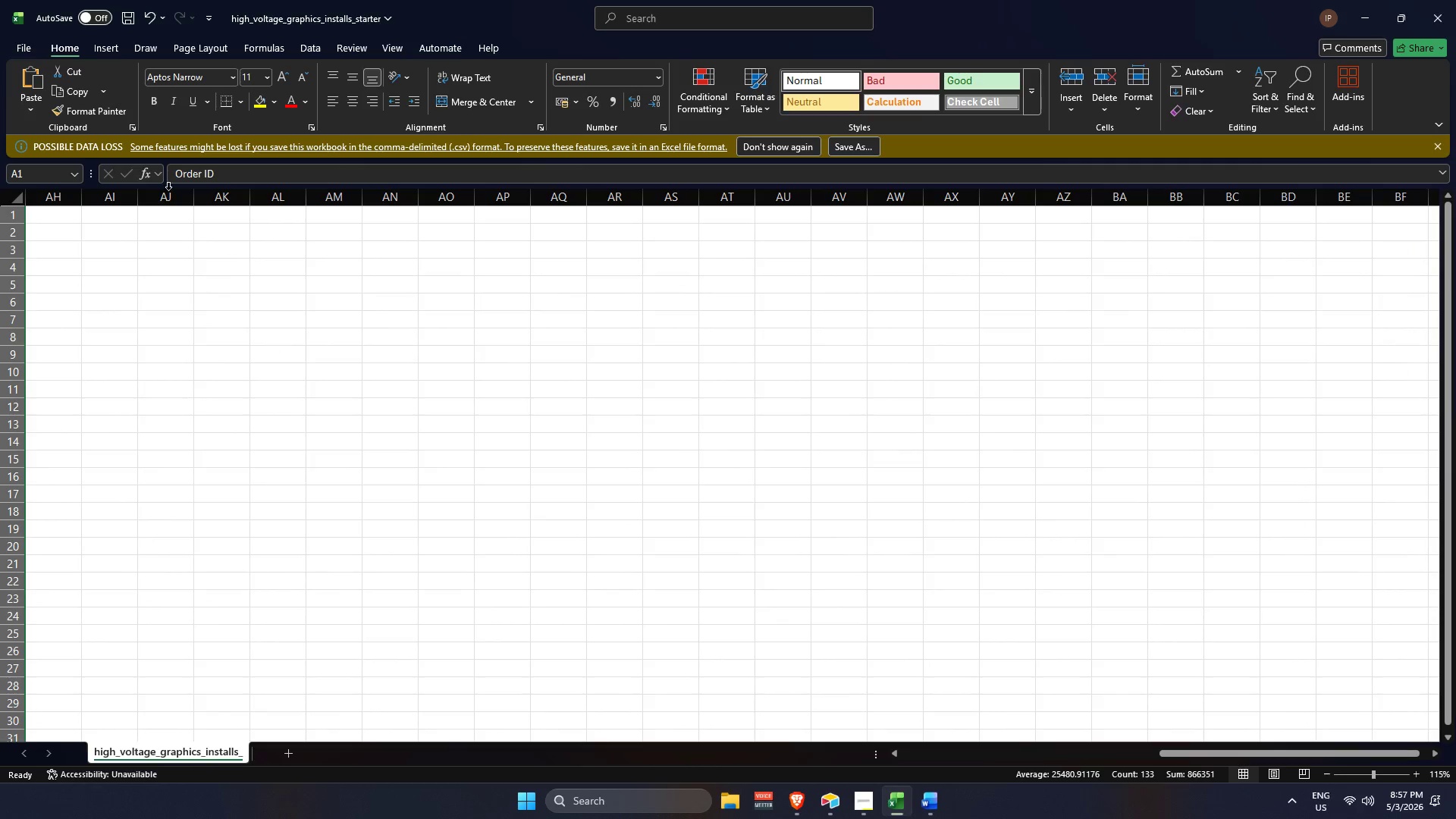 
scroll: coordinate [316, 345], scroll_direction: up, amount: 13.0
 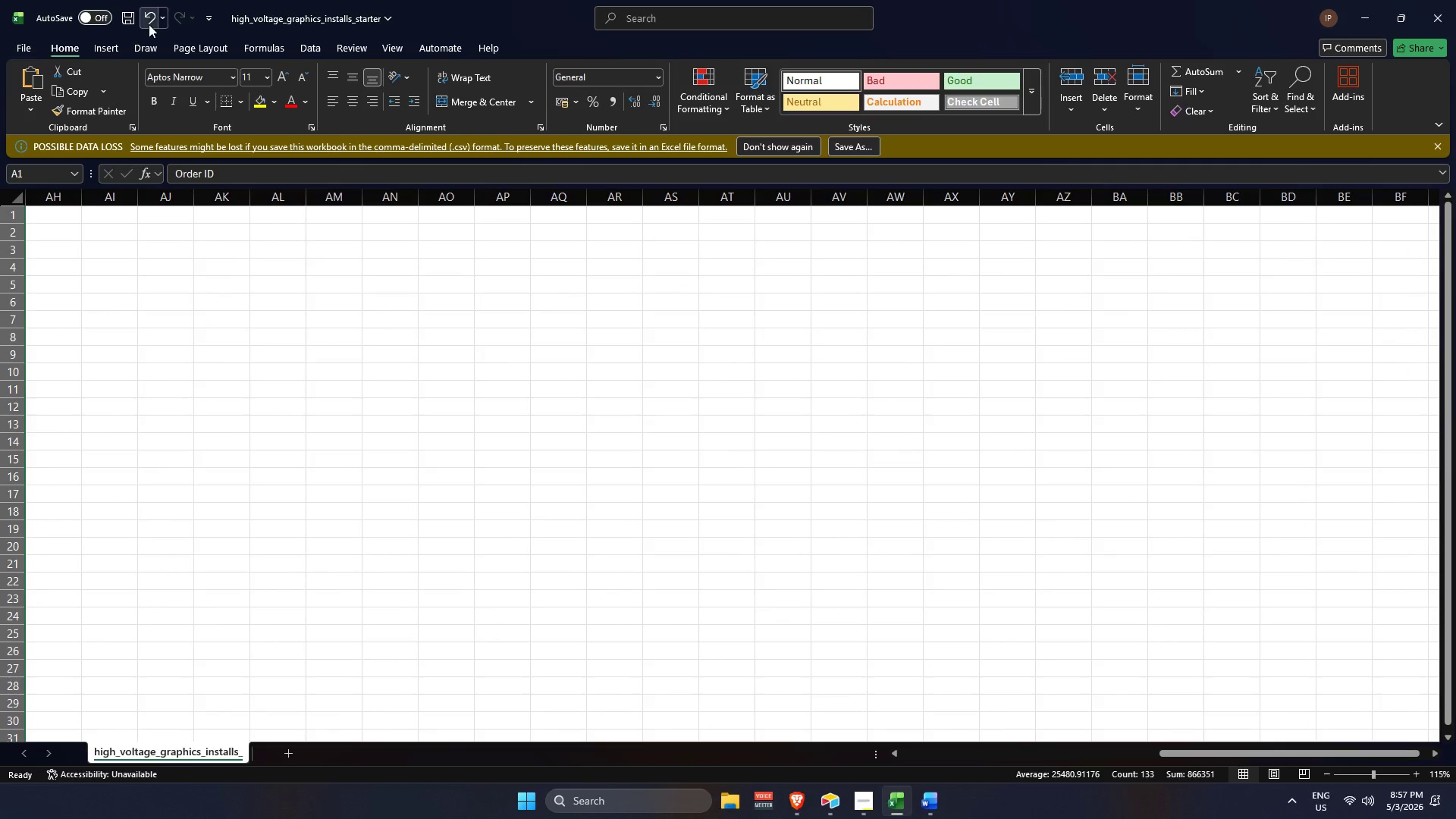 
left_click([153, 20])
 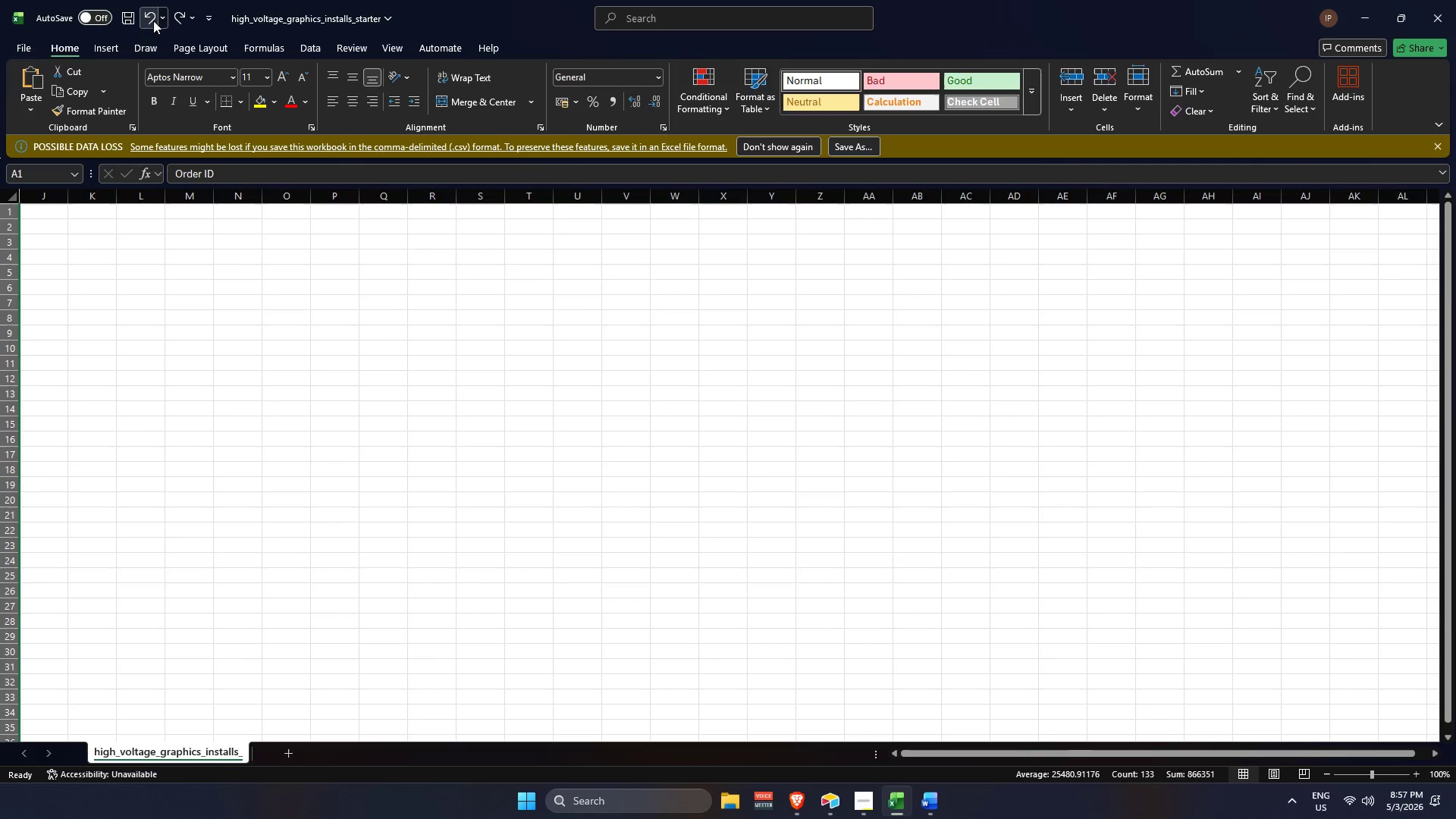 
left_click([153, 20])
 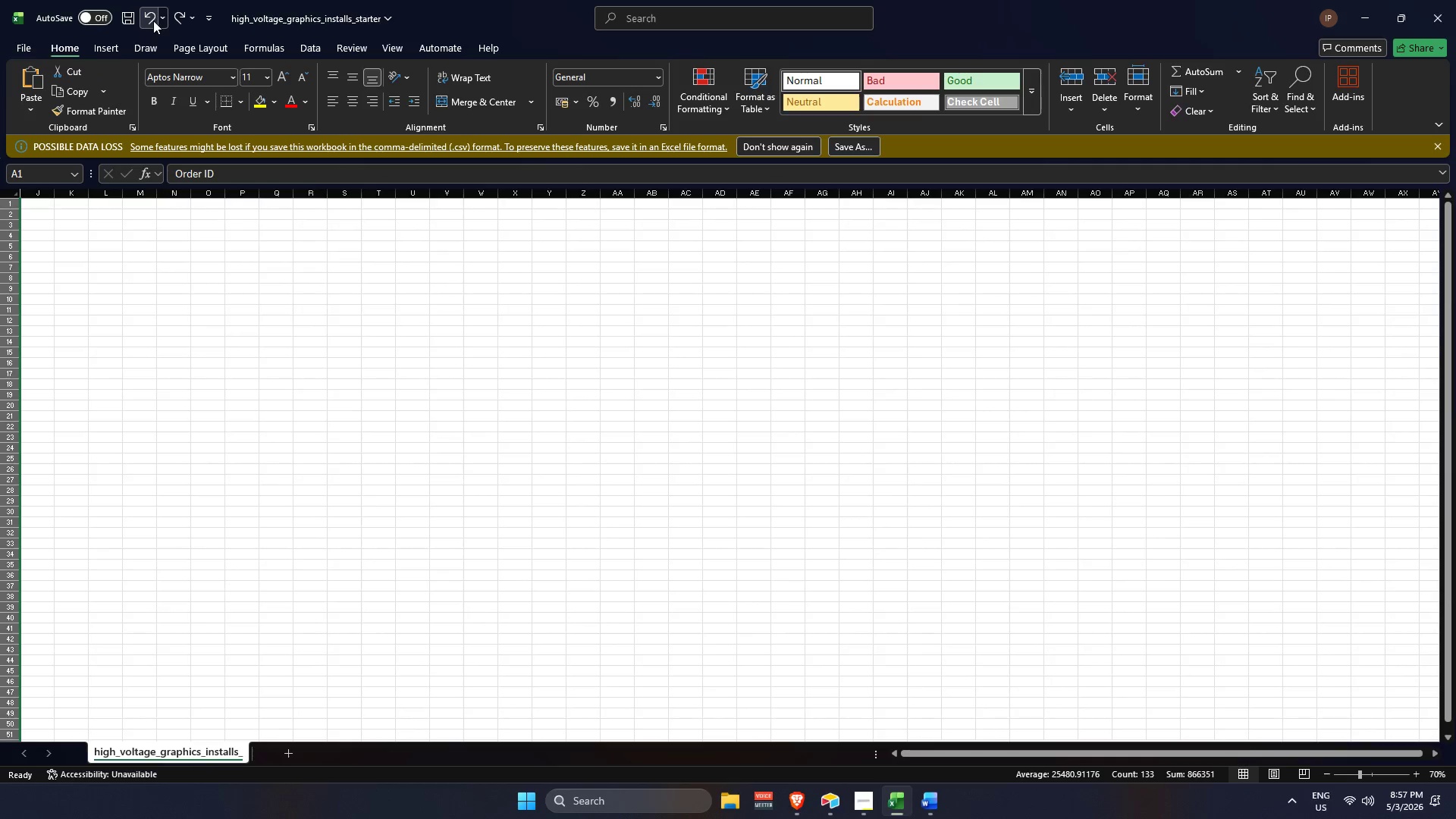 
double_click([153, 20])
 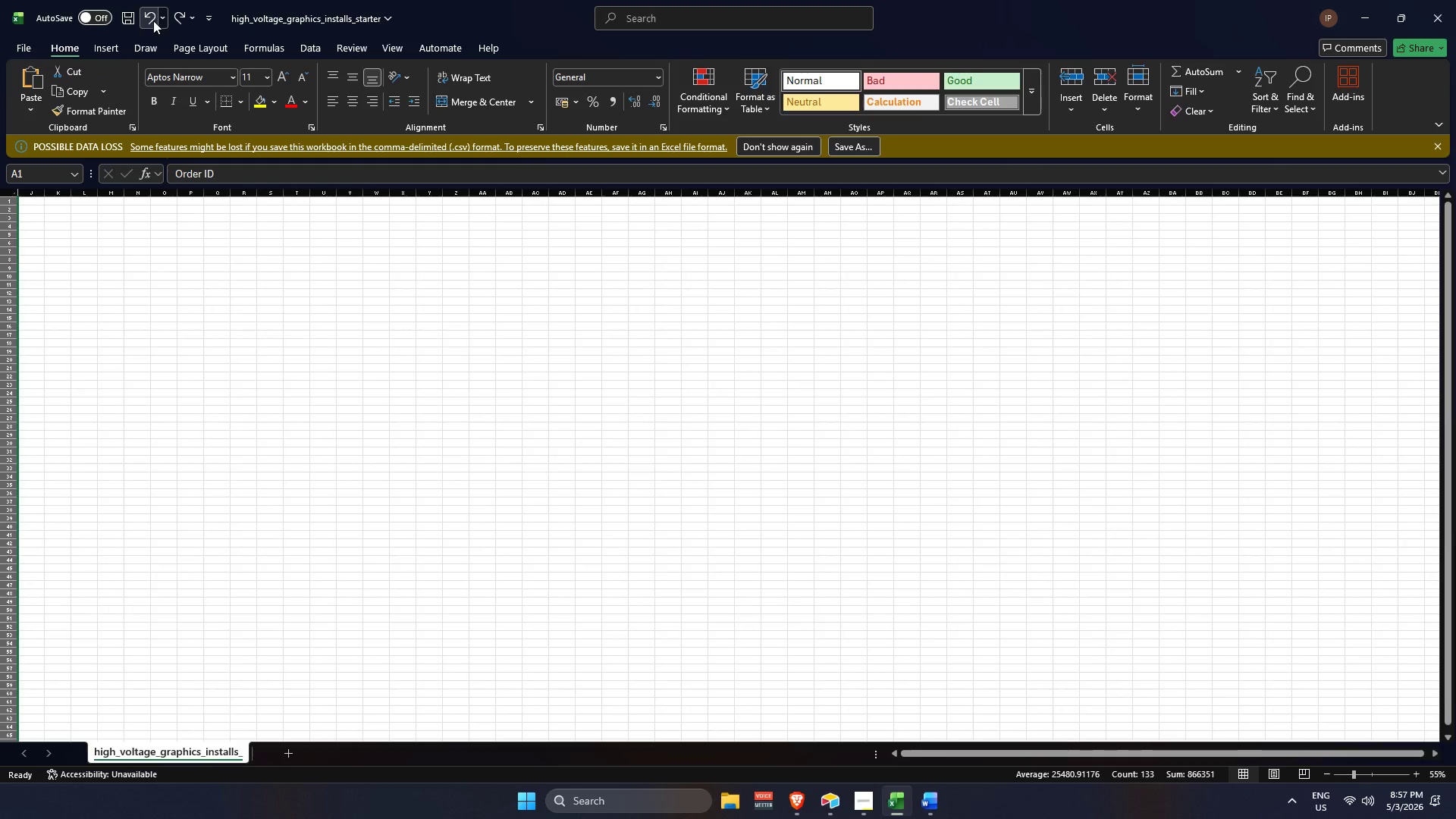 
triple_click([153, 20])
 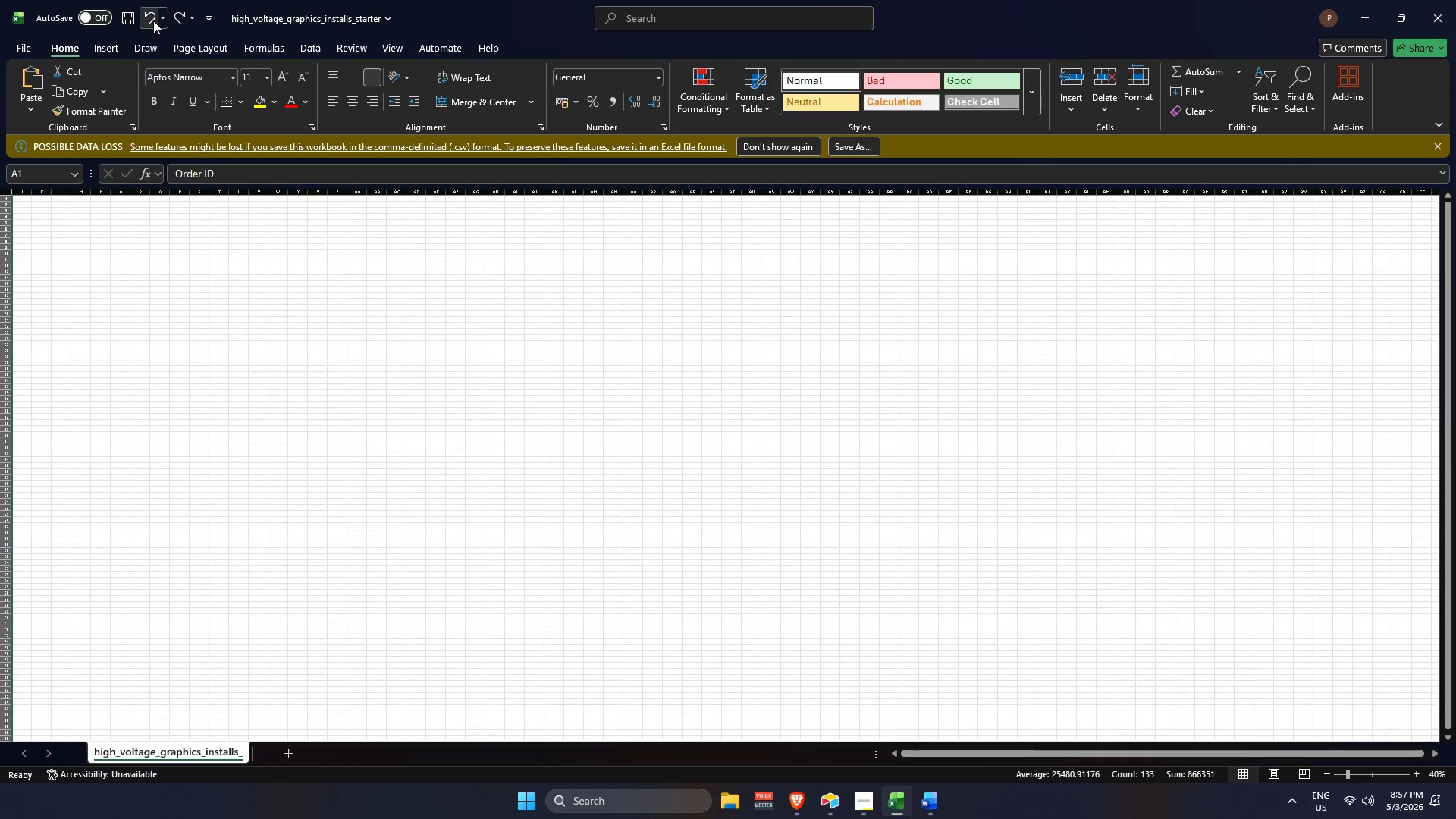 
triple_click([153, 20])
 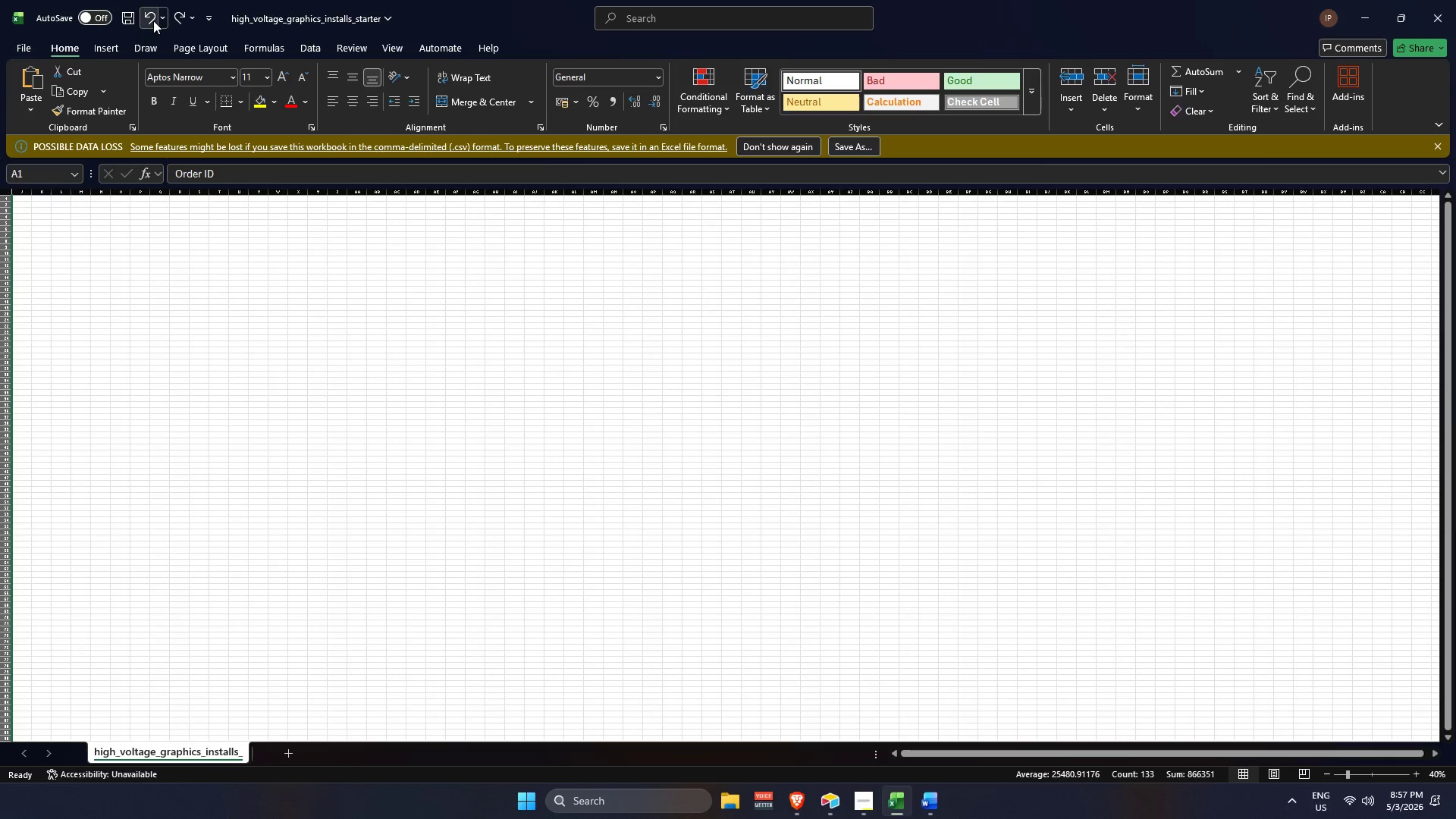 
triple_click([153, 20])
 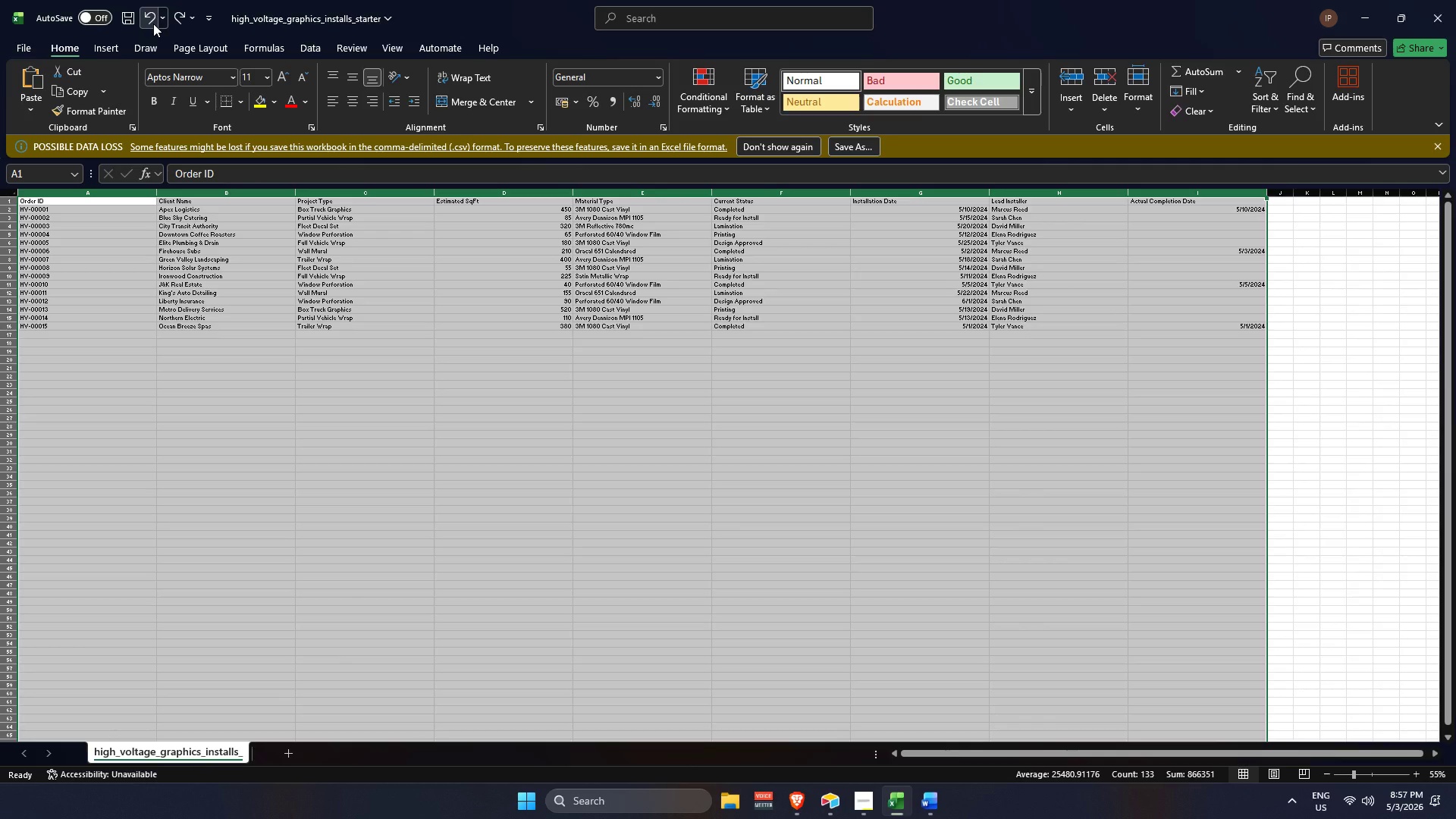 
left_click([152, 22])
 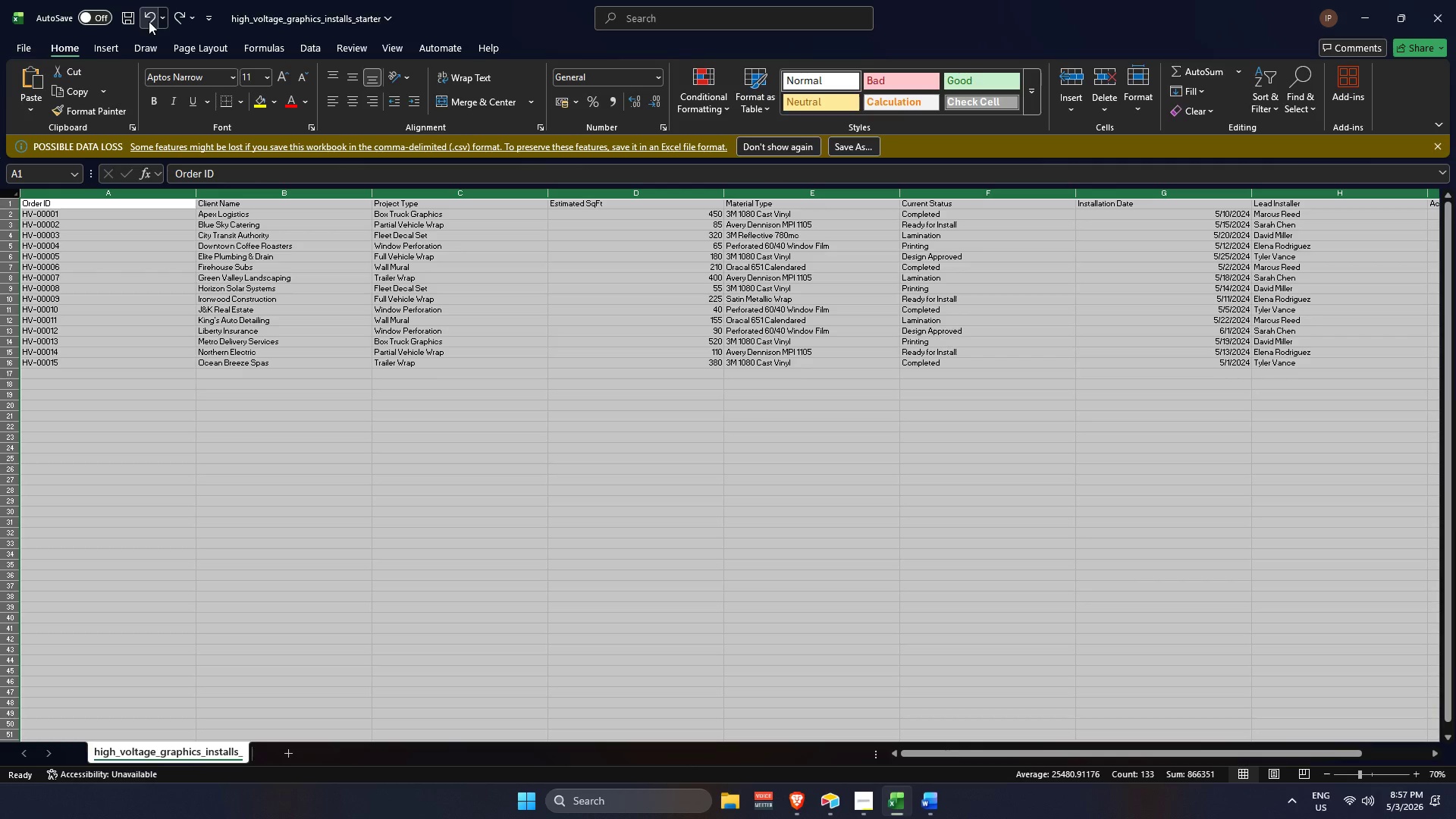 
left_click([147, 20])
 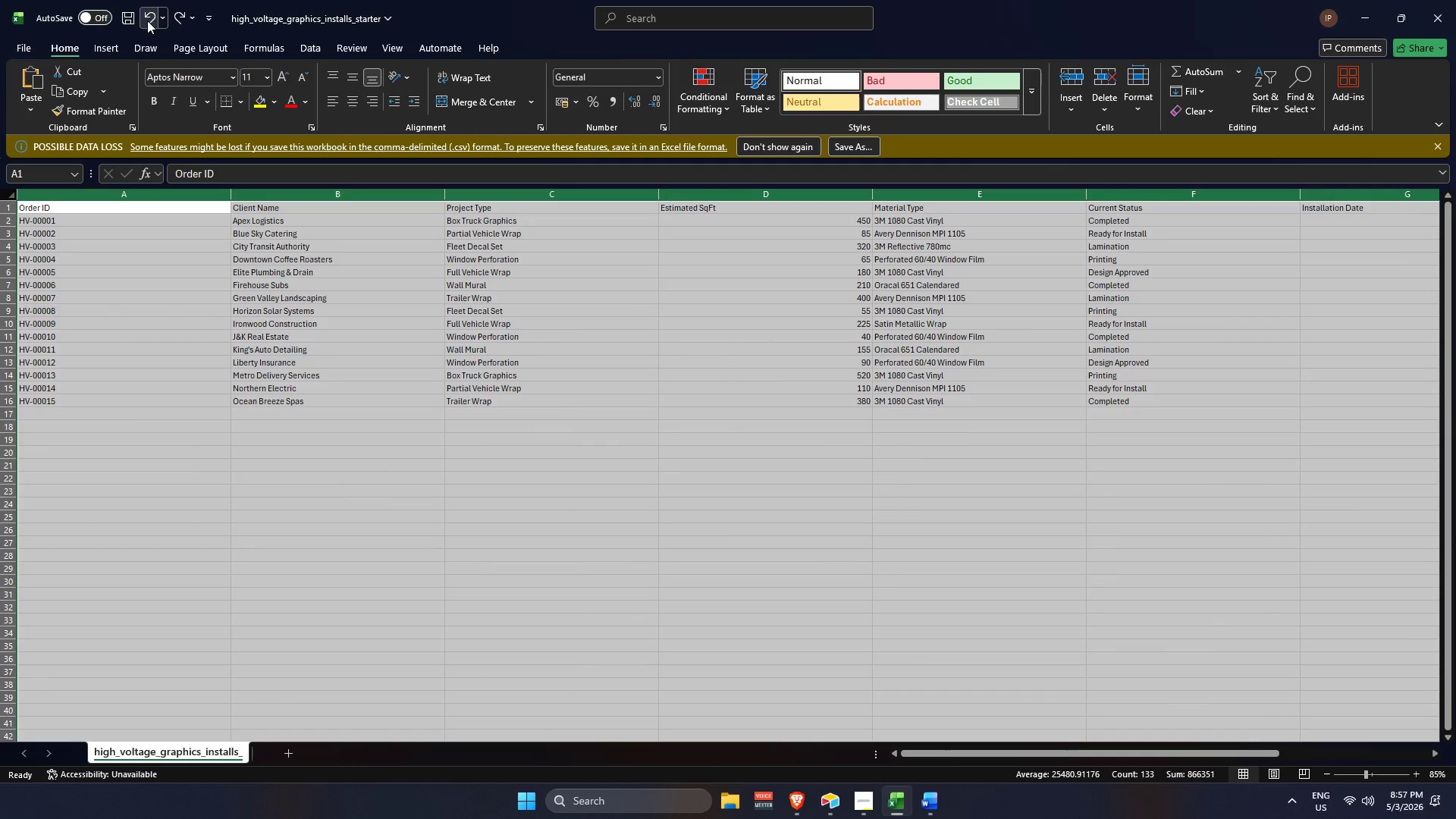 
left_click([147, 20])
 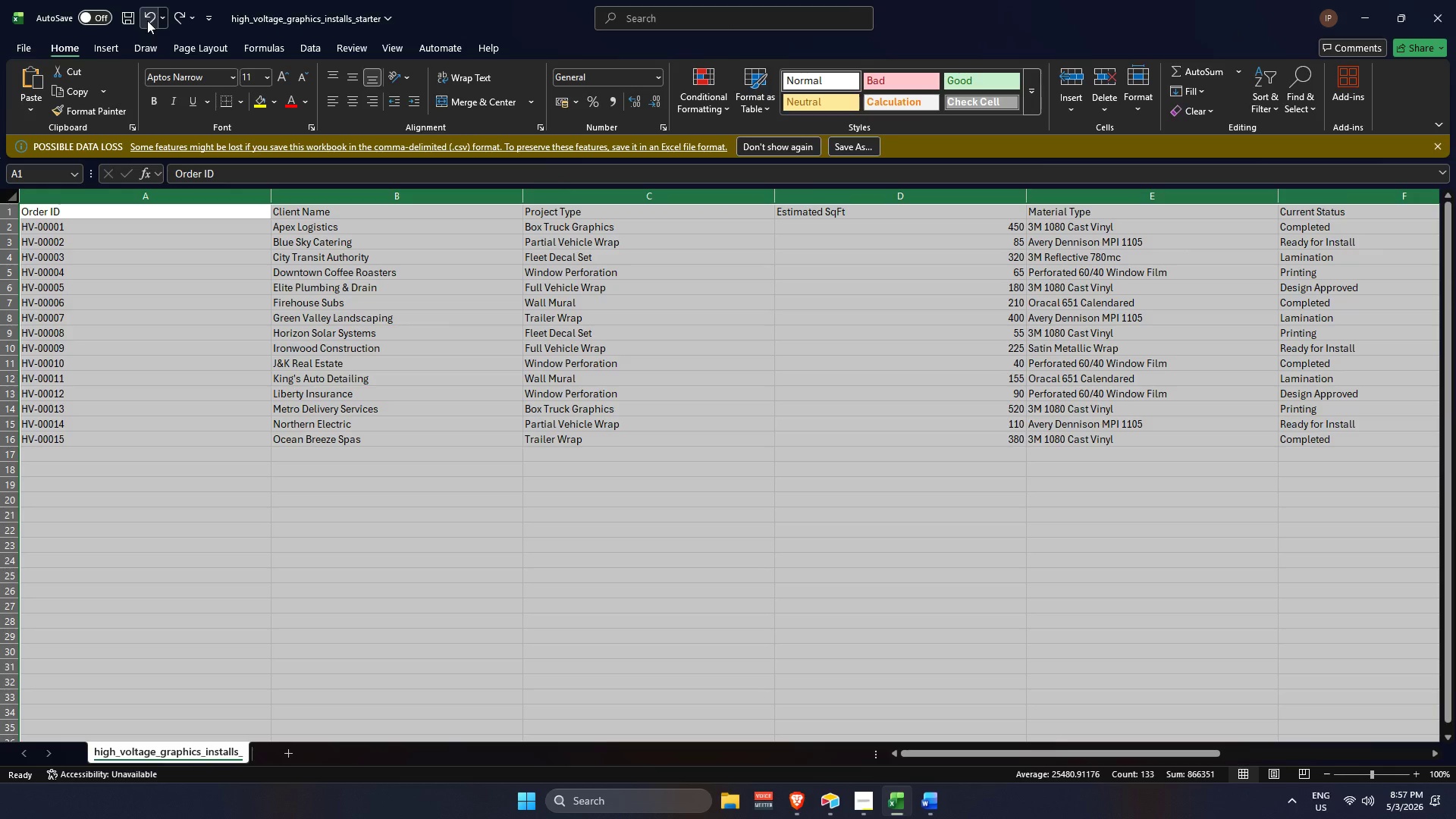 
left_click([147, 20])
 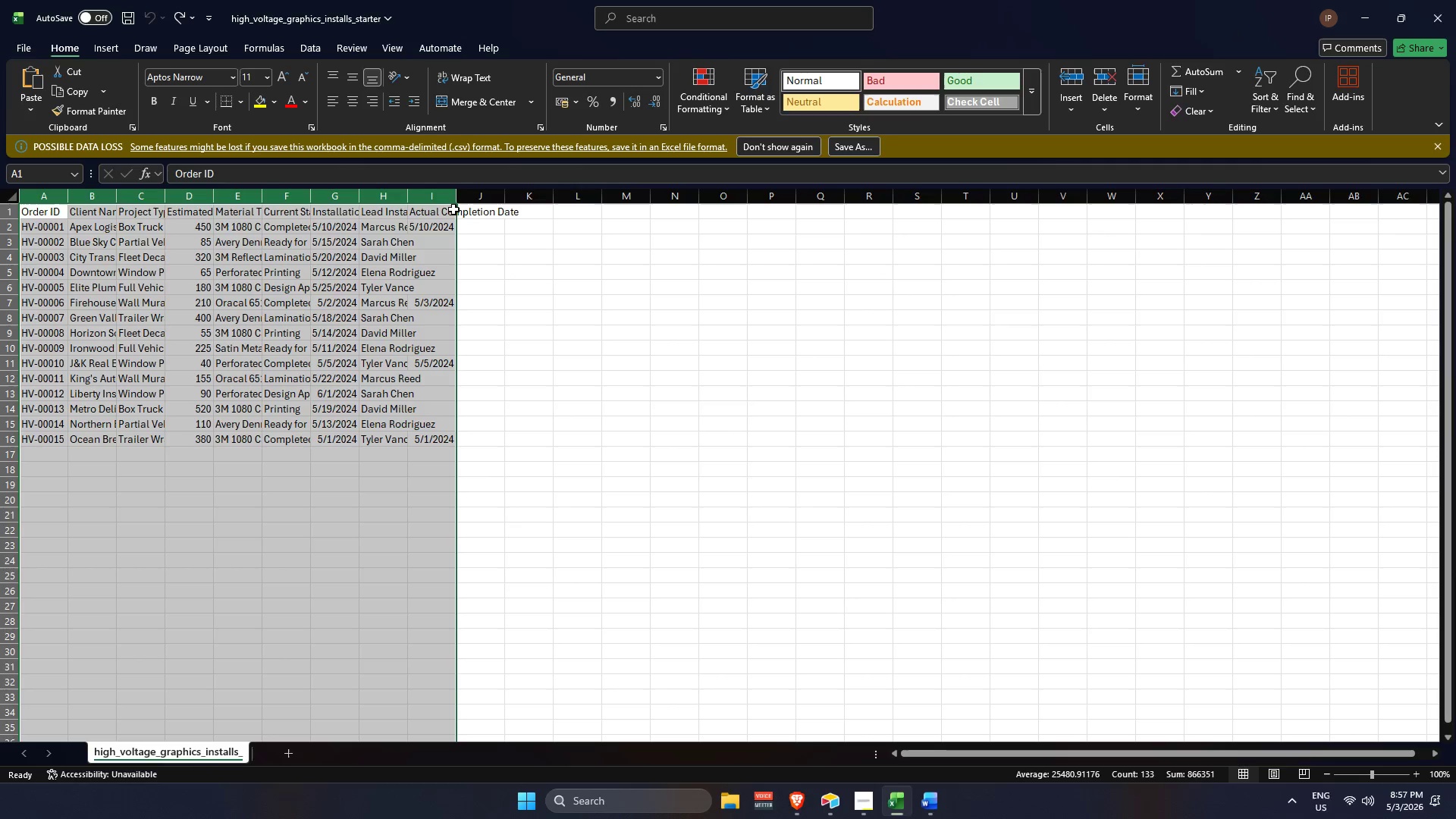 
left_click_drag(start_coordinate=[457, 202], to_coordinate=[477, 205])
 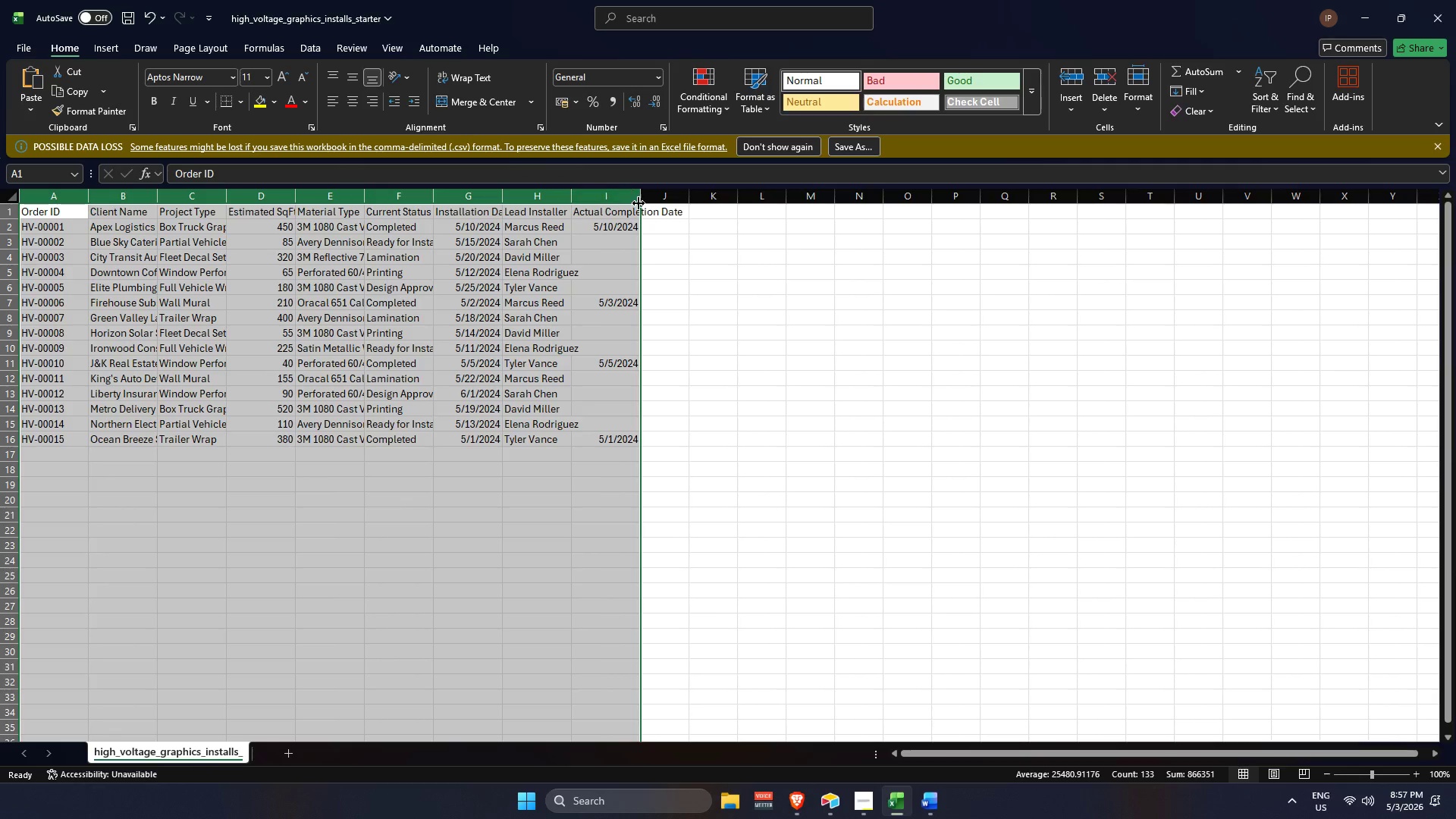 
left_click_drag(start_coordinate=[641, 203], to_coordinate=[679, 211])
 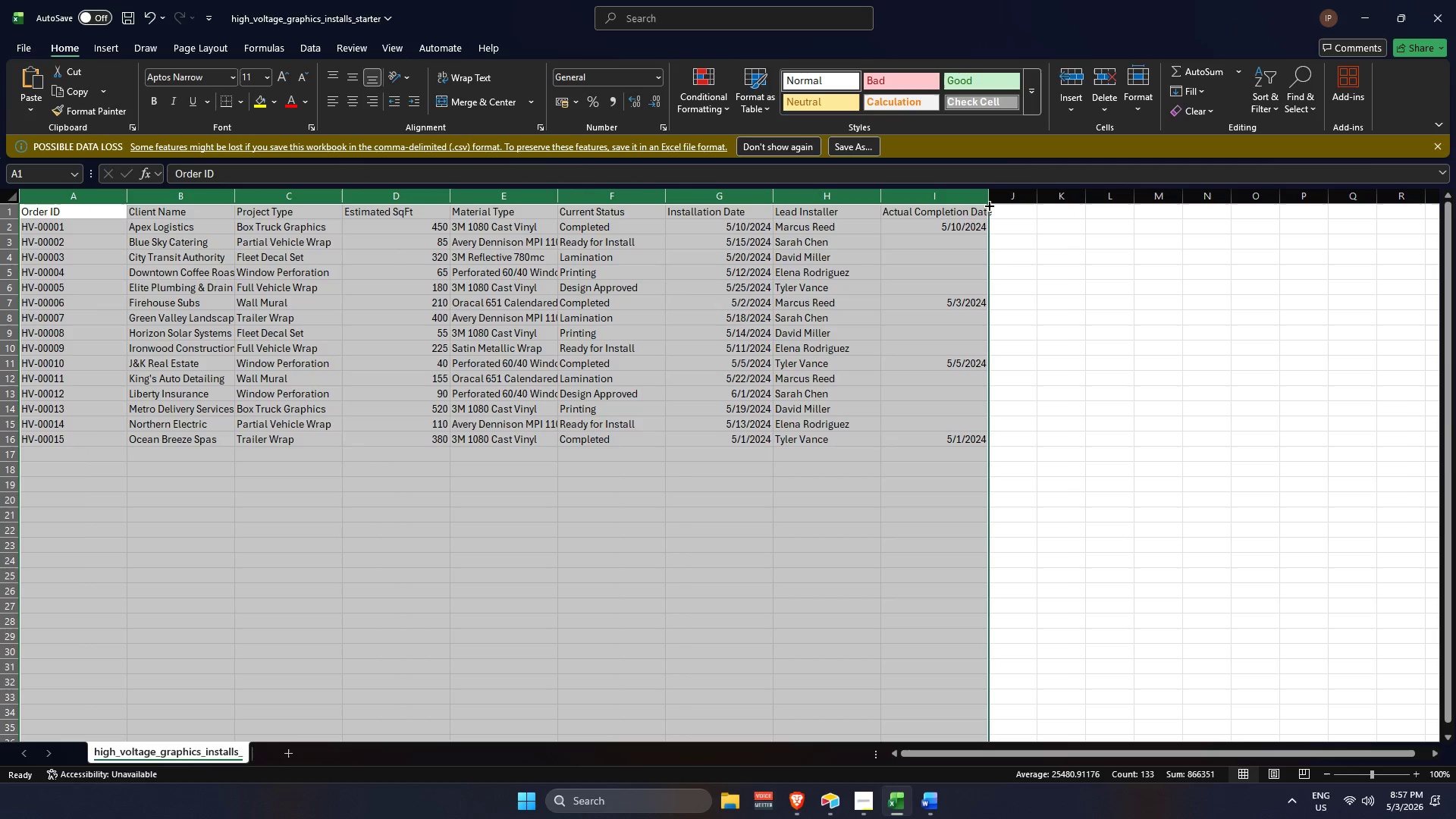 
left_click_drag(start_coordinate=[987, 199], to_coordinate=[1008, 200])
 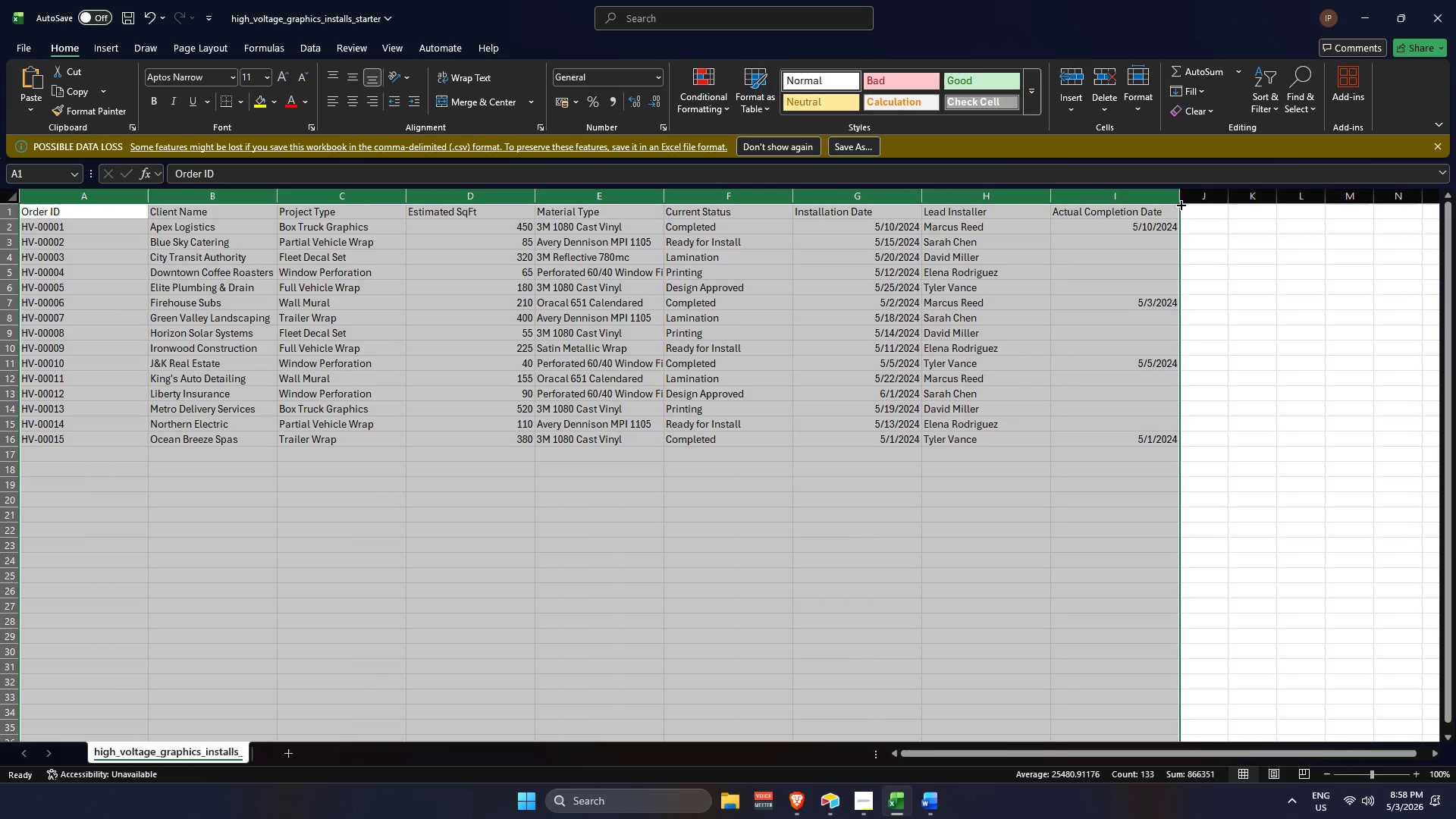 
left_click_drag(start_coordinate=[1179, 202], to_coordinate=[1200, 205])
 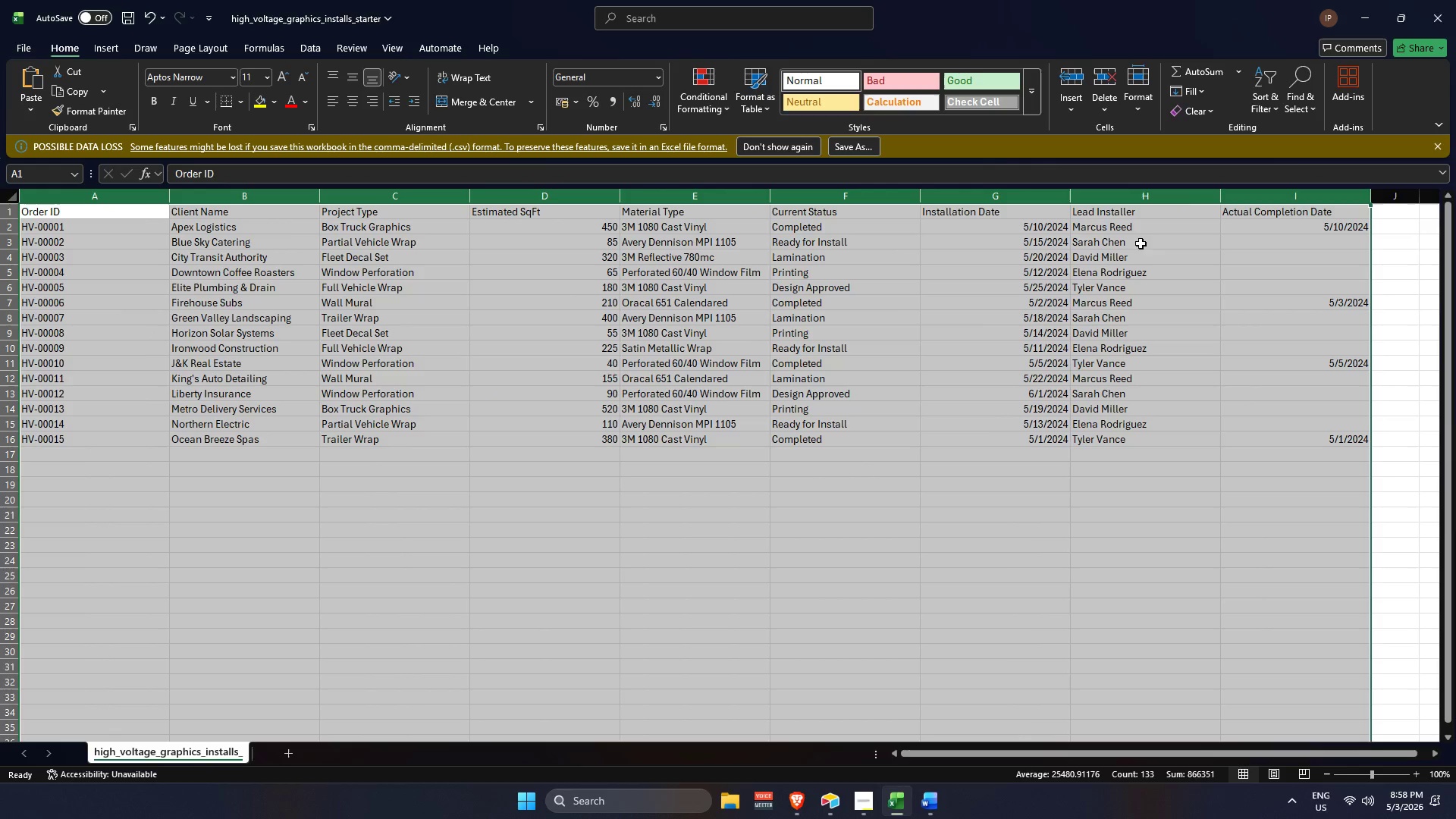 
hold_key(key=ControlLeft, duration=0.59)
 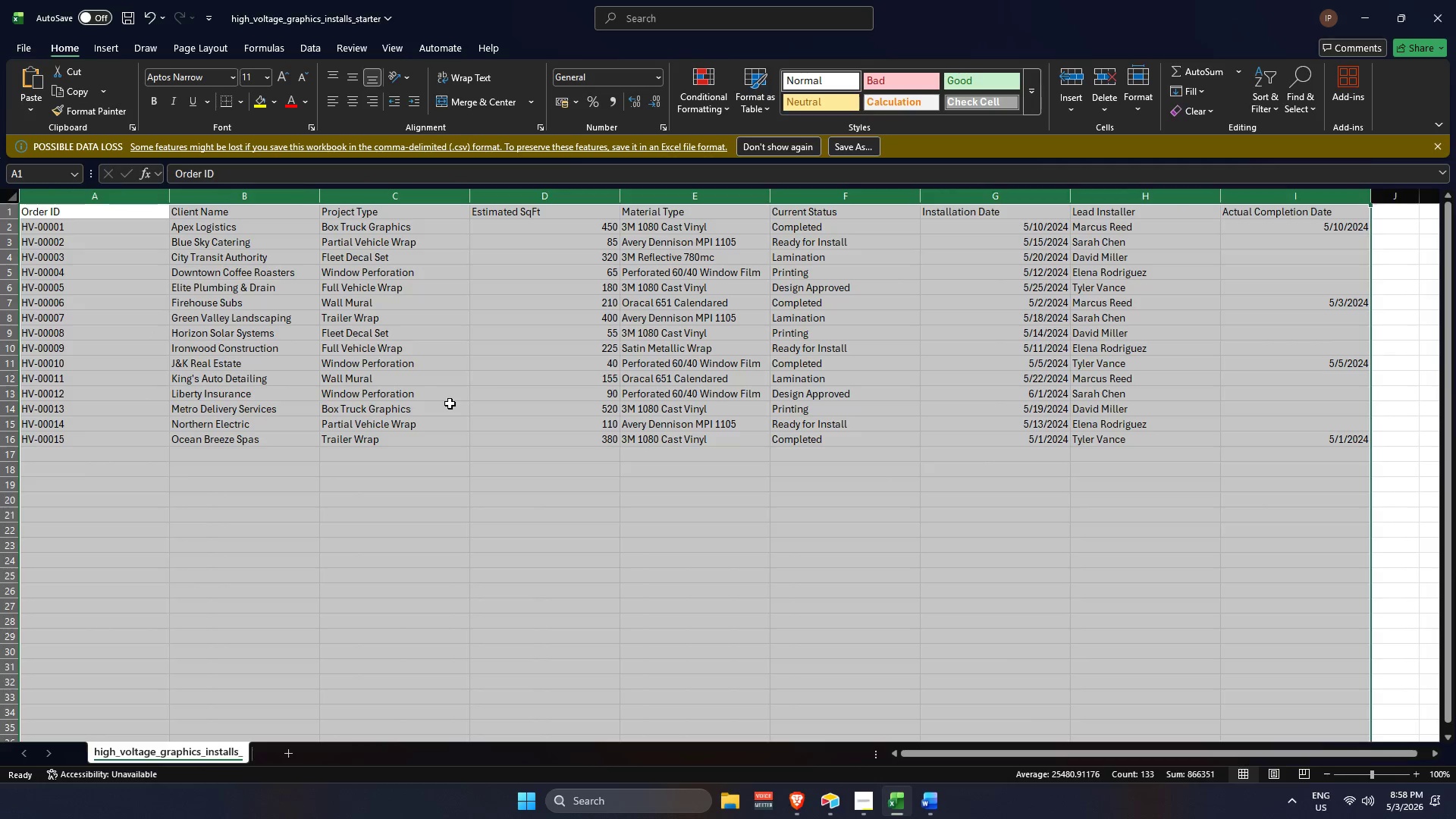 
left_click([450, 403])
 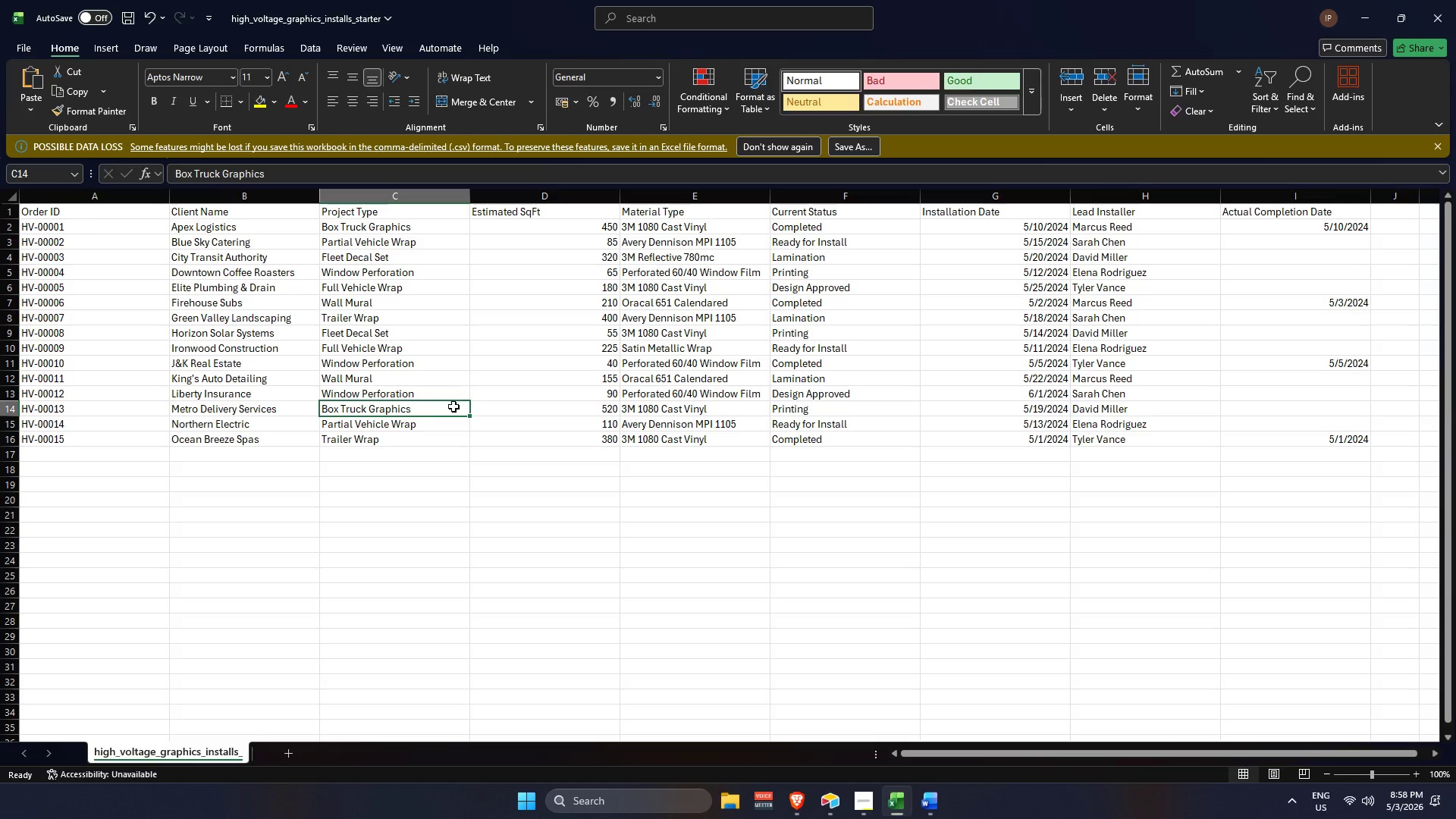 
scroll: coordinate [478, 434], scroll_direction: up, amount: 3.0
 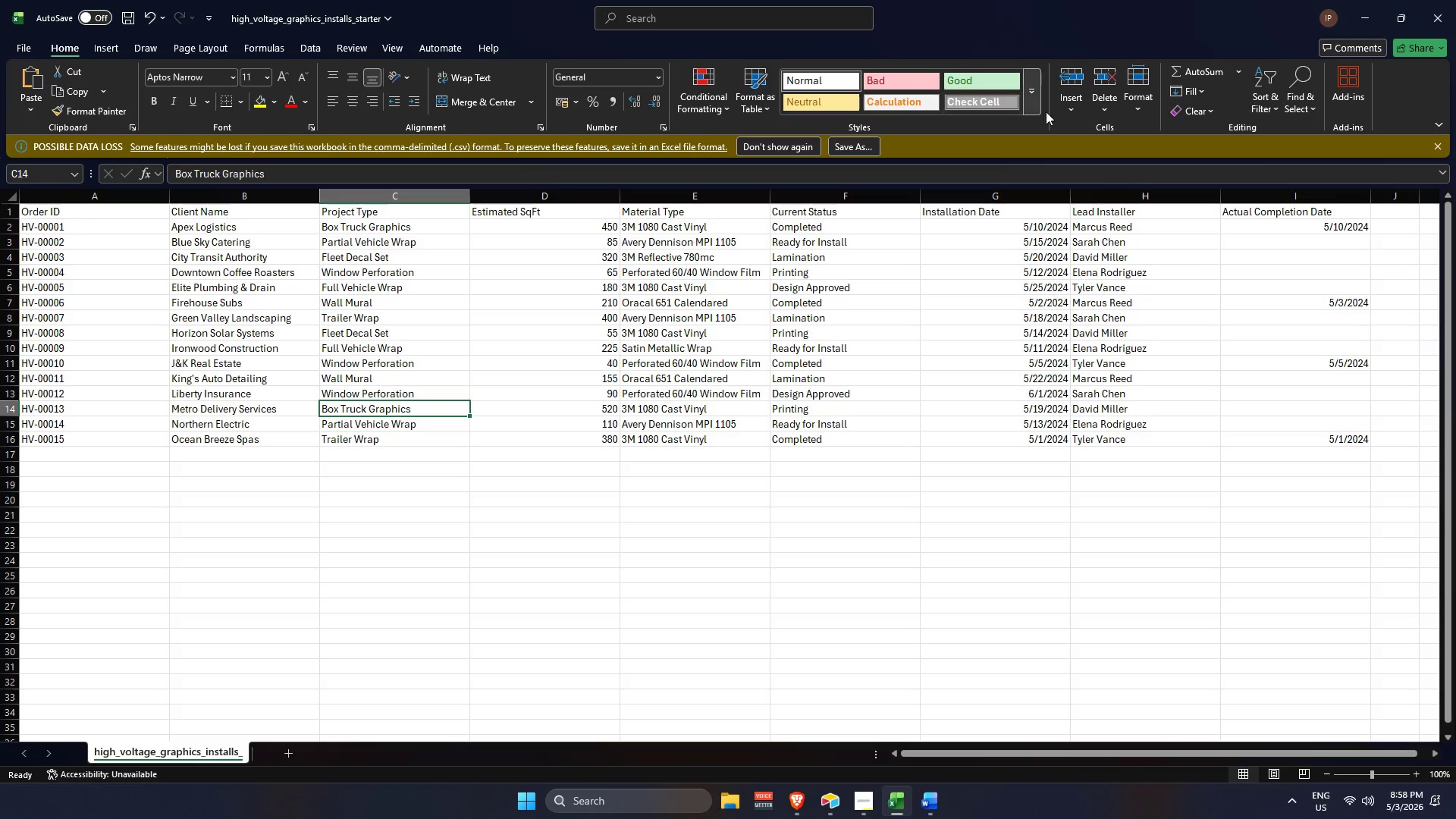 
left_click([1015, 26])
 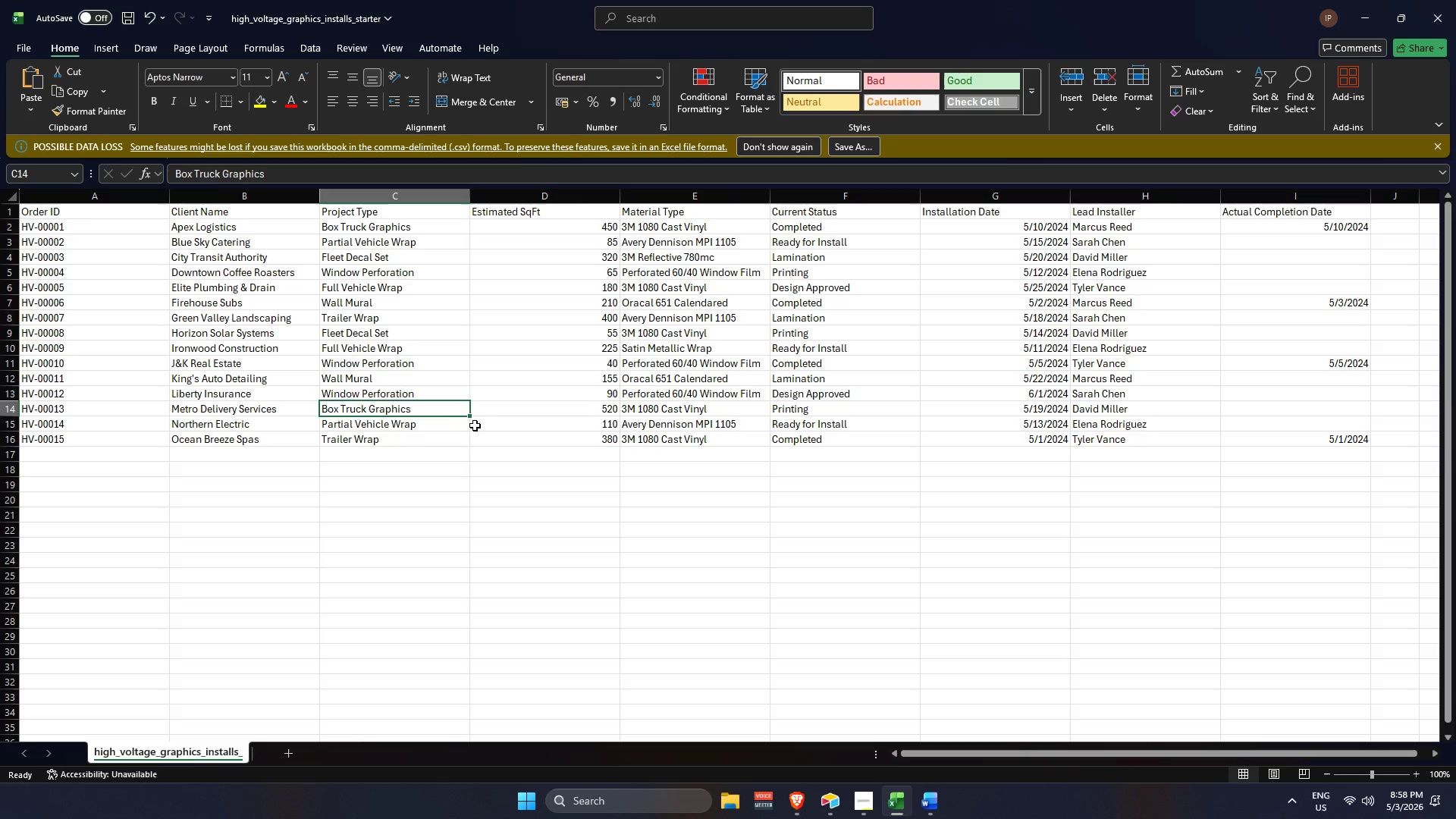 
left_click([475, 425])
 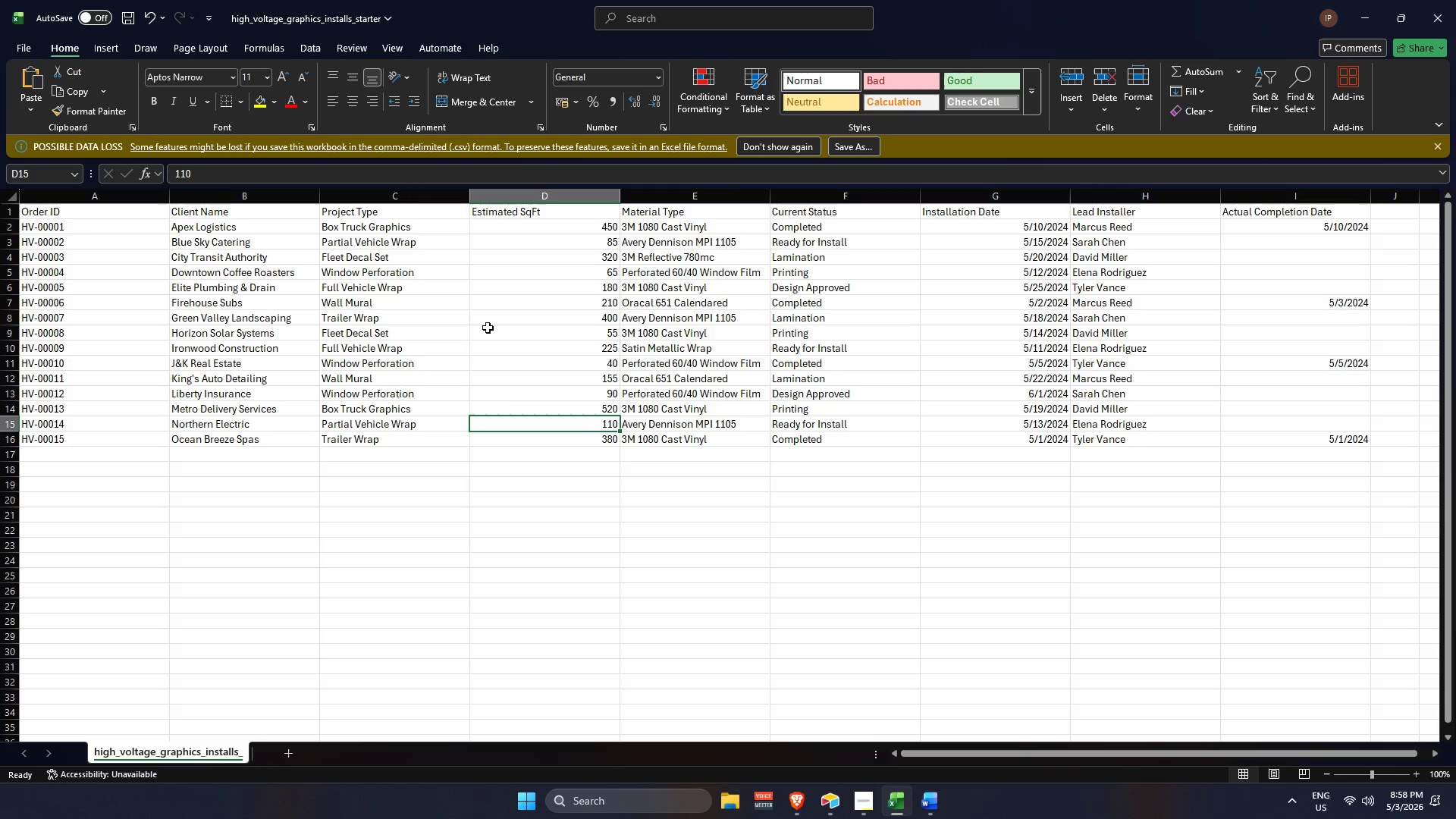 
key(Alt+AltLeft)
 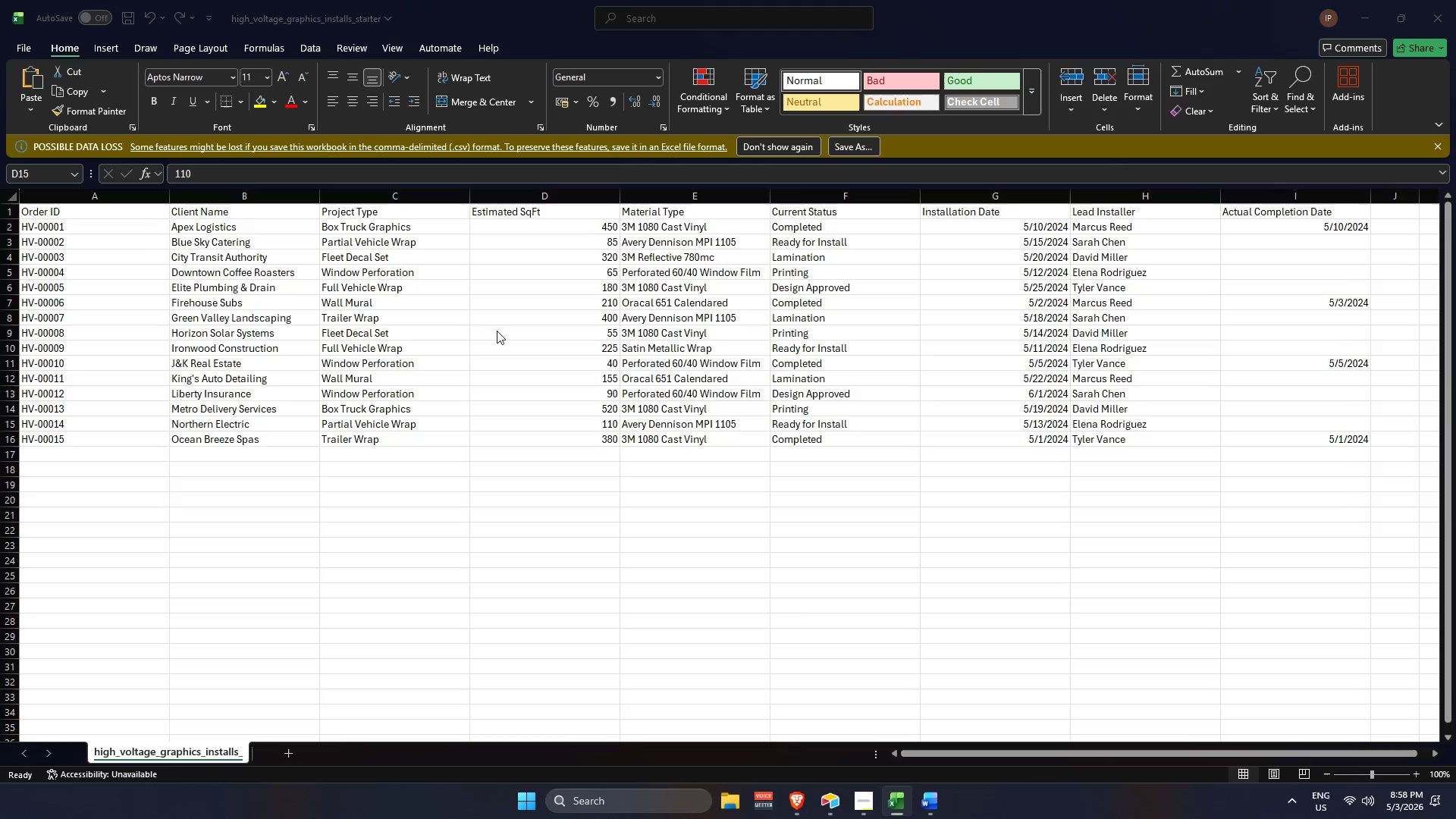 
key(Alt+Tab)
 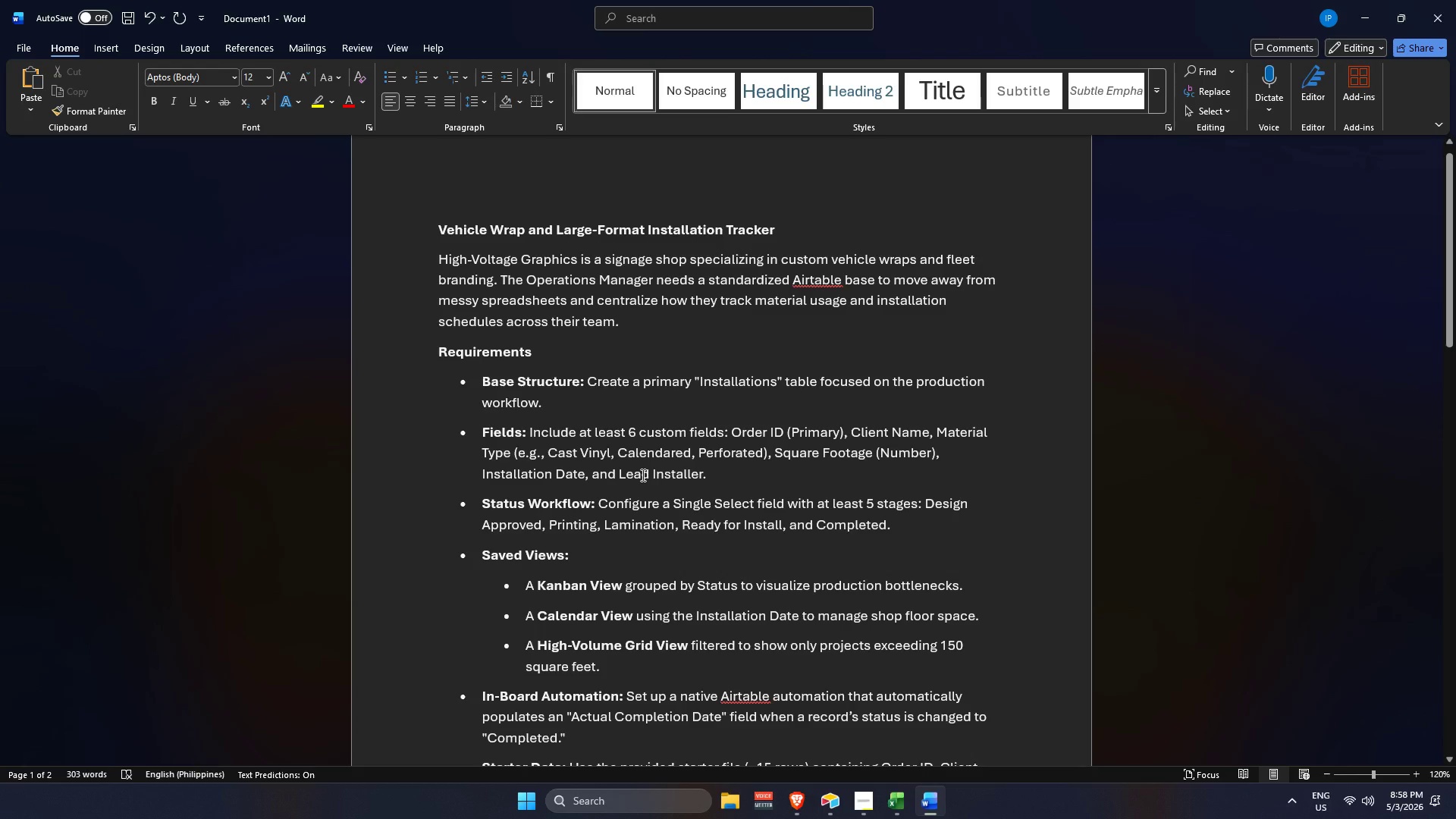 
key(Alt+Tab)
 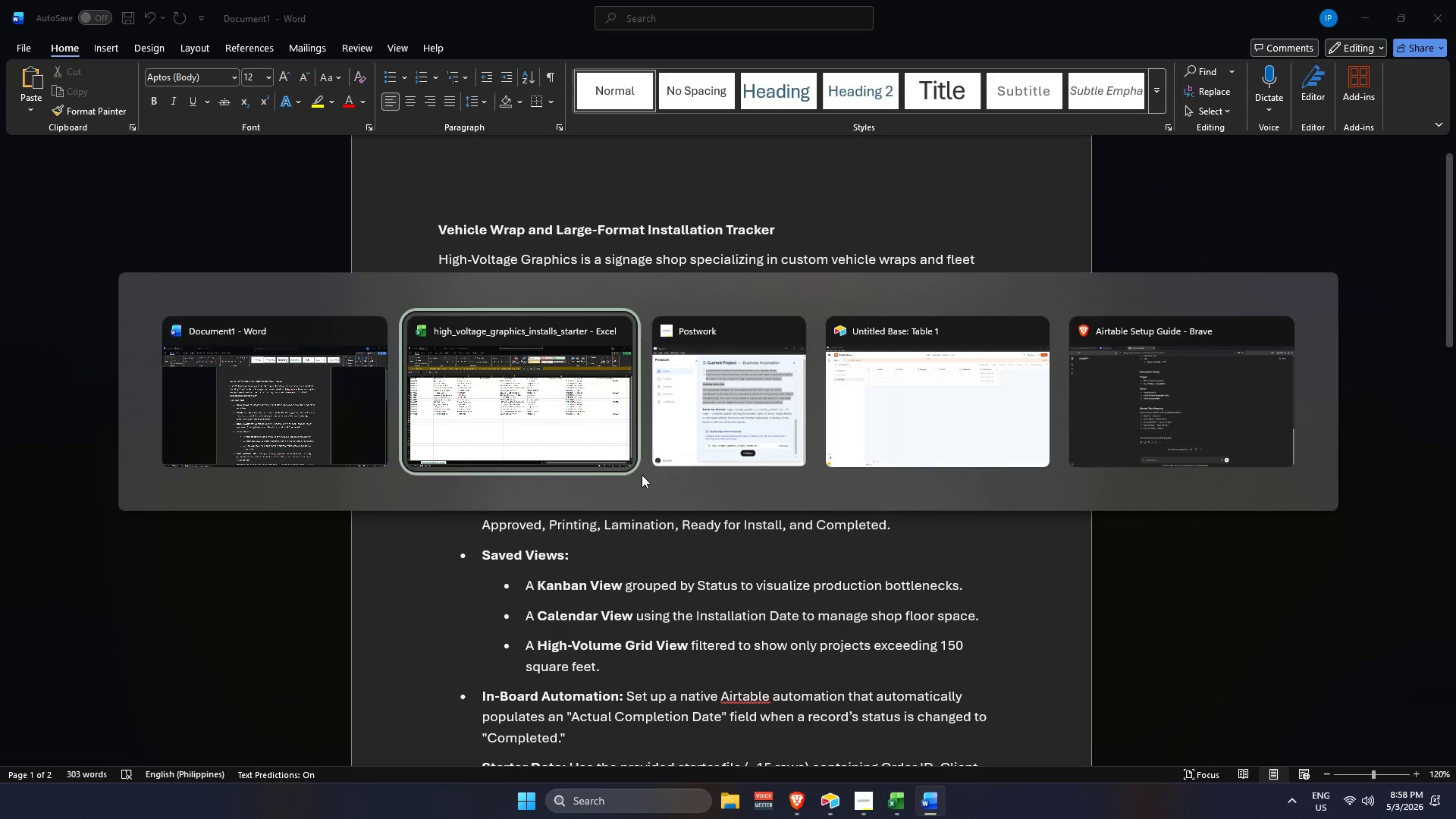 
key(Alt+Tab)
 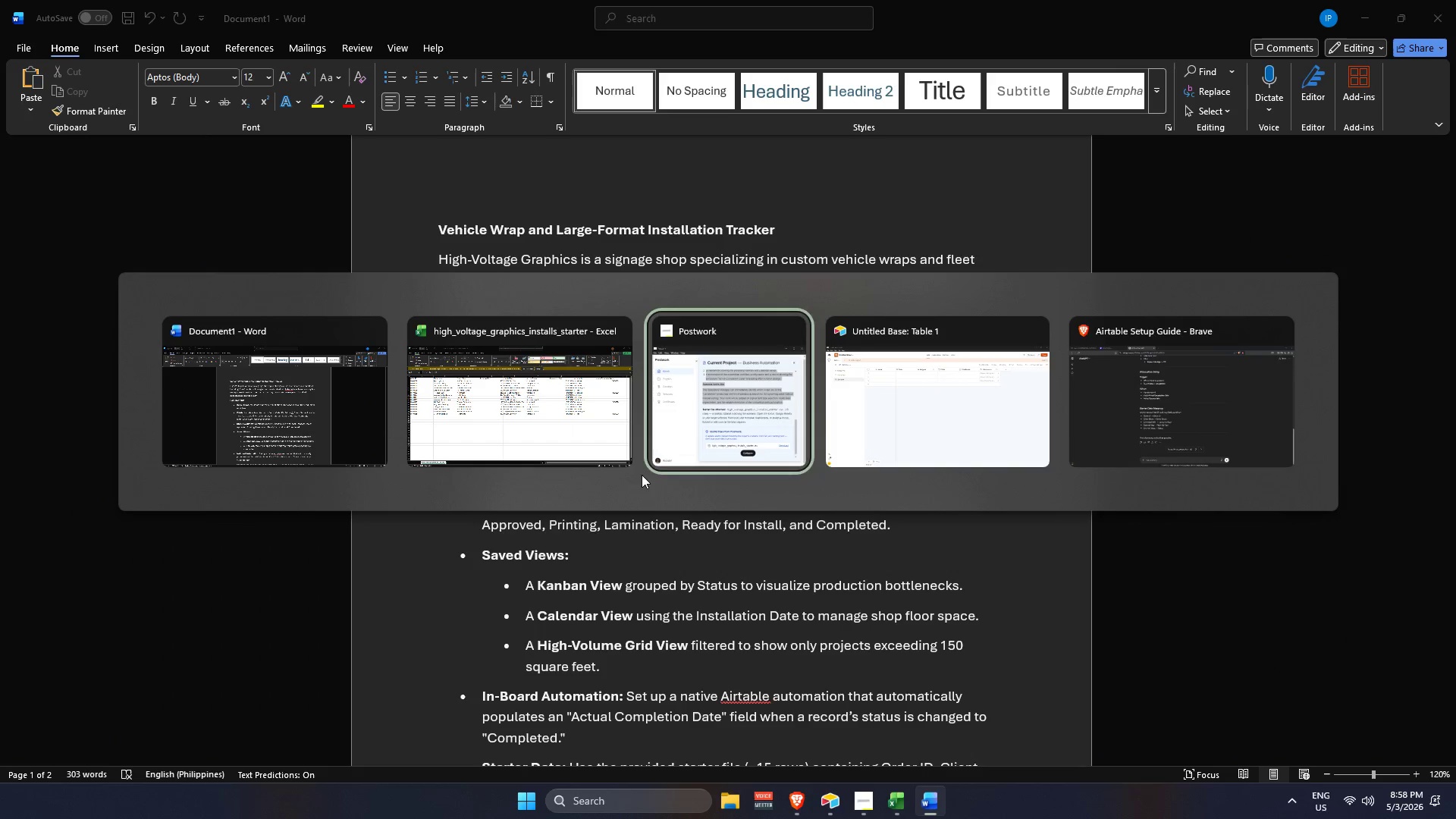 
key(Alt+Tab)
 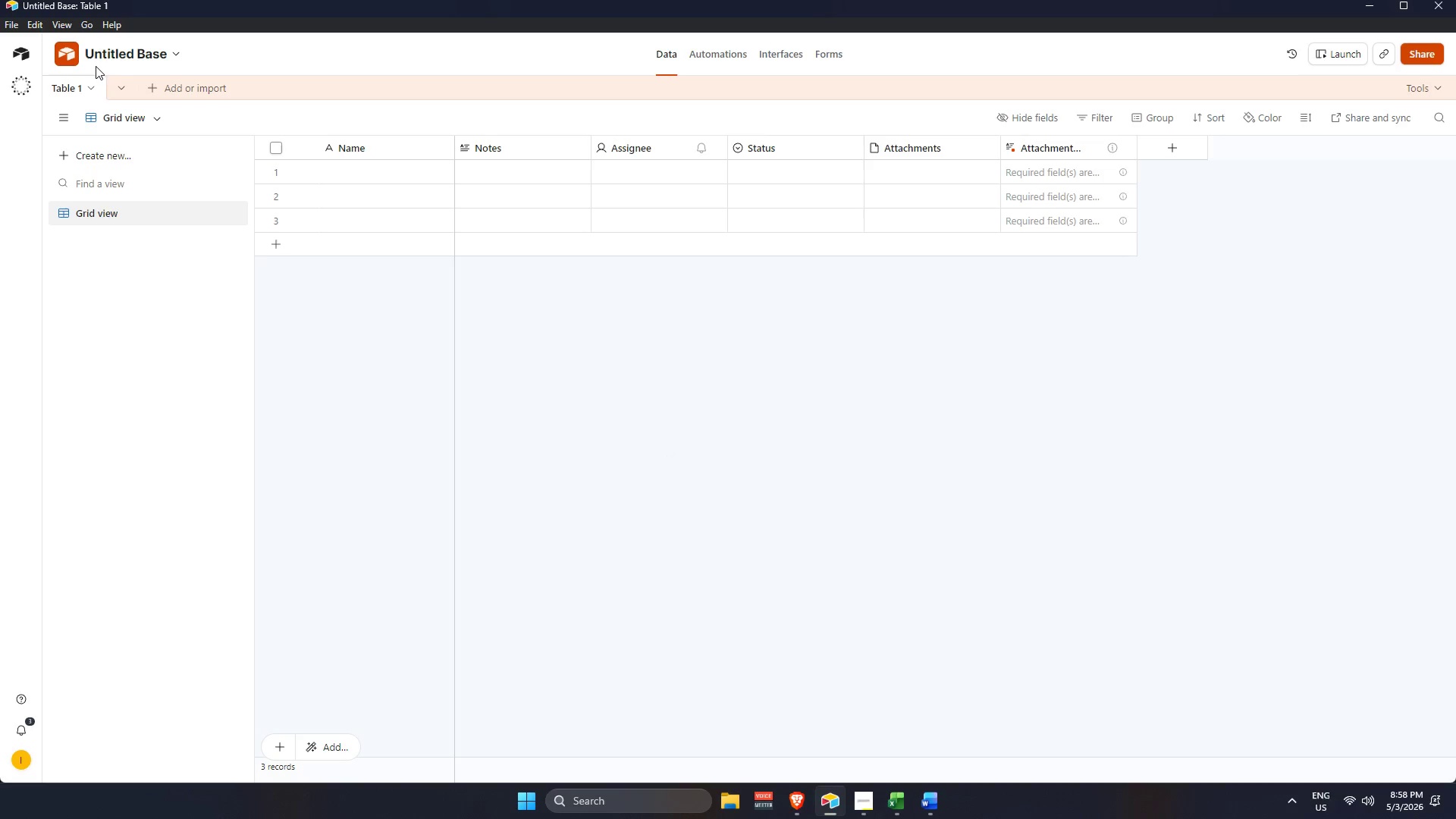 
double_click([116, 58])
 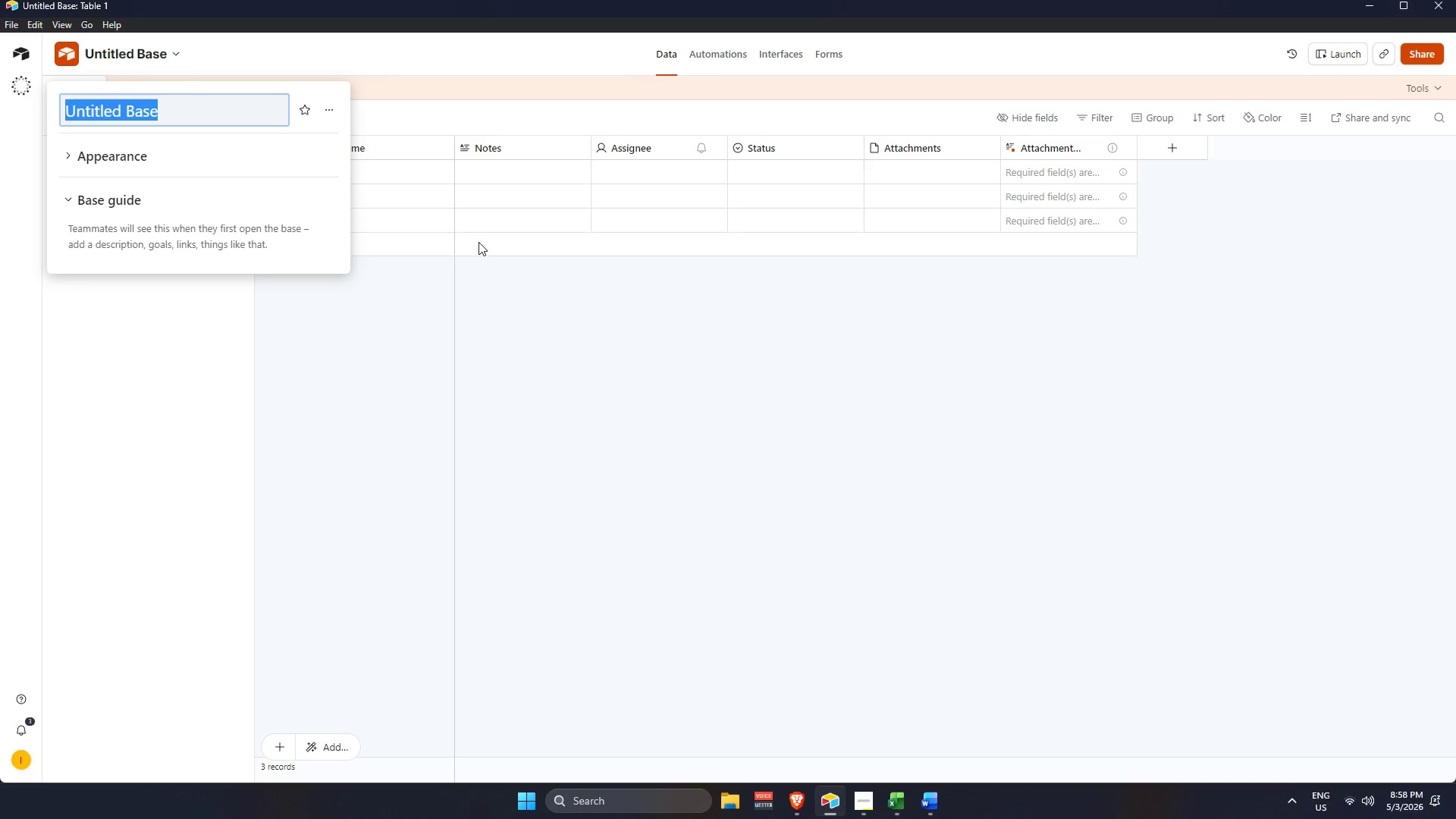 
key(Backspace)
 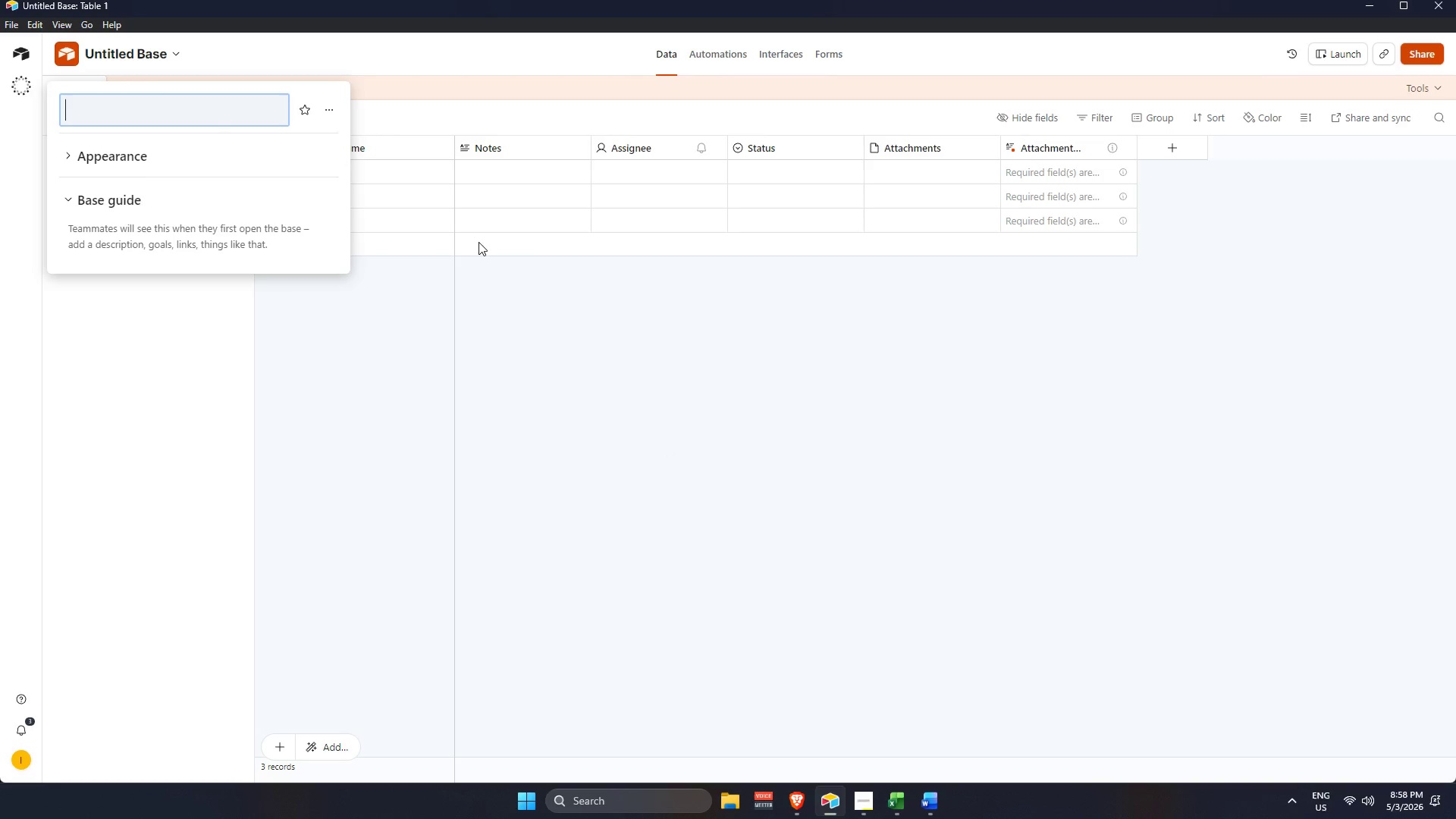 
wait(7.45)
 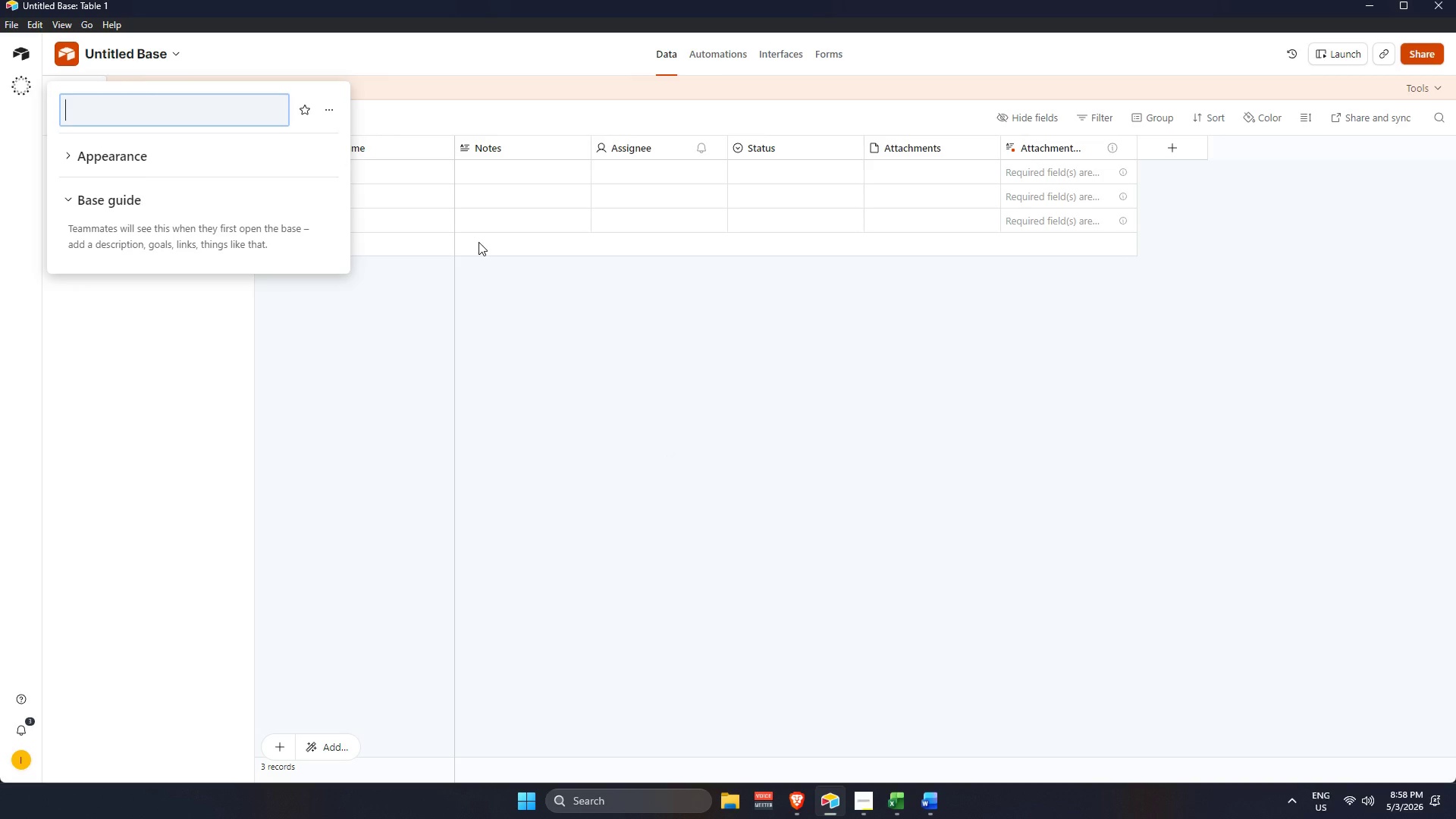 
right_click([1046, 147])
 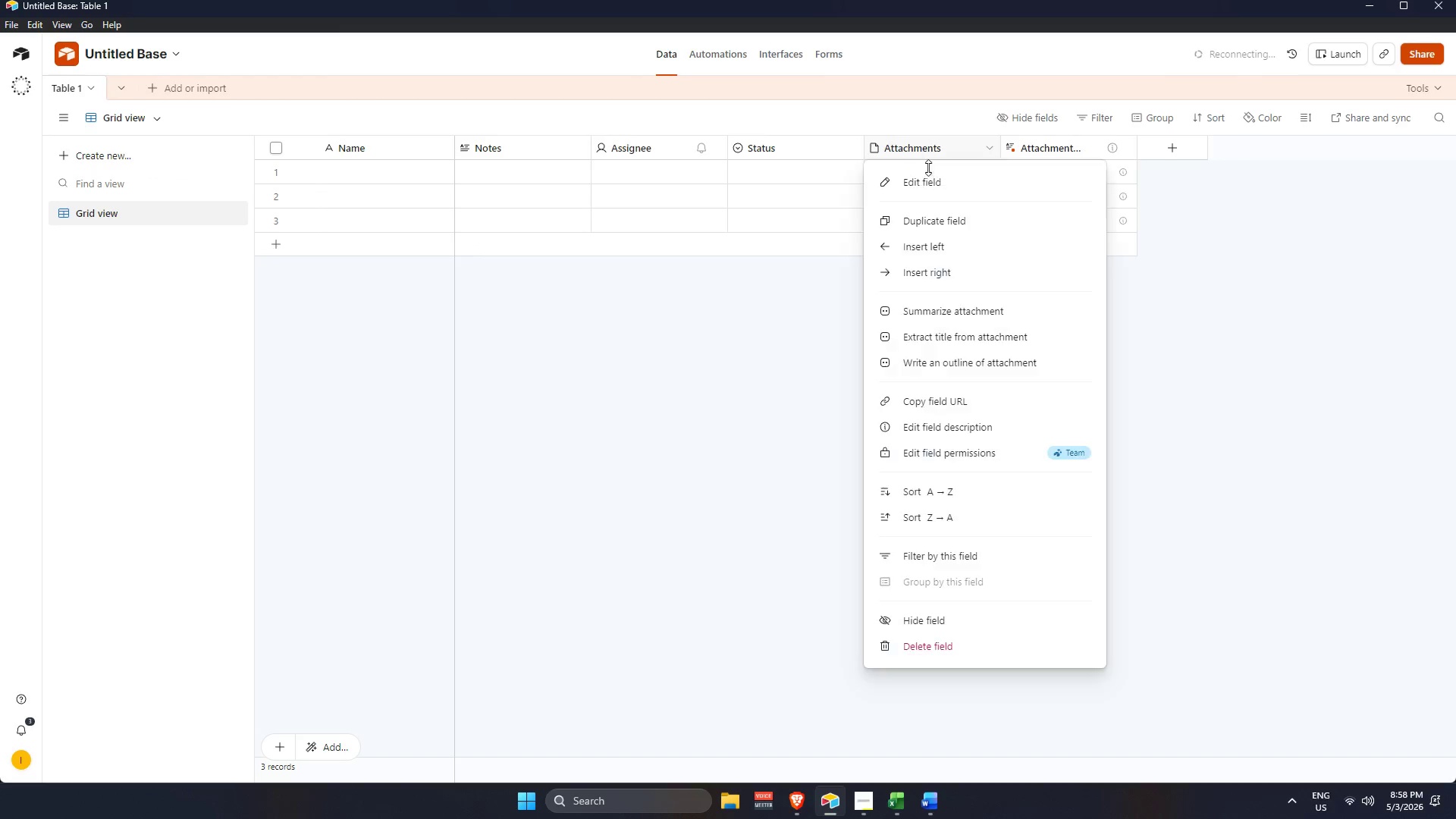 
left_click([930, 654])
 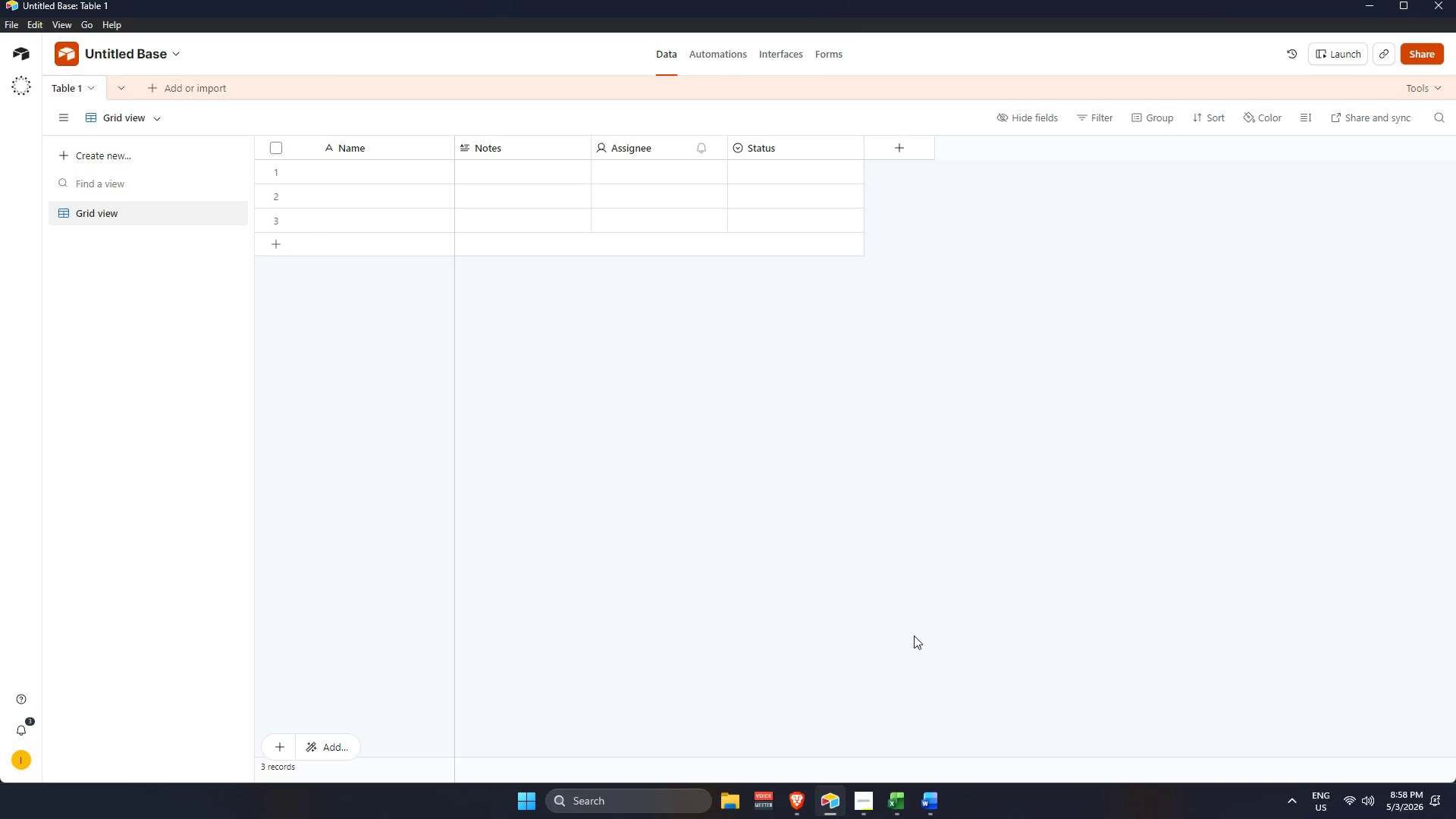 
wait(39.66)
 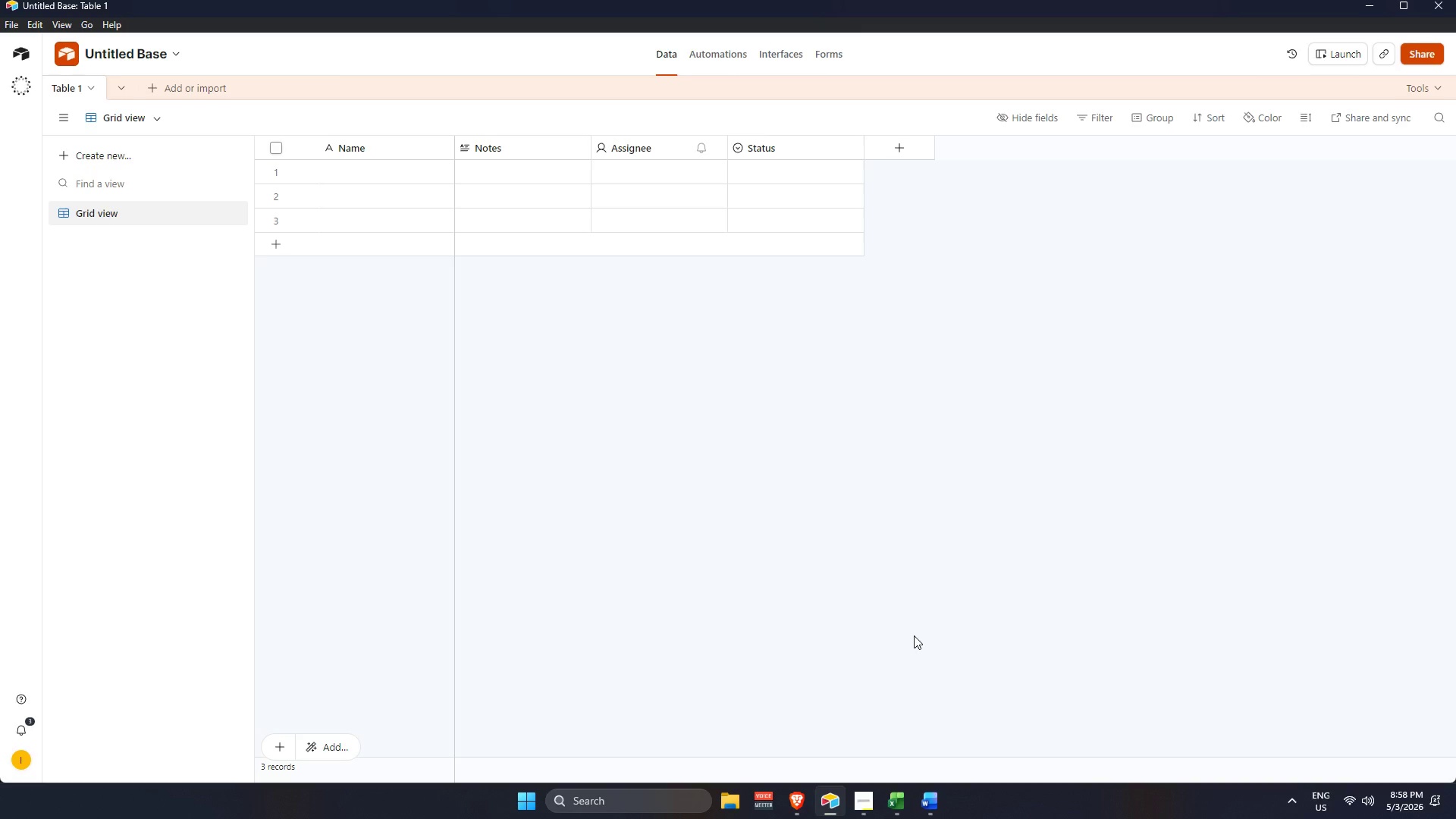 
double_click([146, 55])
 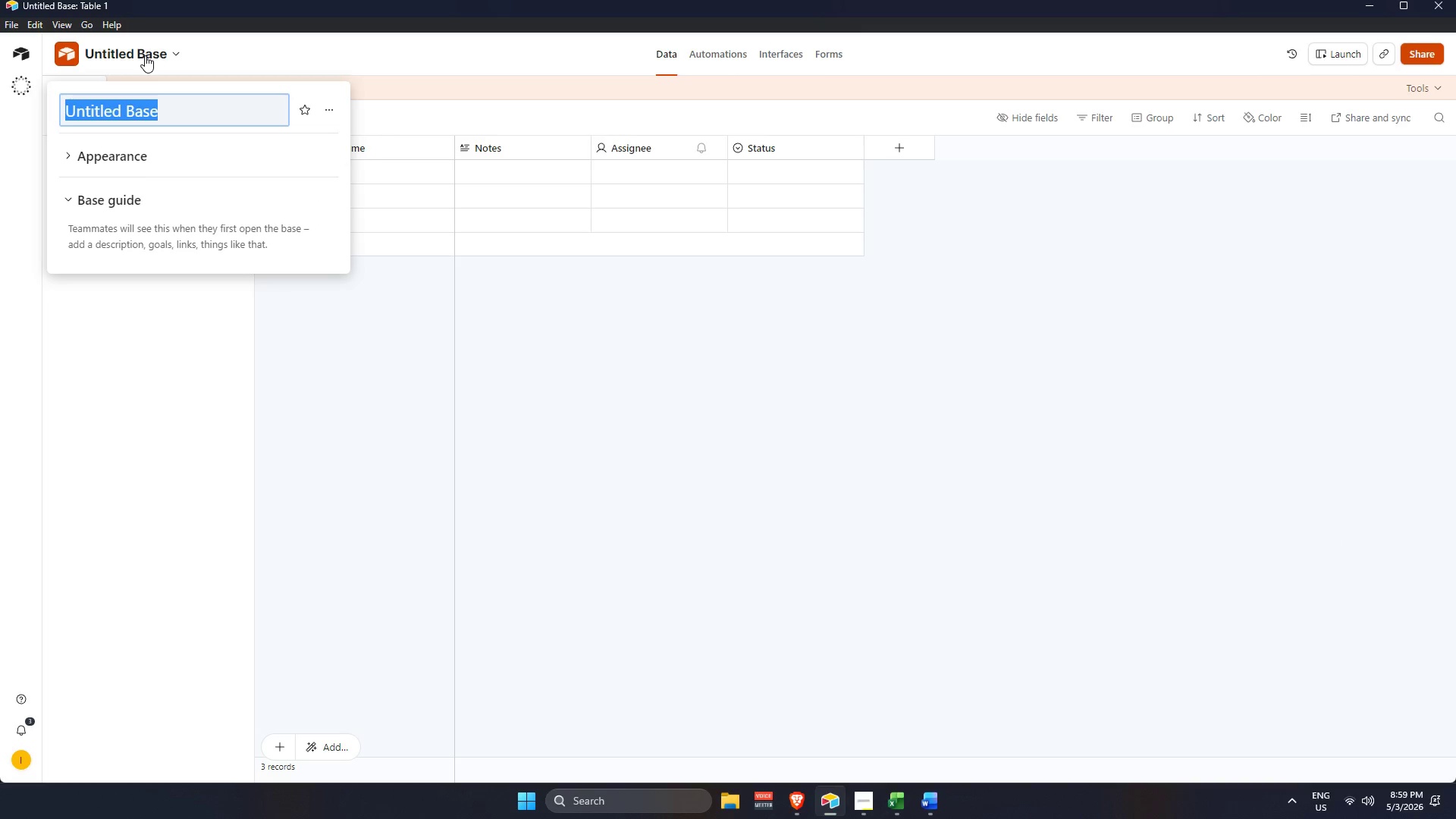 
wait(11.25)
 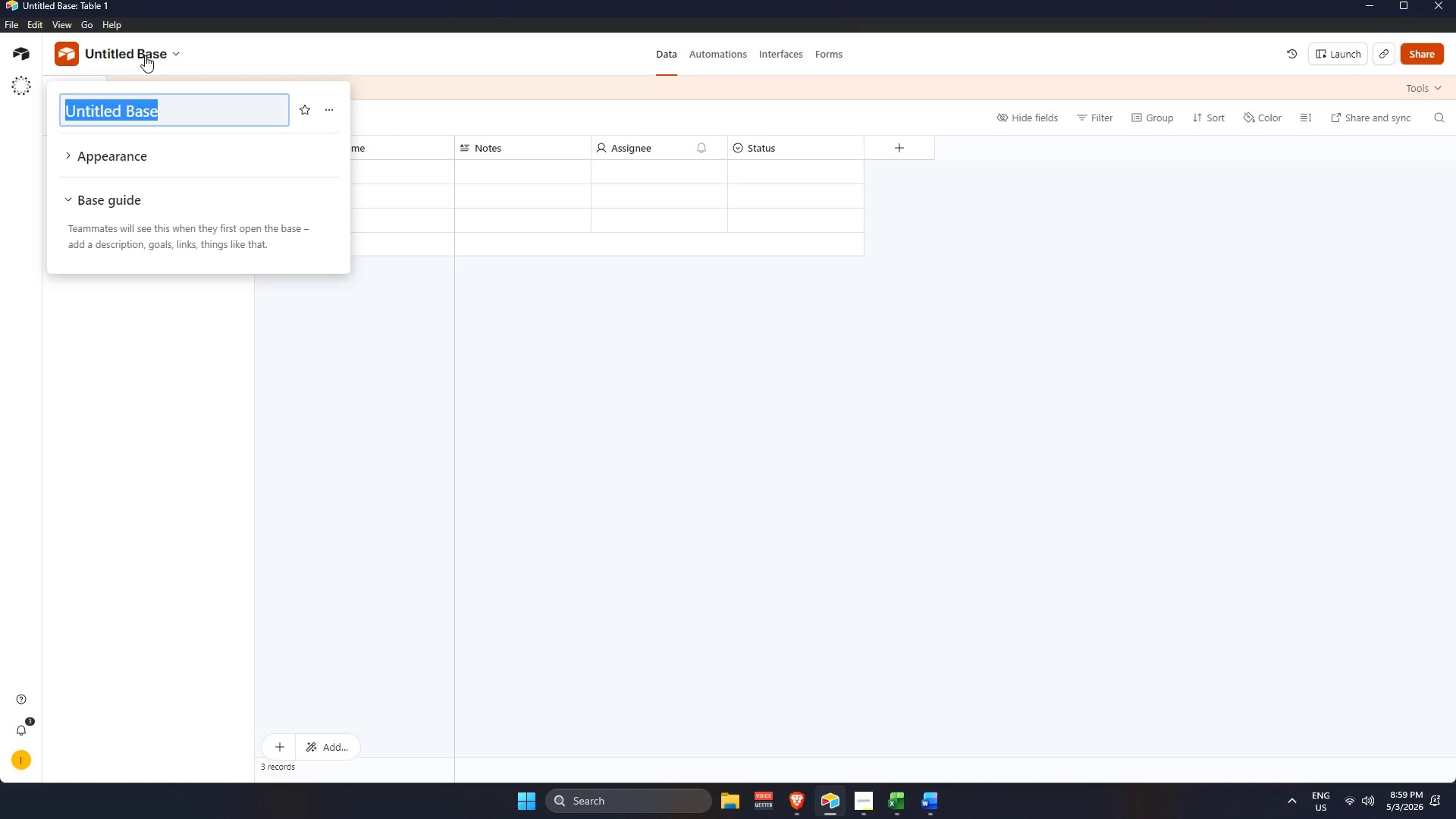 
key(Backspace)
 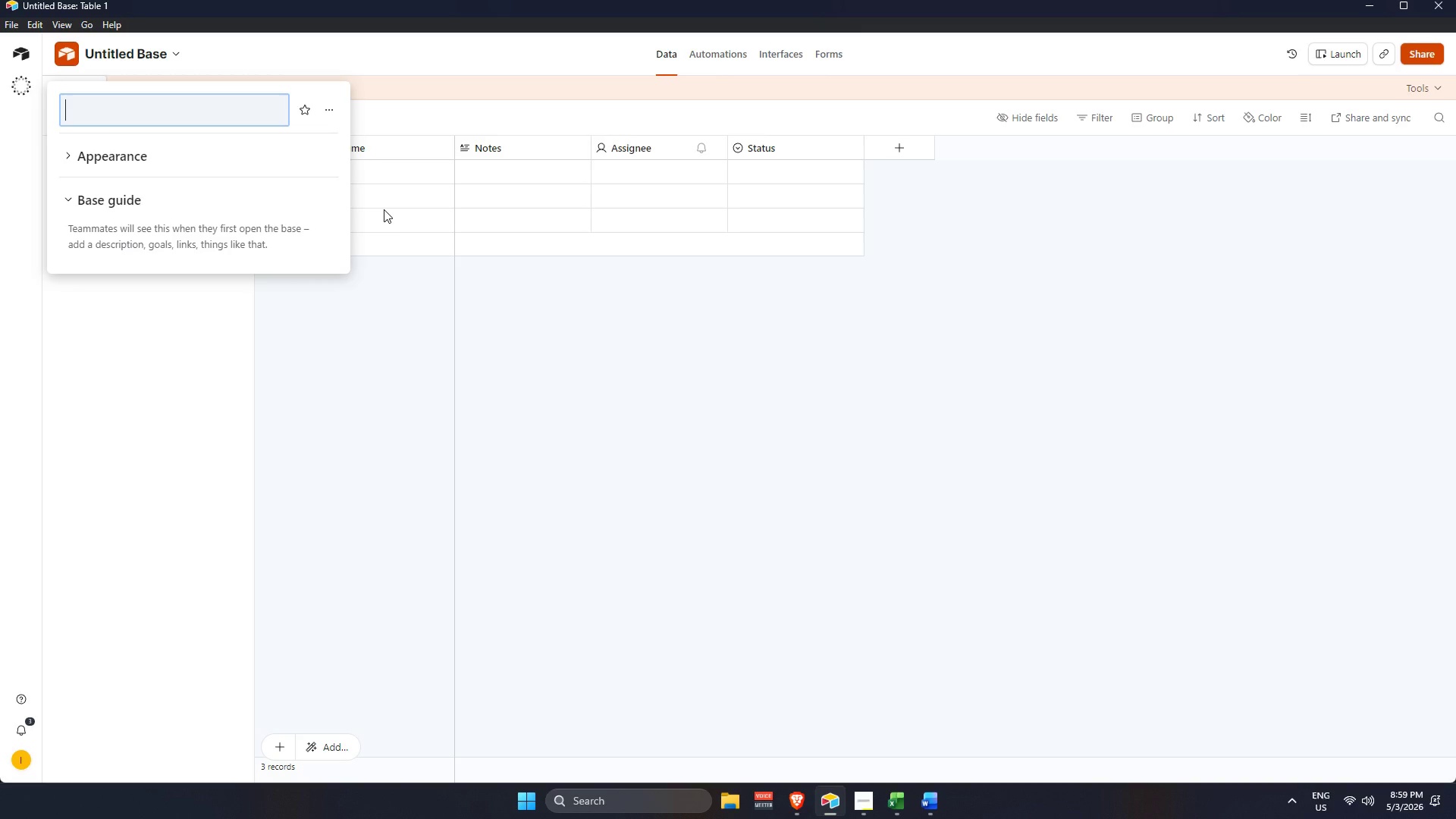 
wait(17.17)
 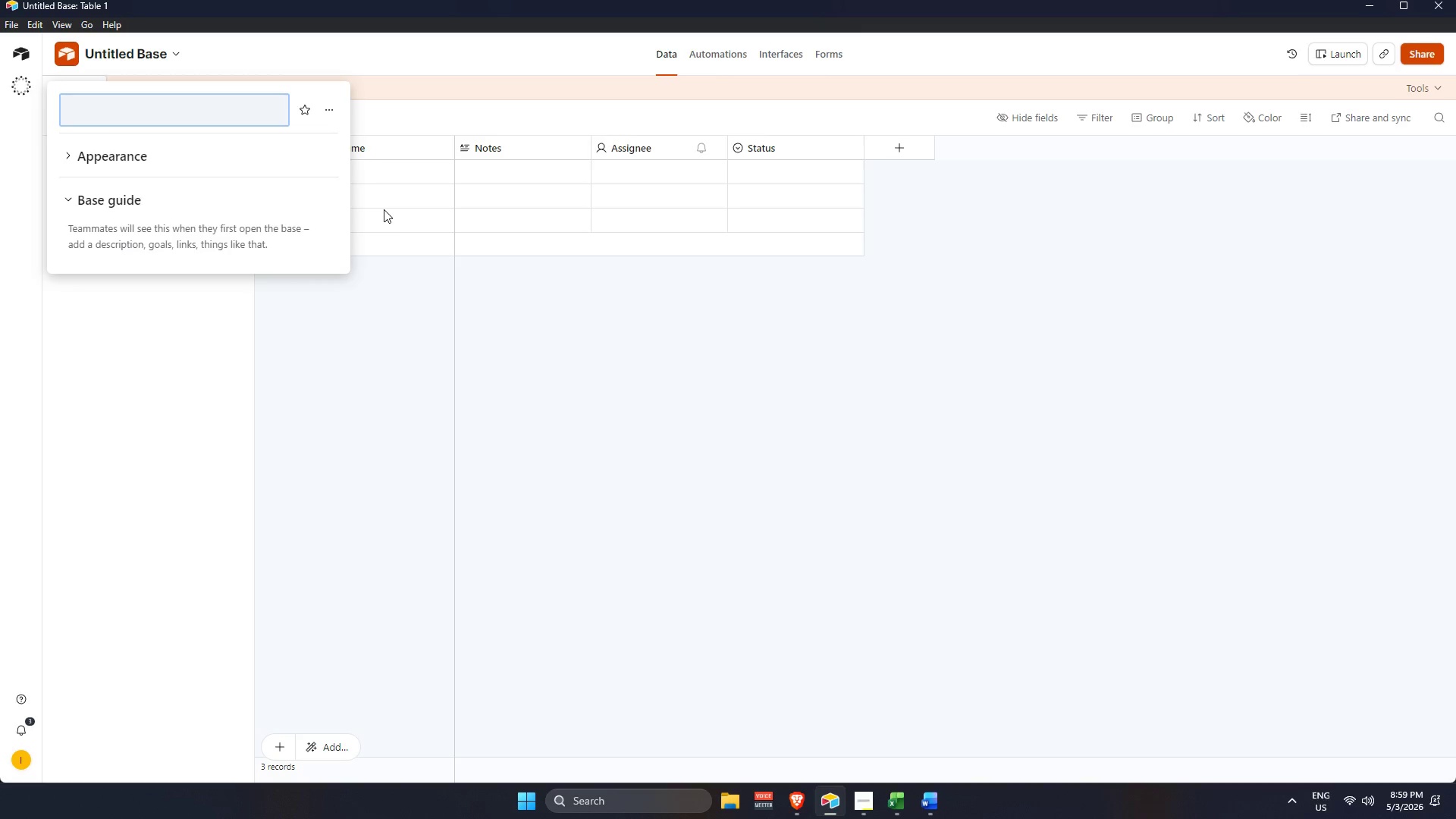 
type(High )
key(Backspace)
type(-Voltage Graphics Production)
 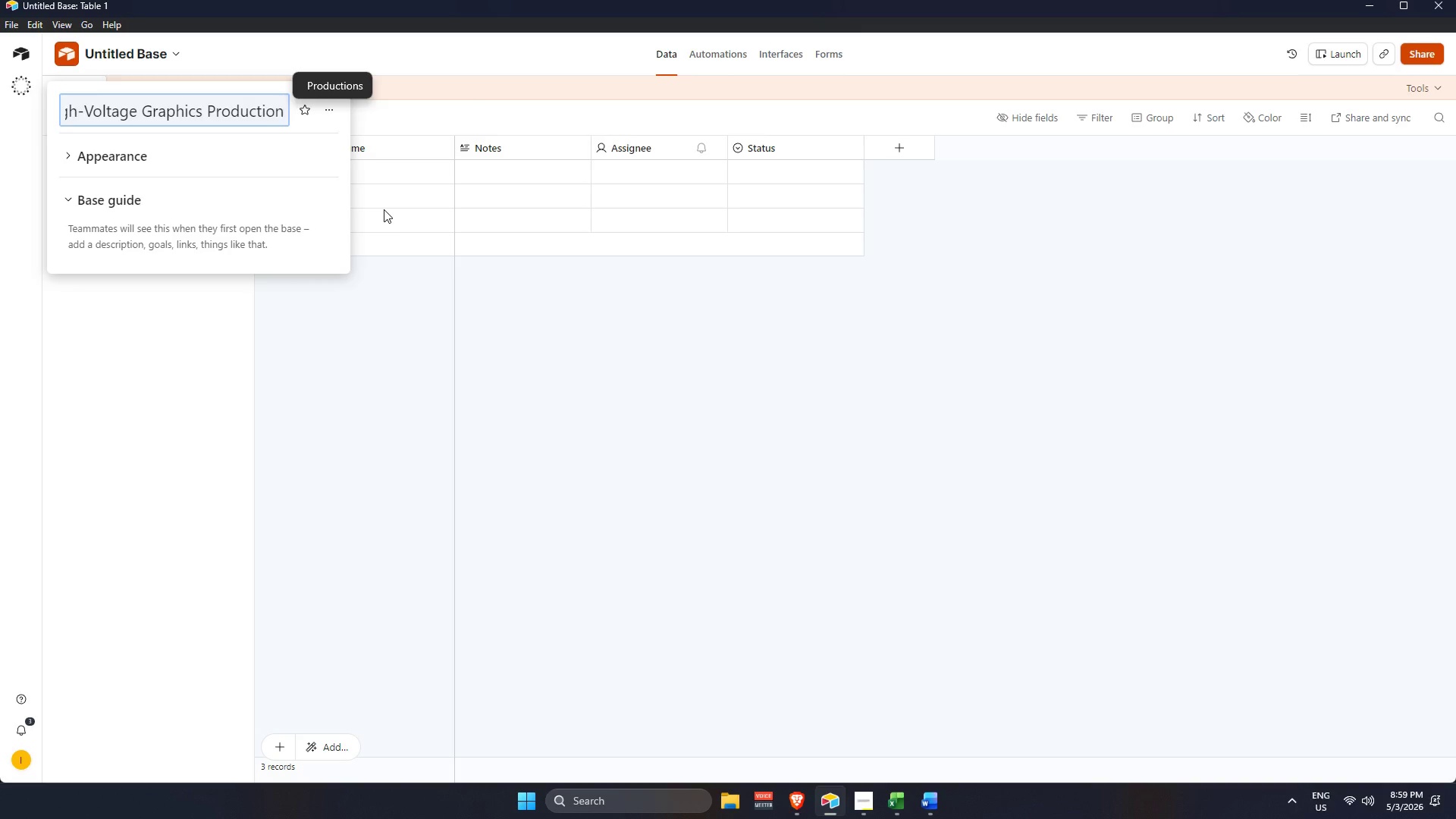 
key(Enter)
 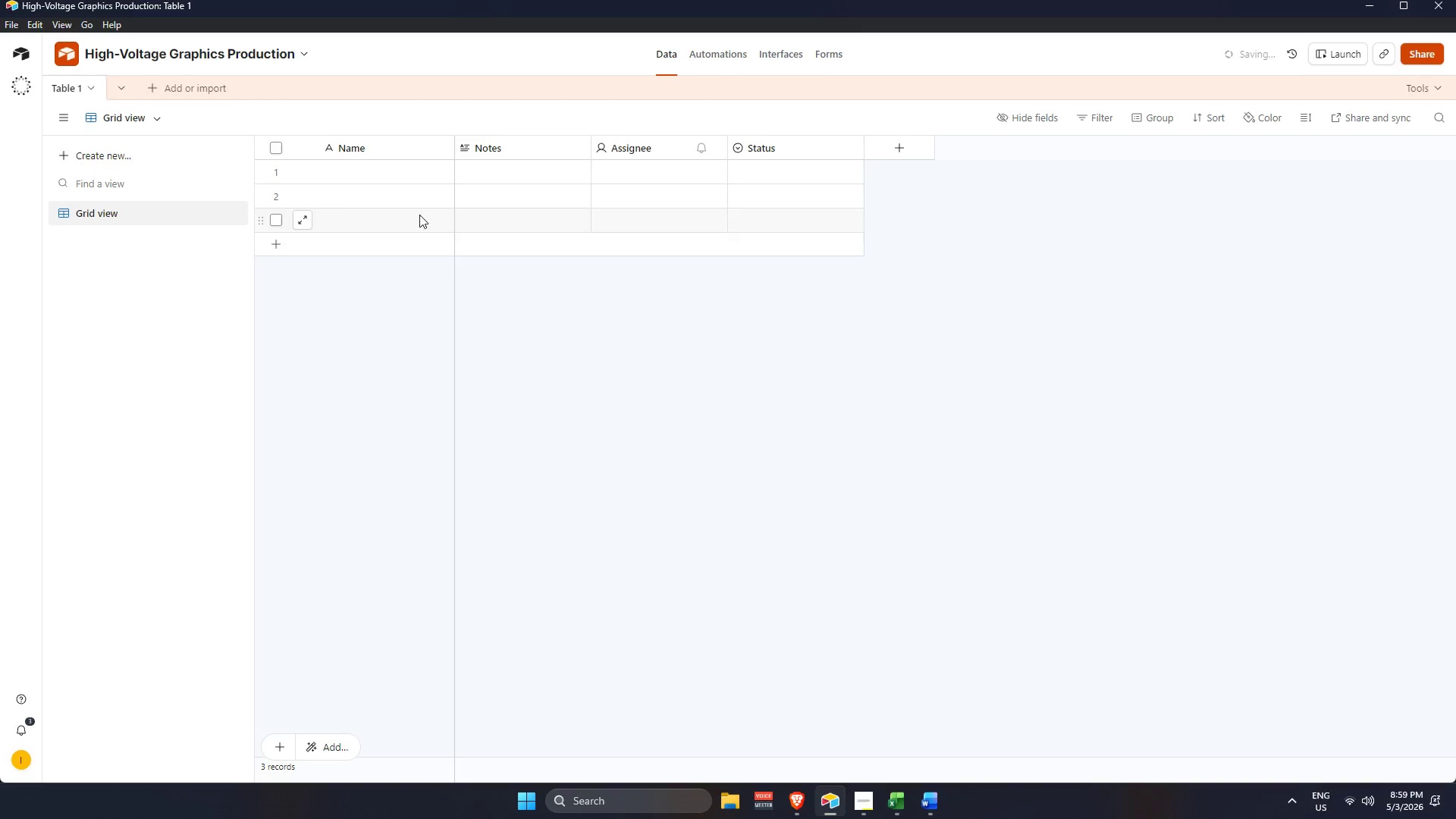 
double_click([58, 86])
 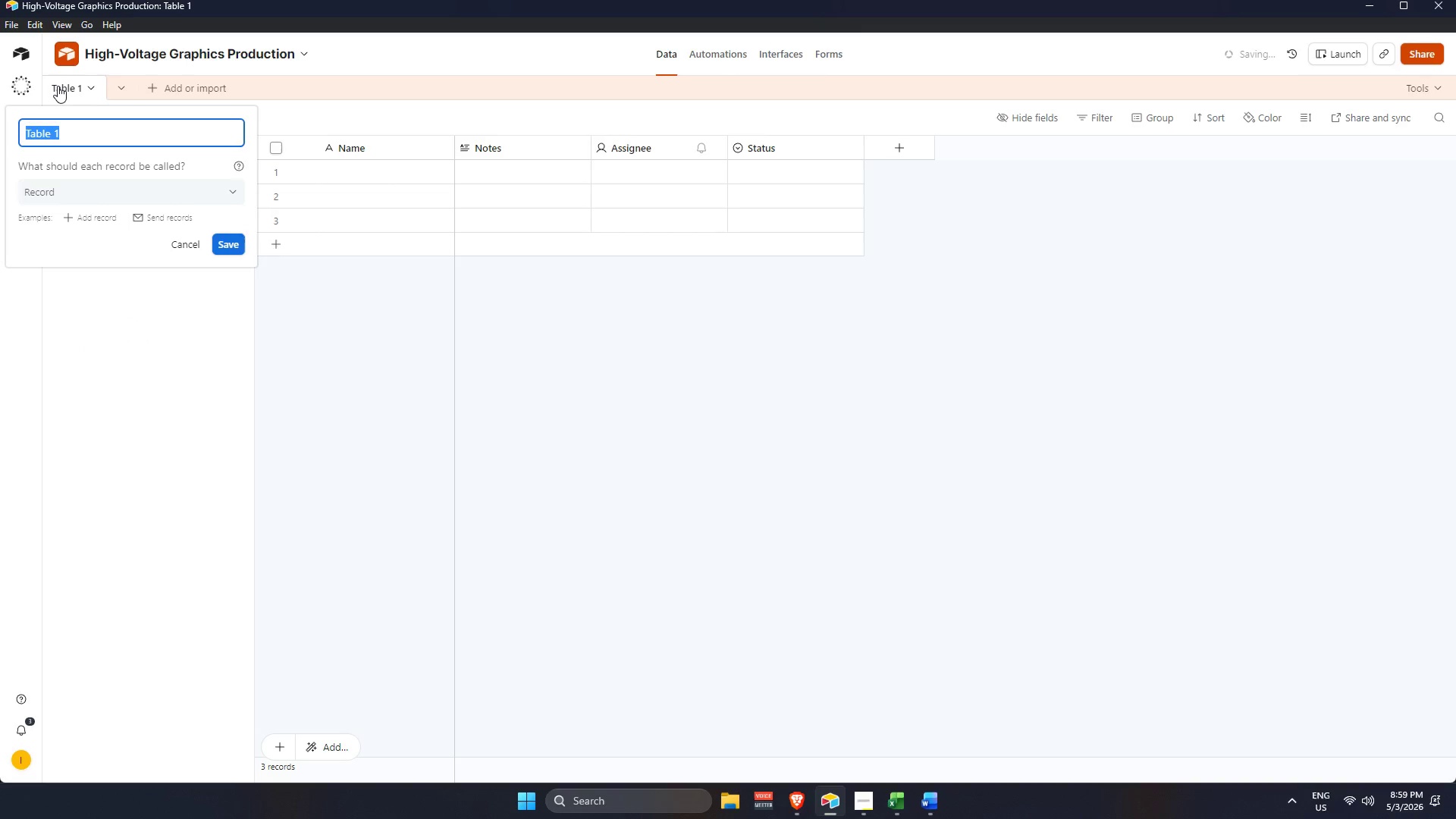 
key(Backspace)
type(Installations)
 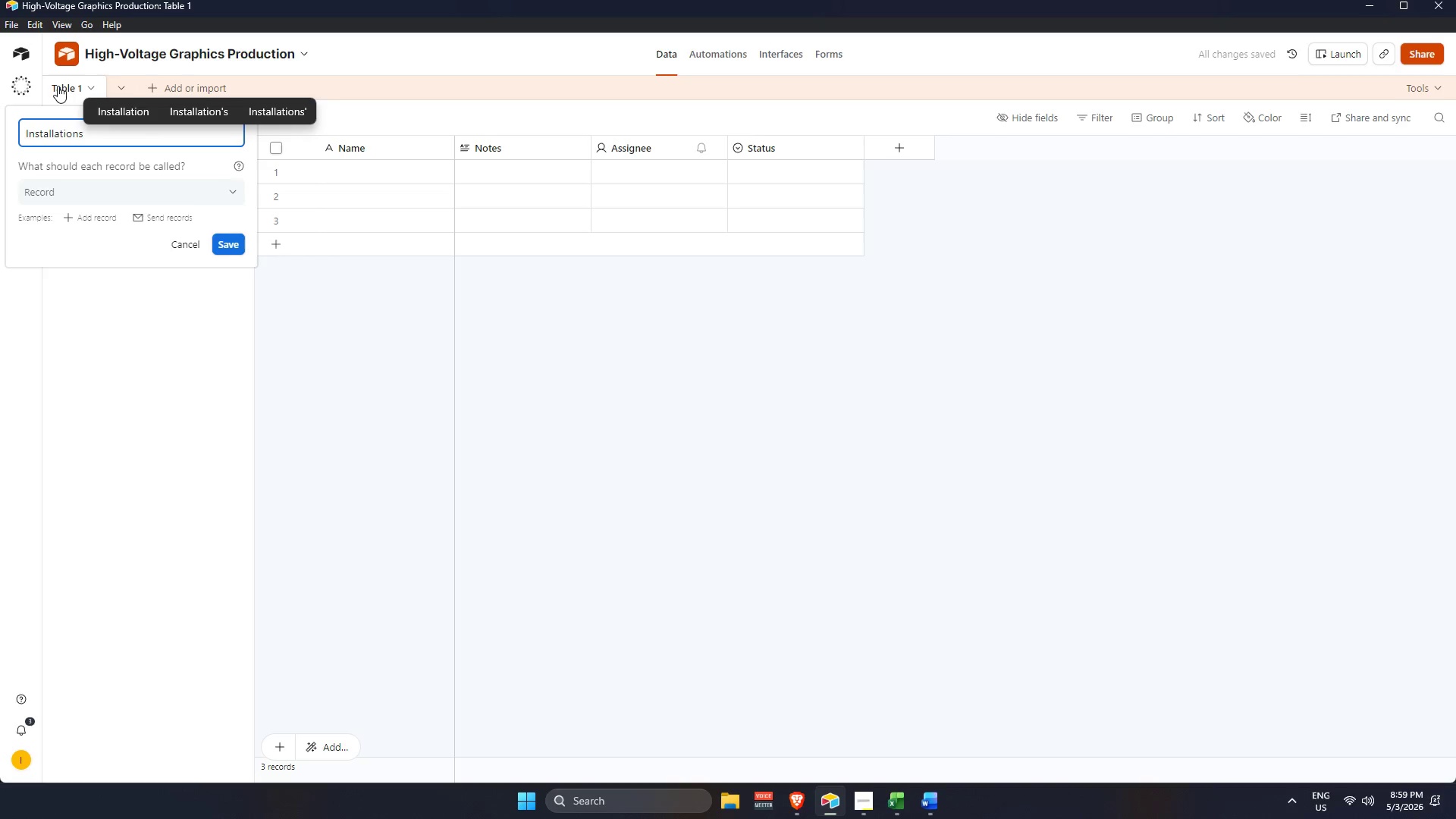 
key(Enter)
 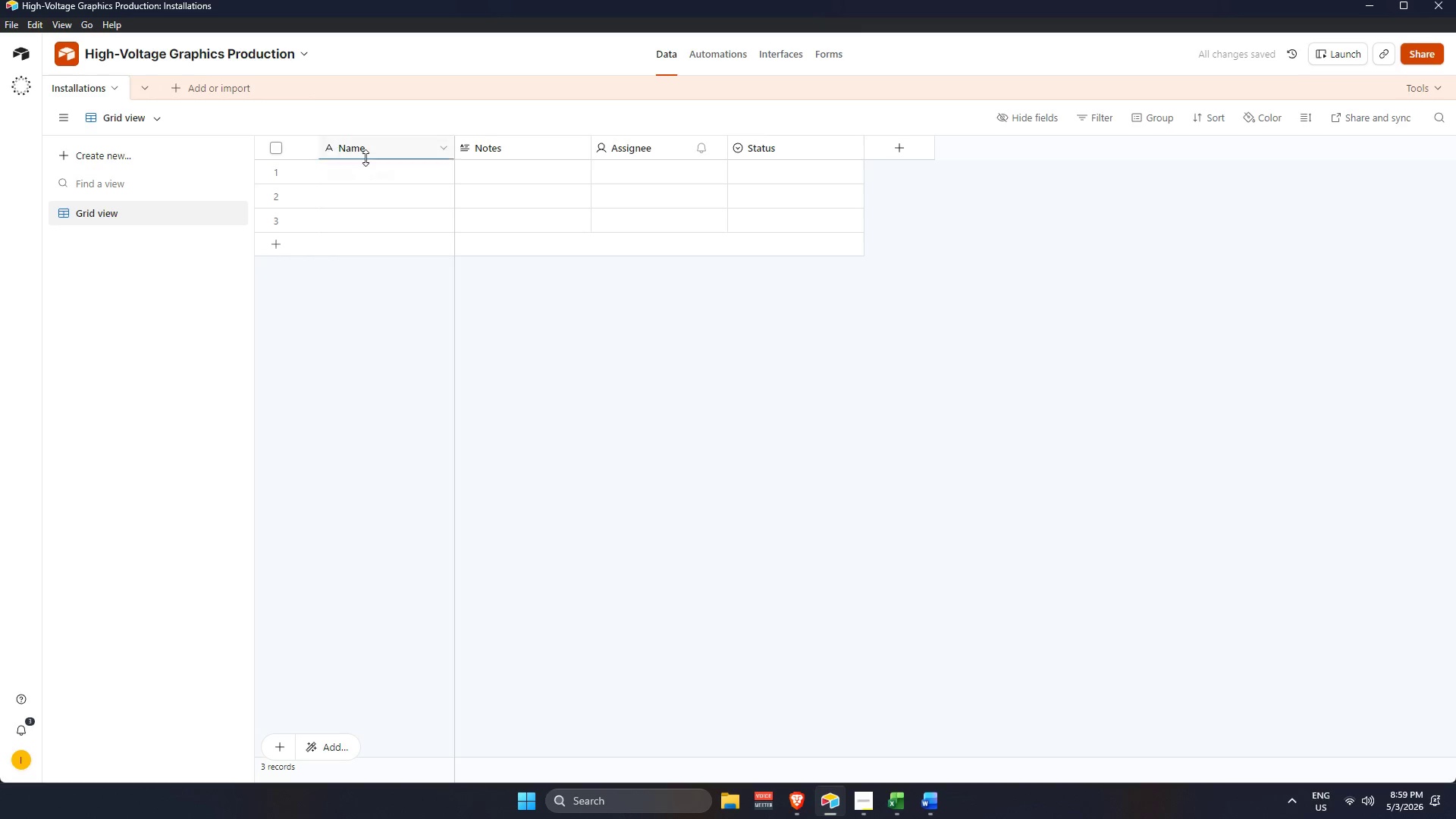 
double_click([372, 143])
 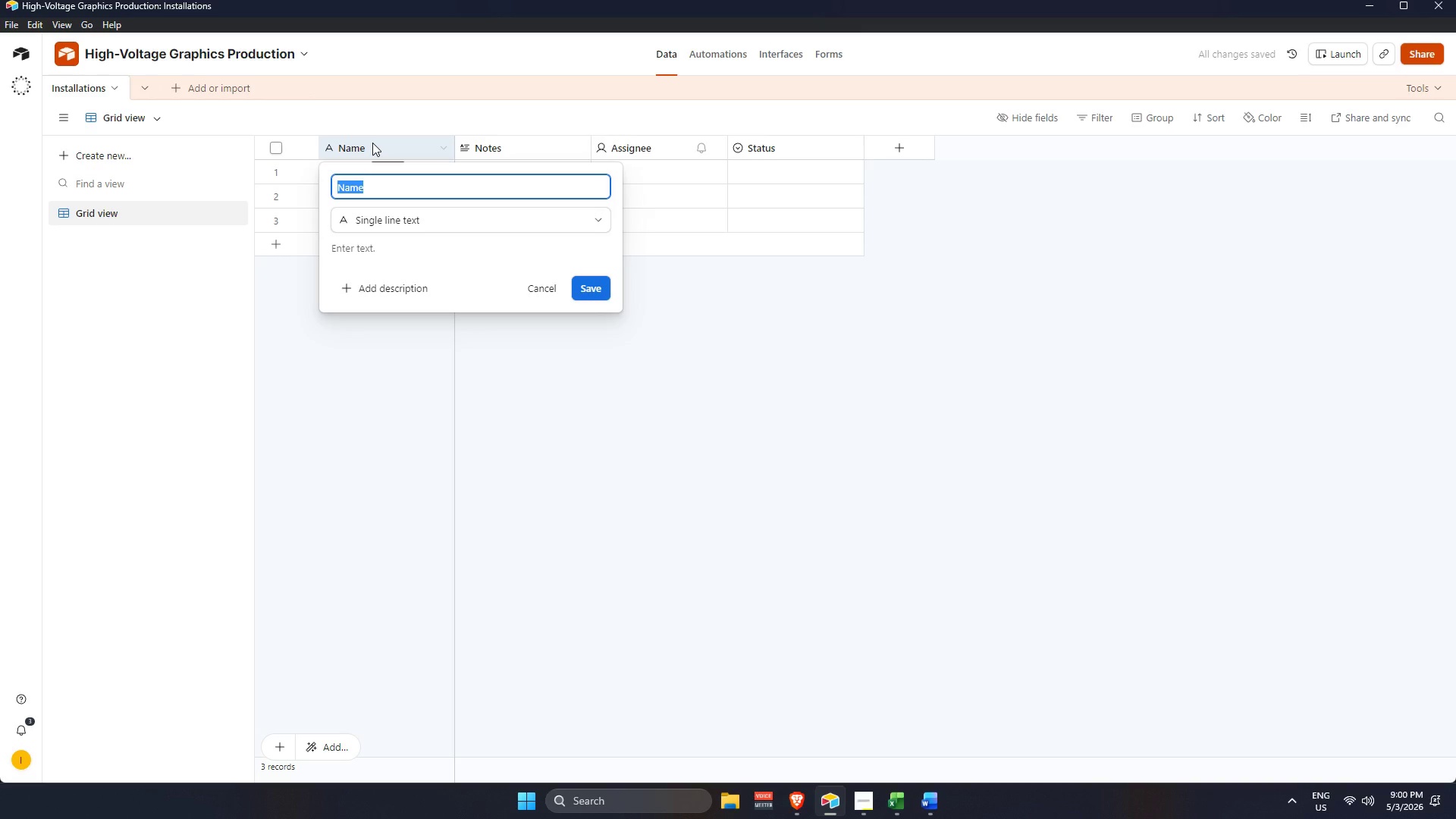 
key(Backspace)
type(Order ID)
 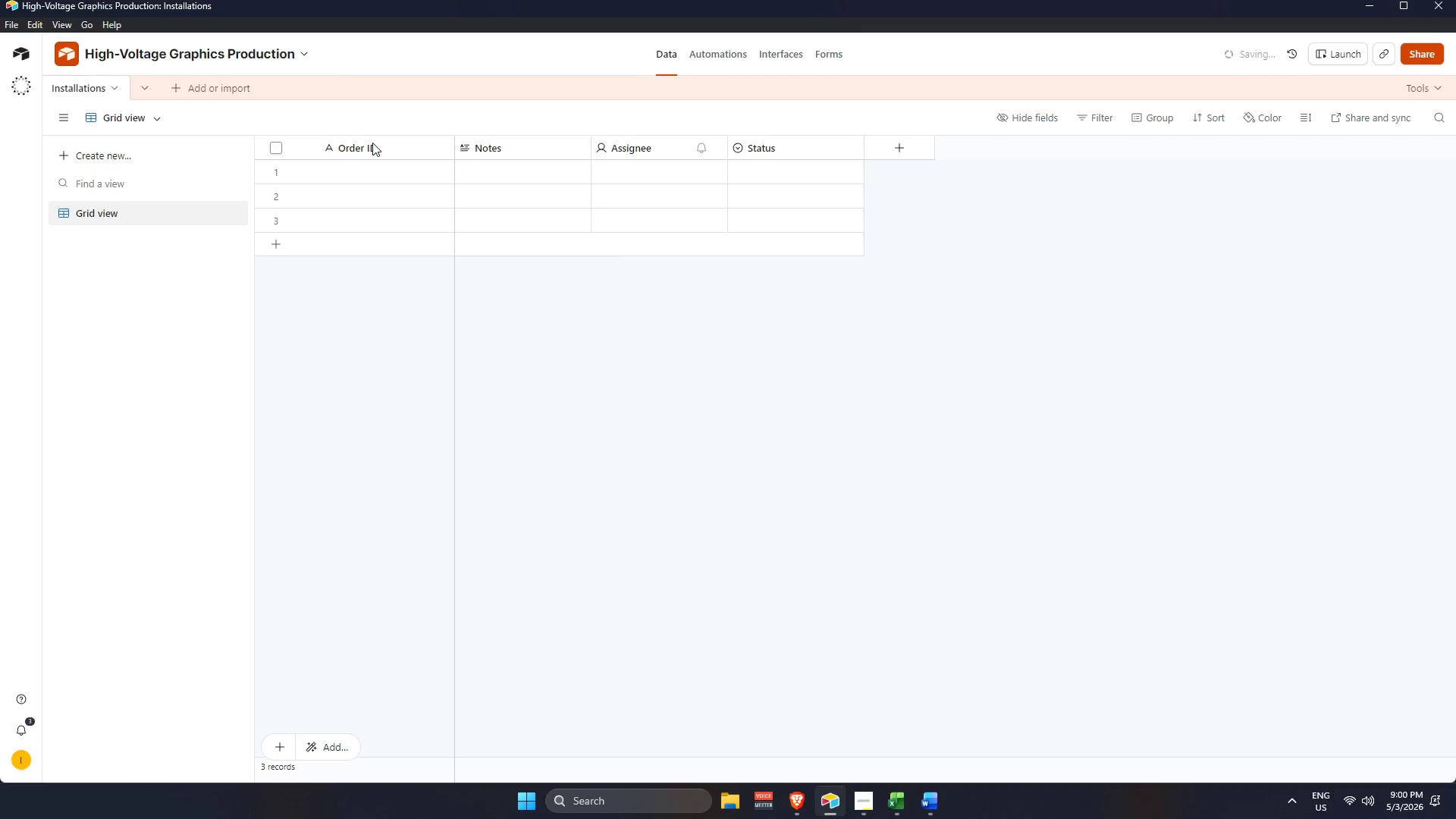 
 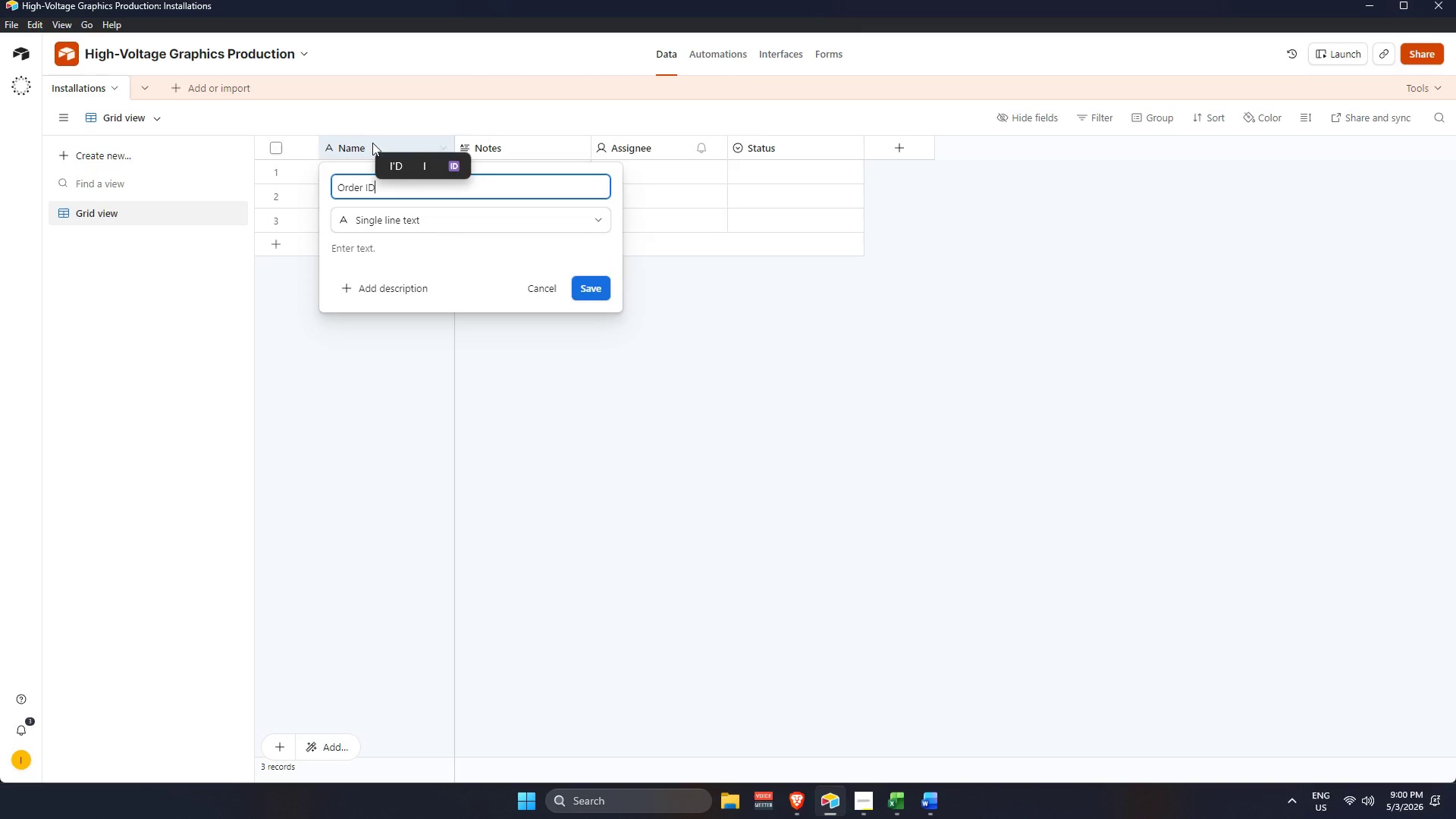 
key(Enter)
 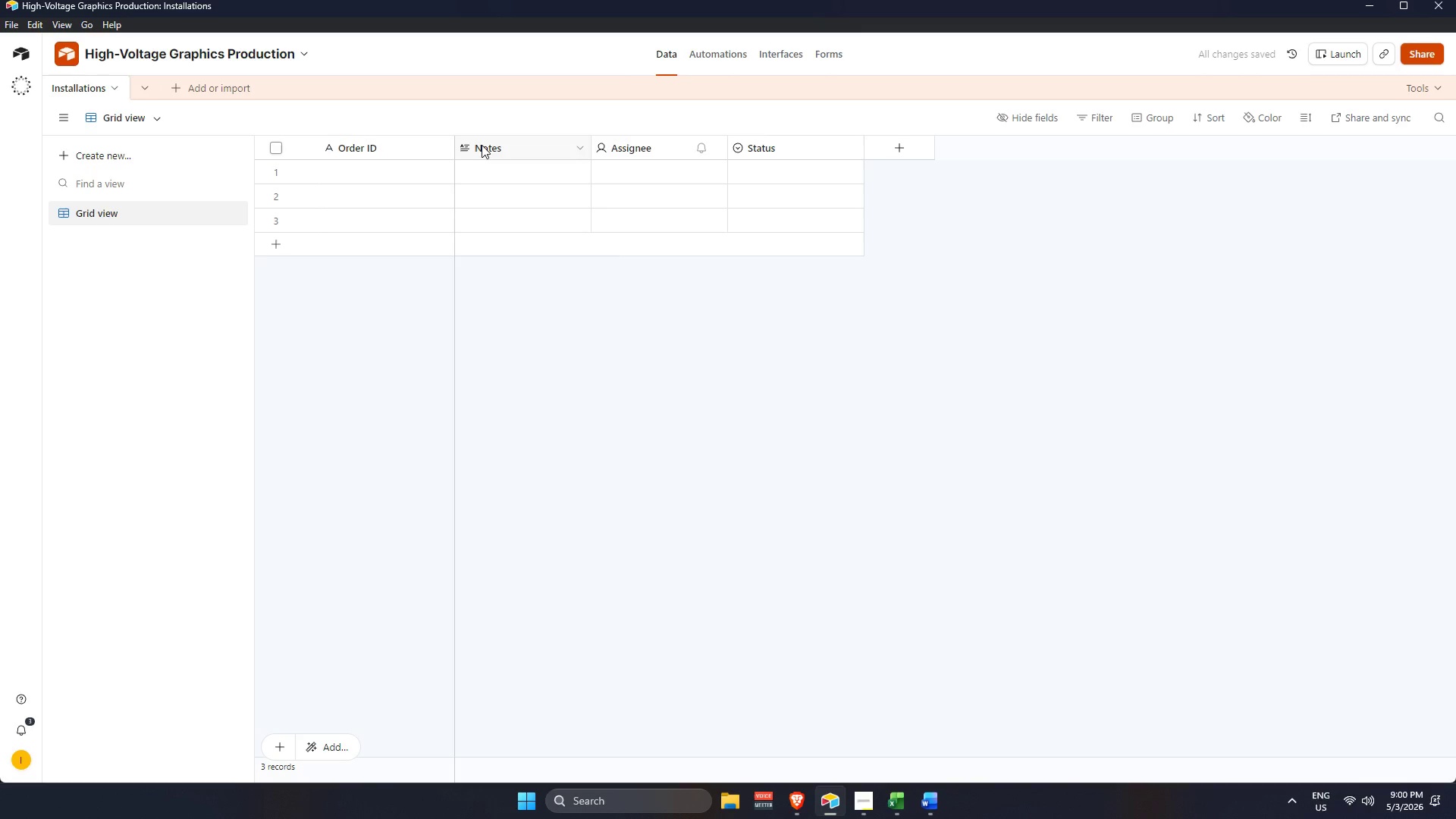 
double_click([488, 144])
 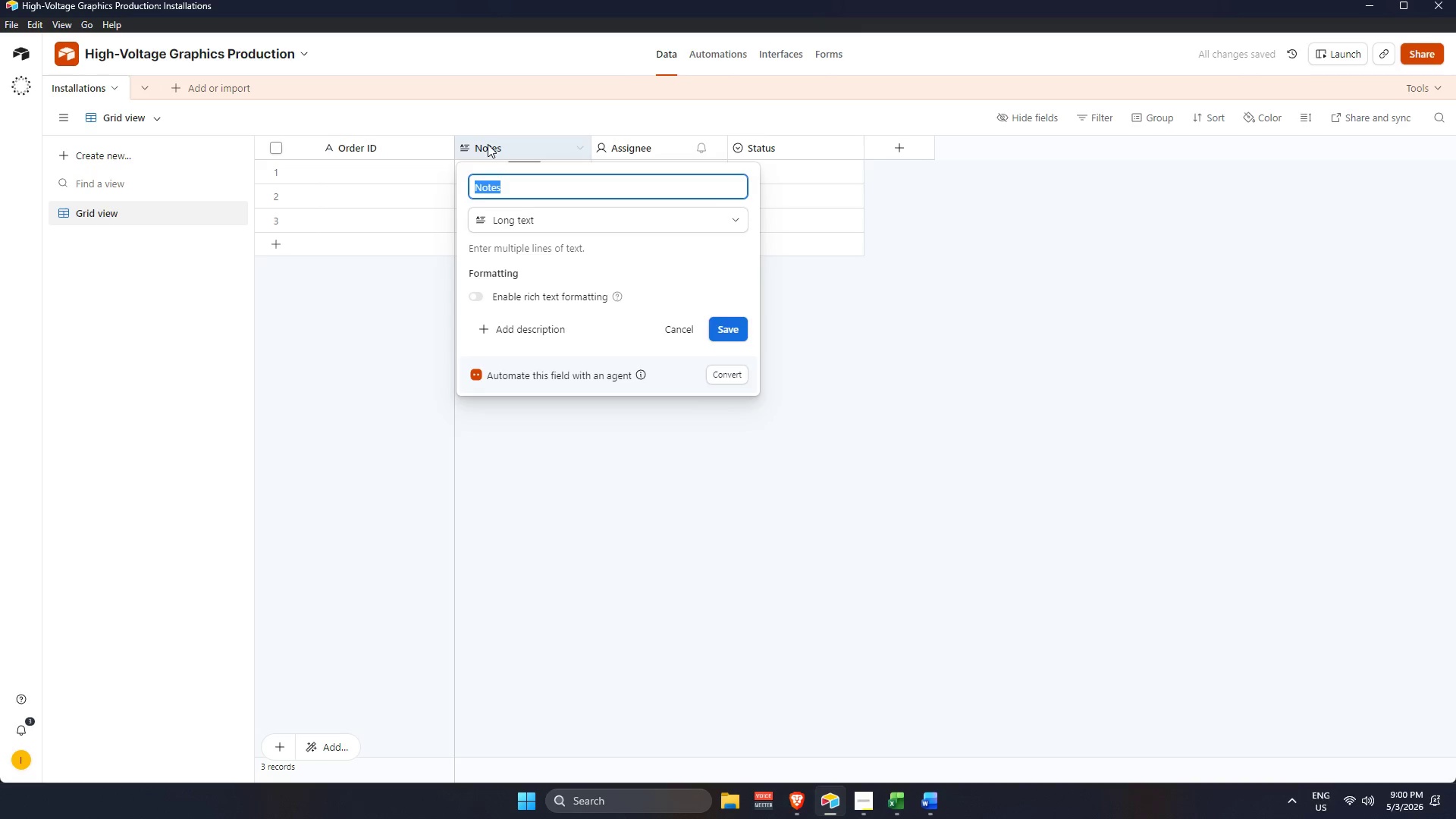 
key(Backspace)
type(sing)
key(Backspace)
key(Backspace)
key(Backspace)
key(Backspace)
type(Client Name)
 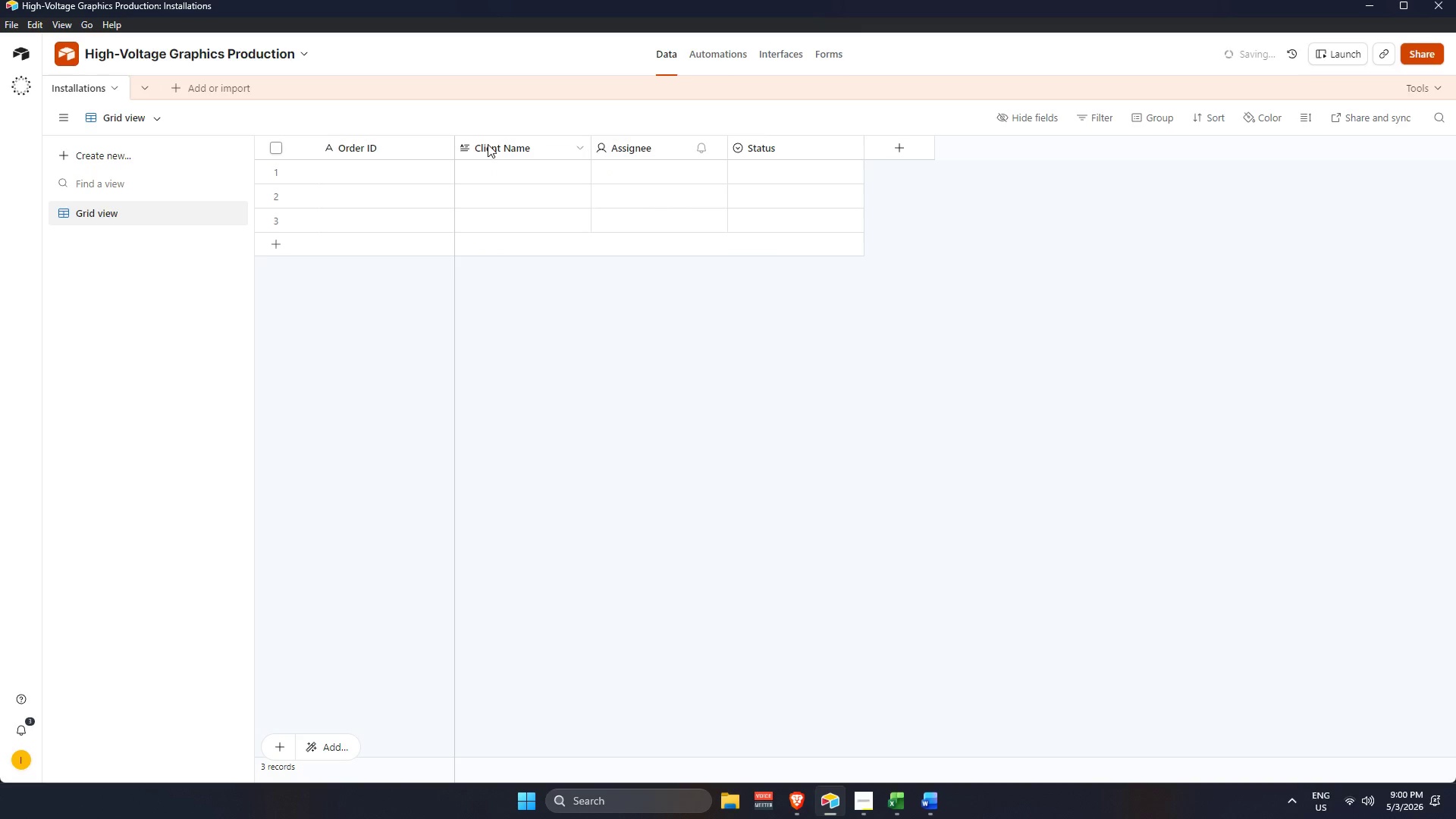 
 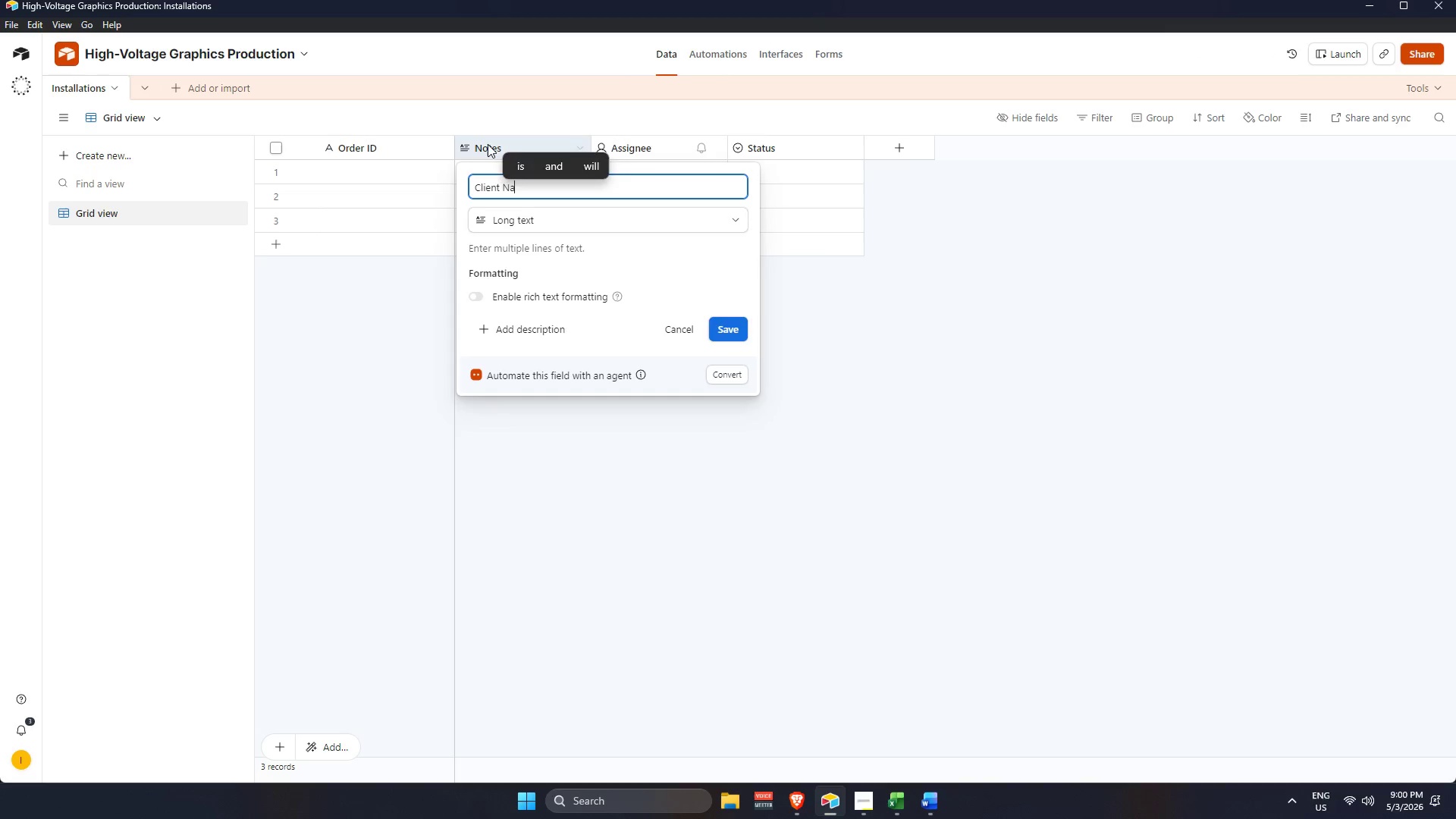 
key(Enter)
 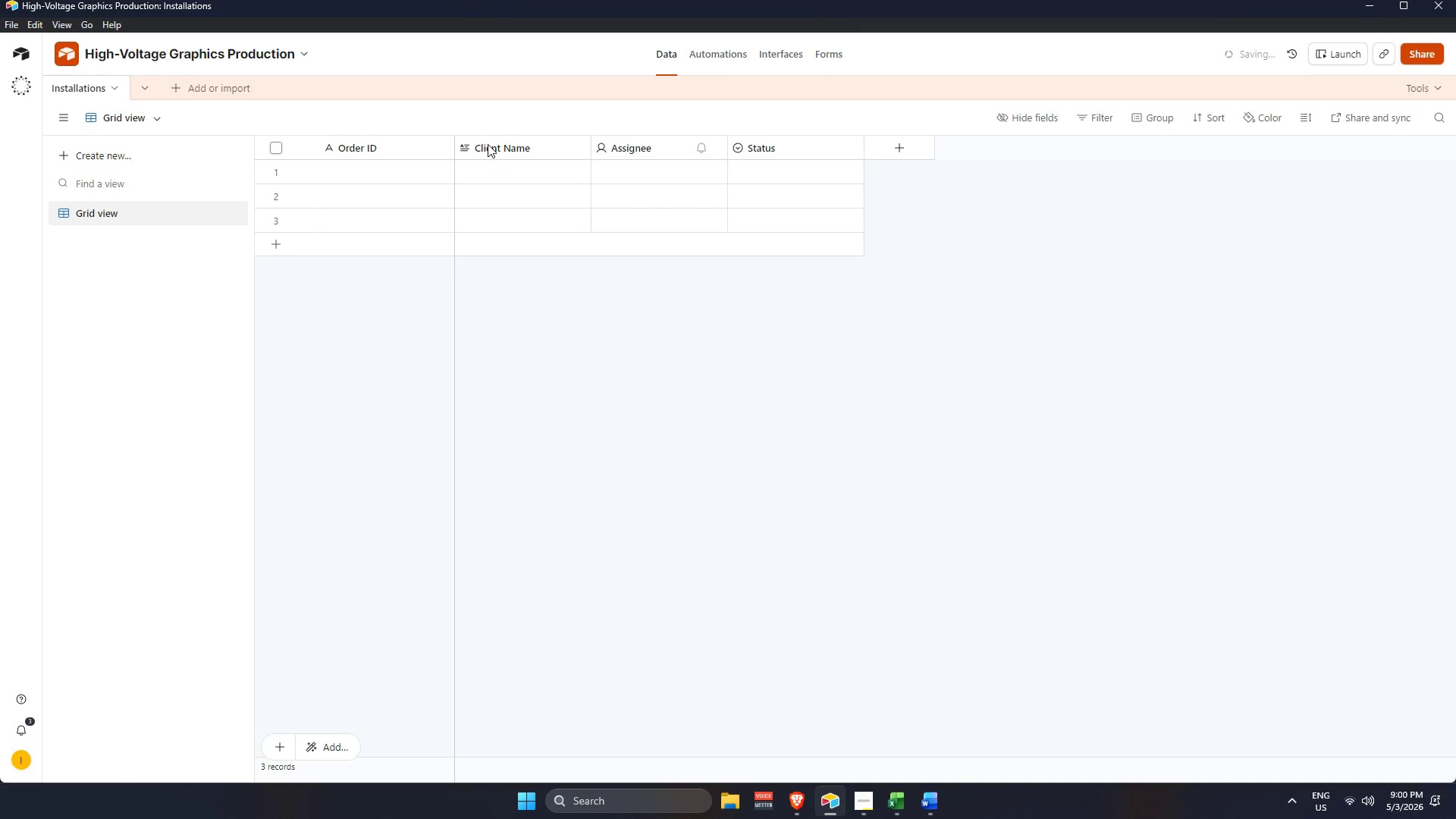 
double_click([488, 144])
 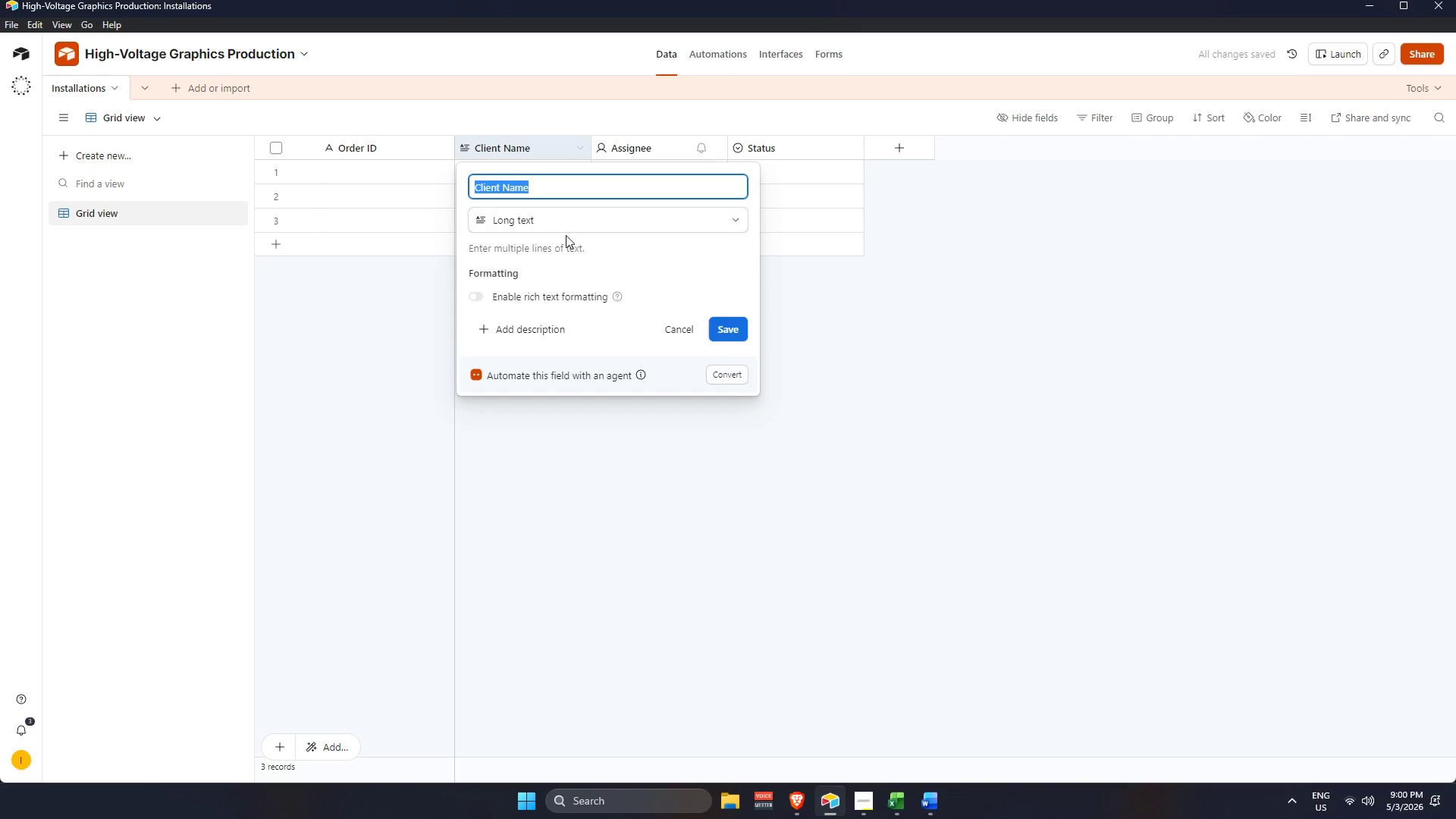 
left_click([569, 221])
 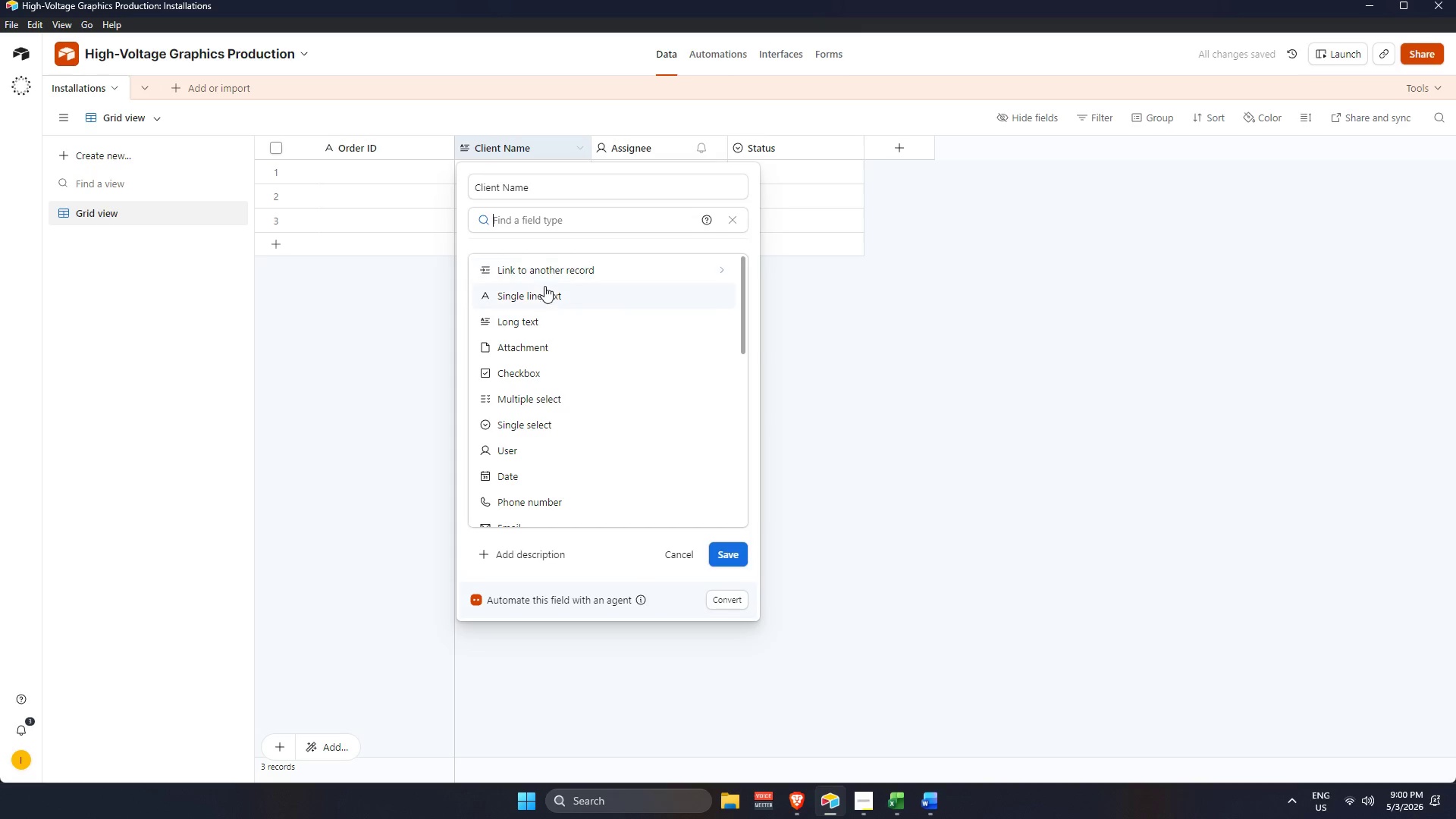 
left_click([544, 285])
 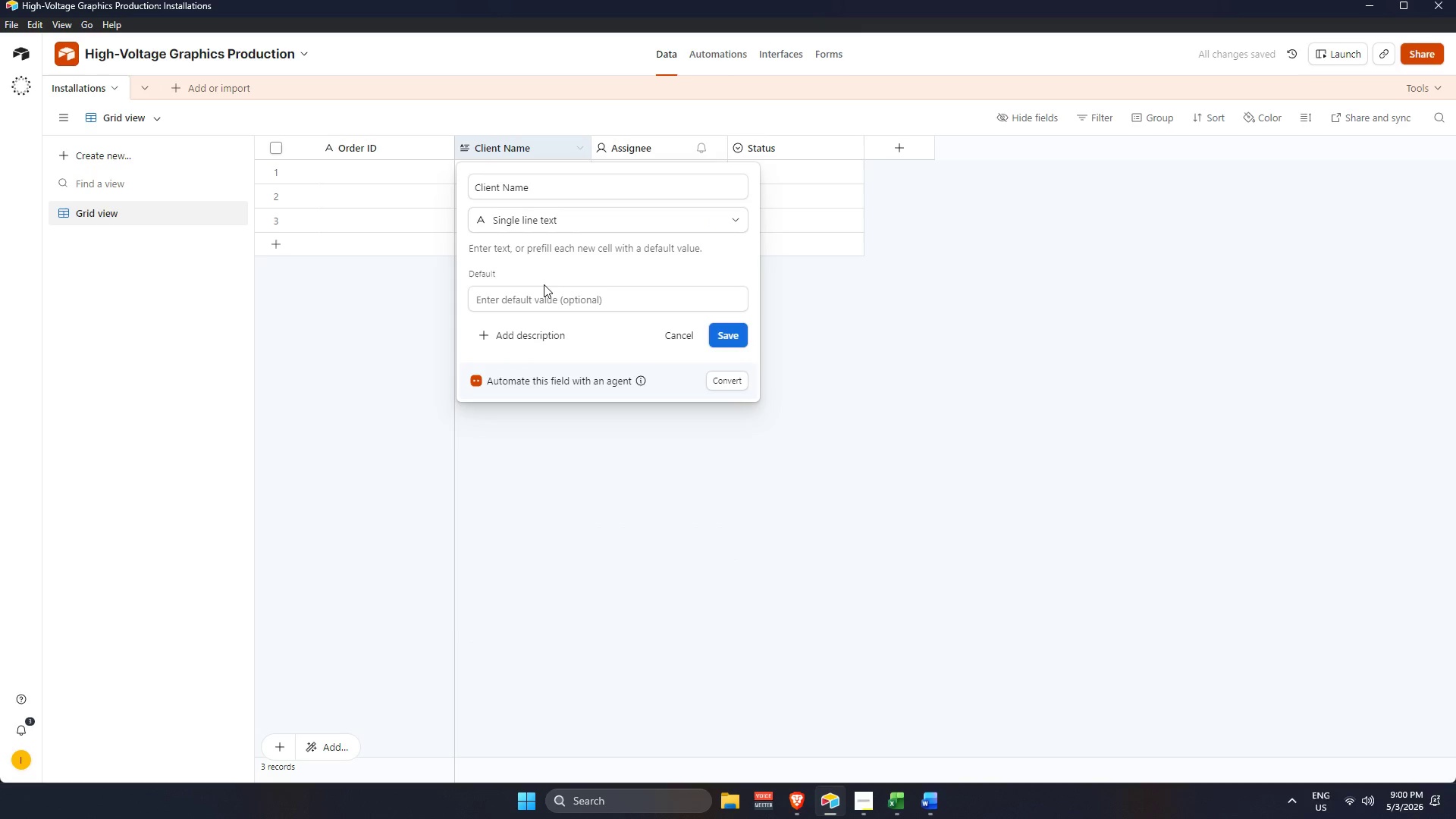 
key(Enter)
 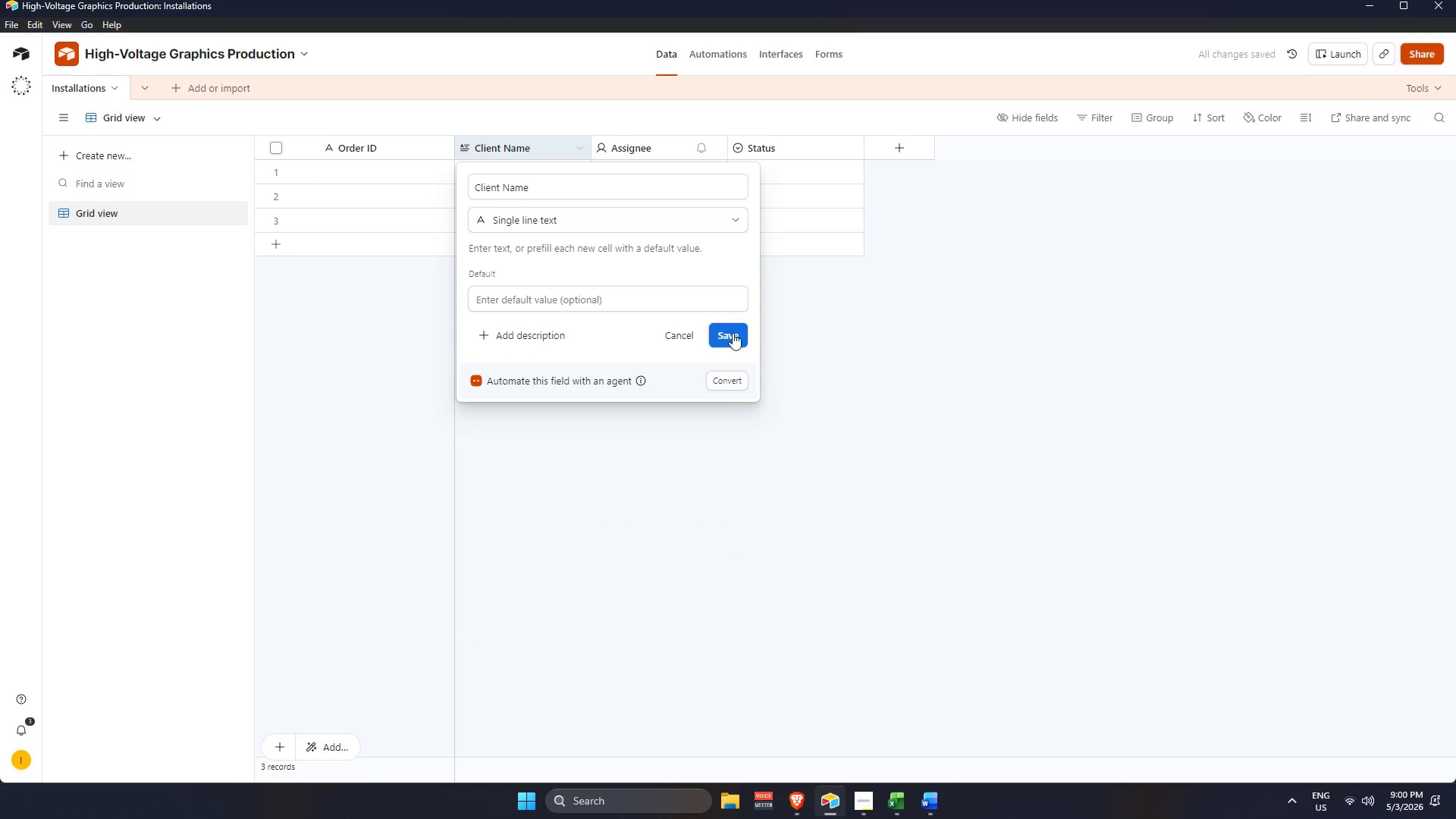 
left_click([728, 338])
 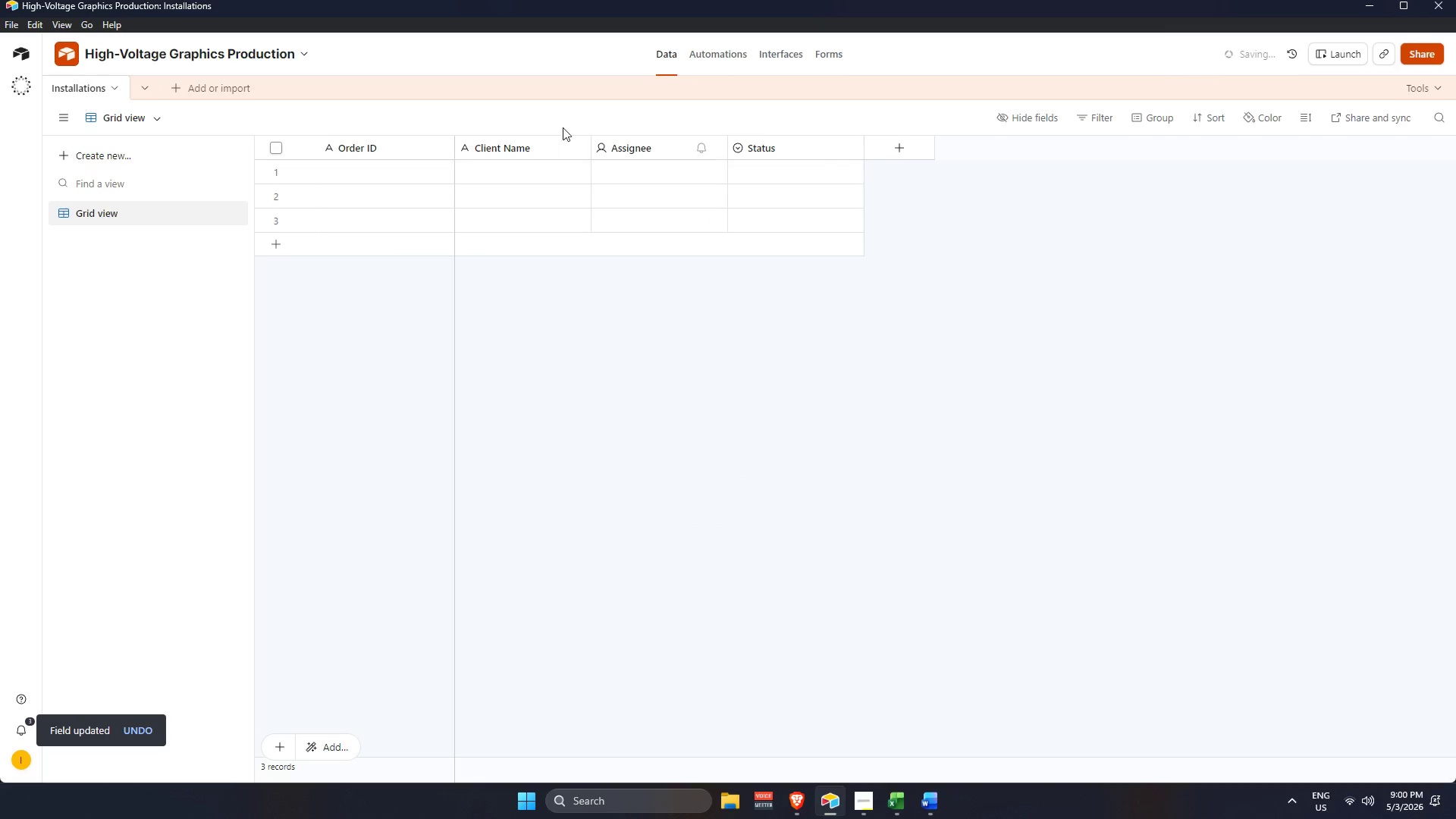 
left_click([648, 146])
 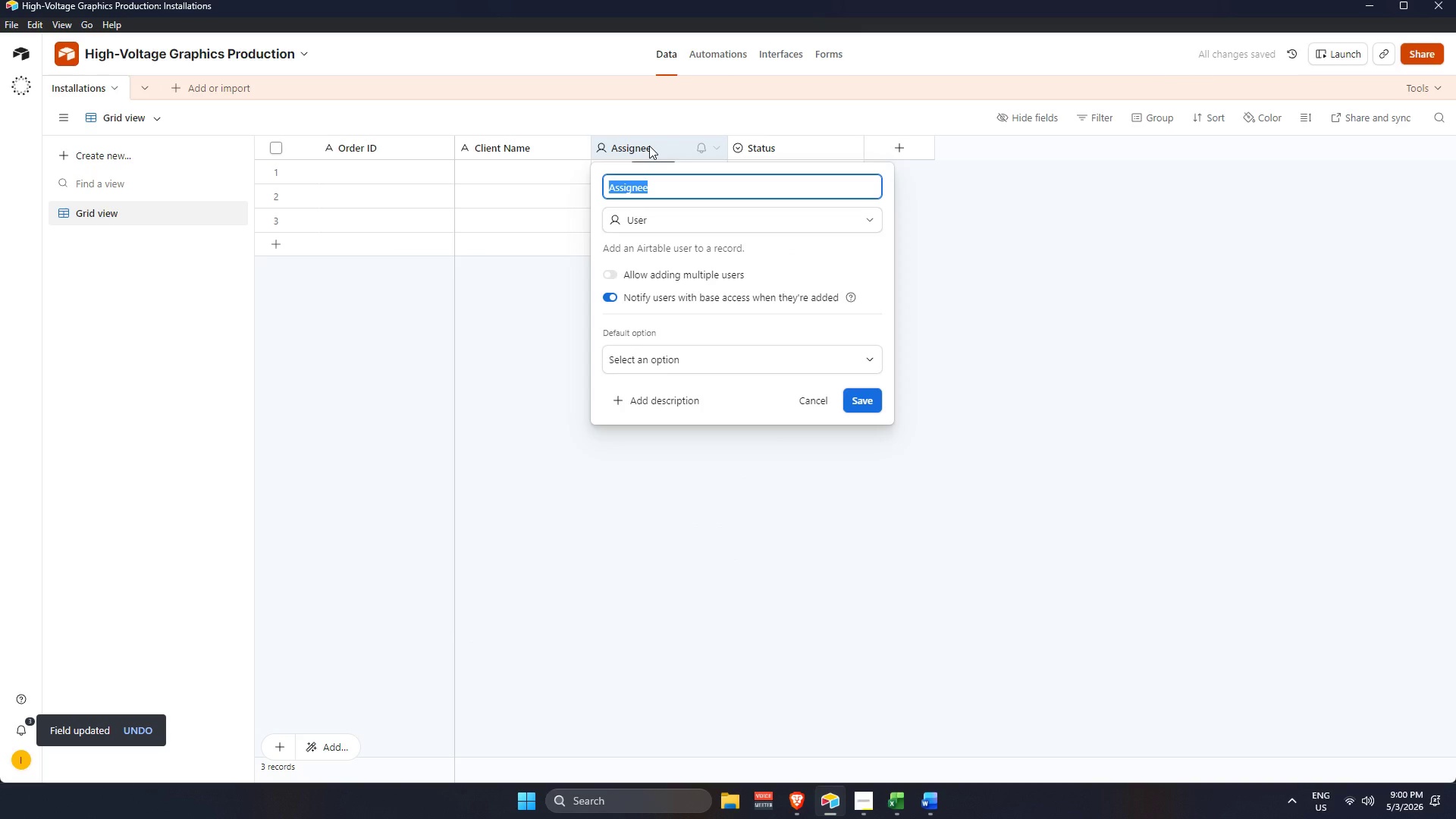 
key(Backspace)
type(material Type)
 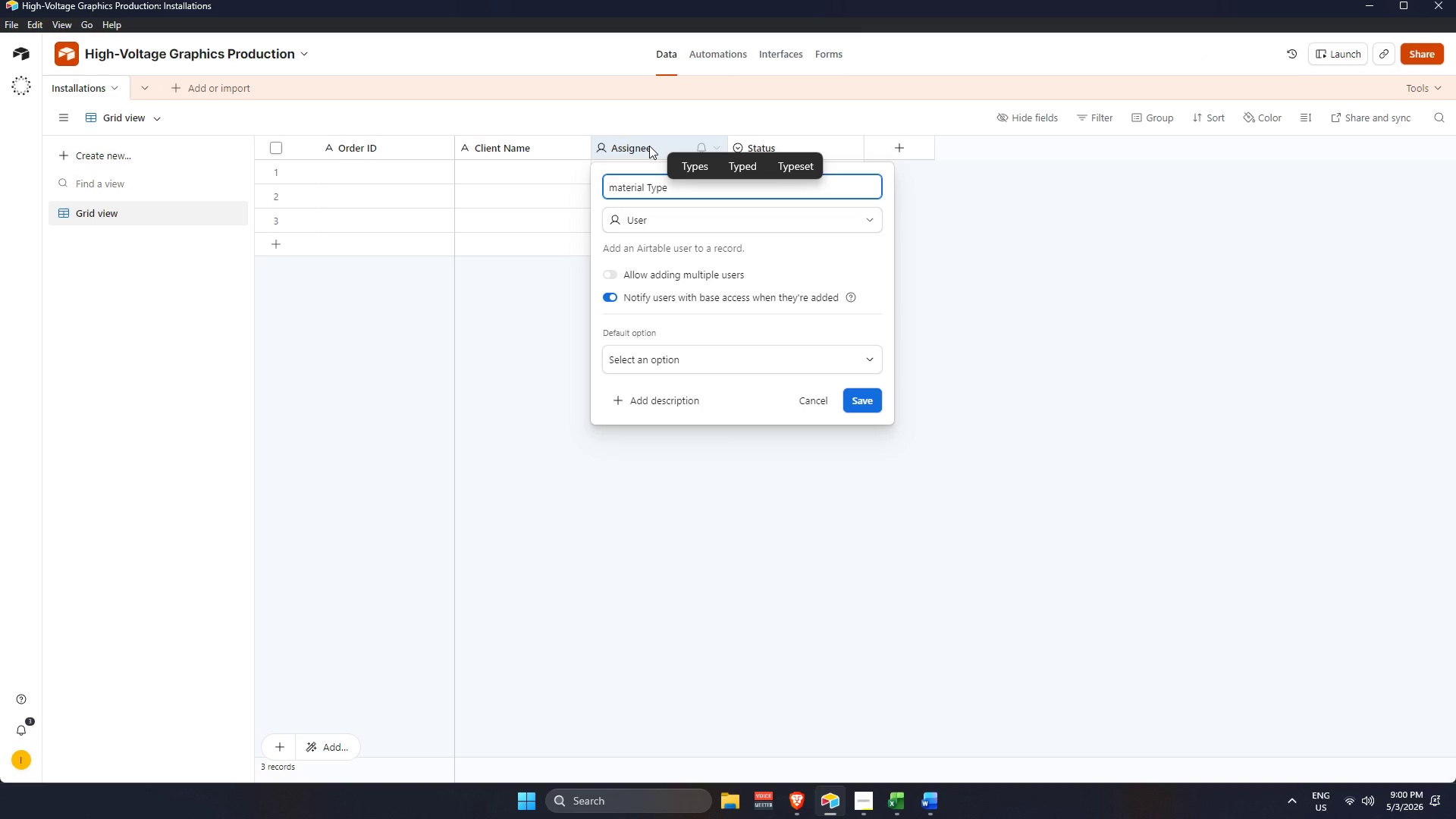 
hold_key(key=ArrowLeft, duration=0.72)
 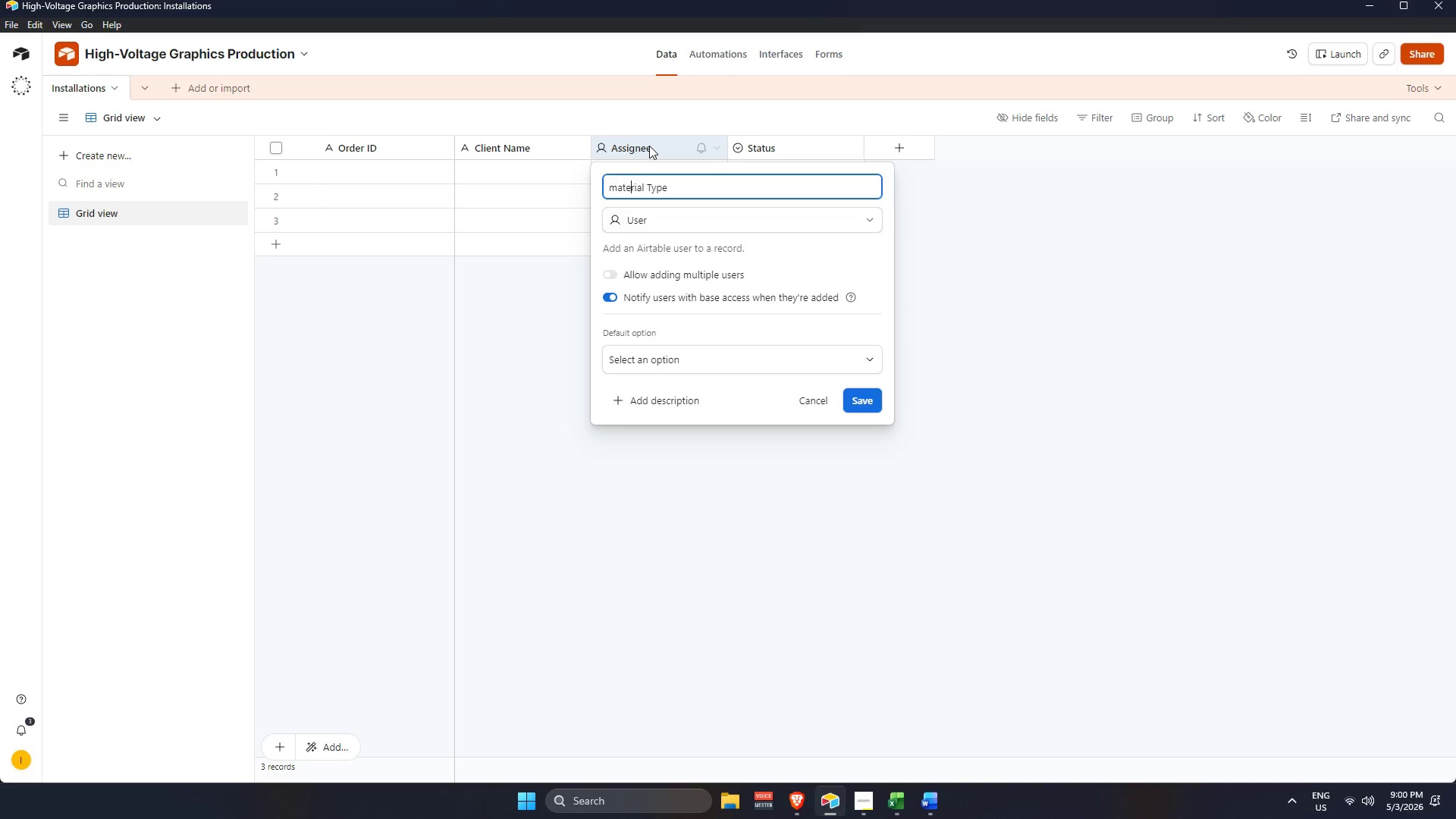 
key(ArrowLeft)
 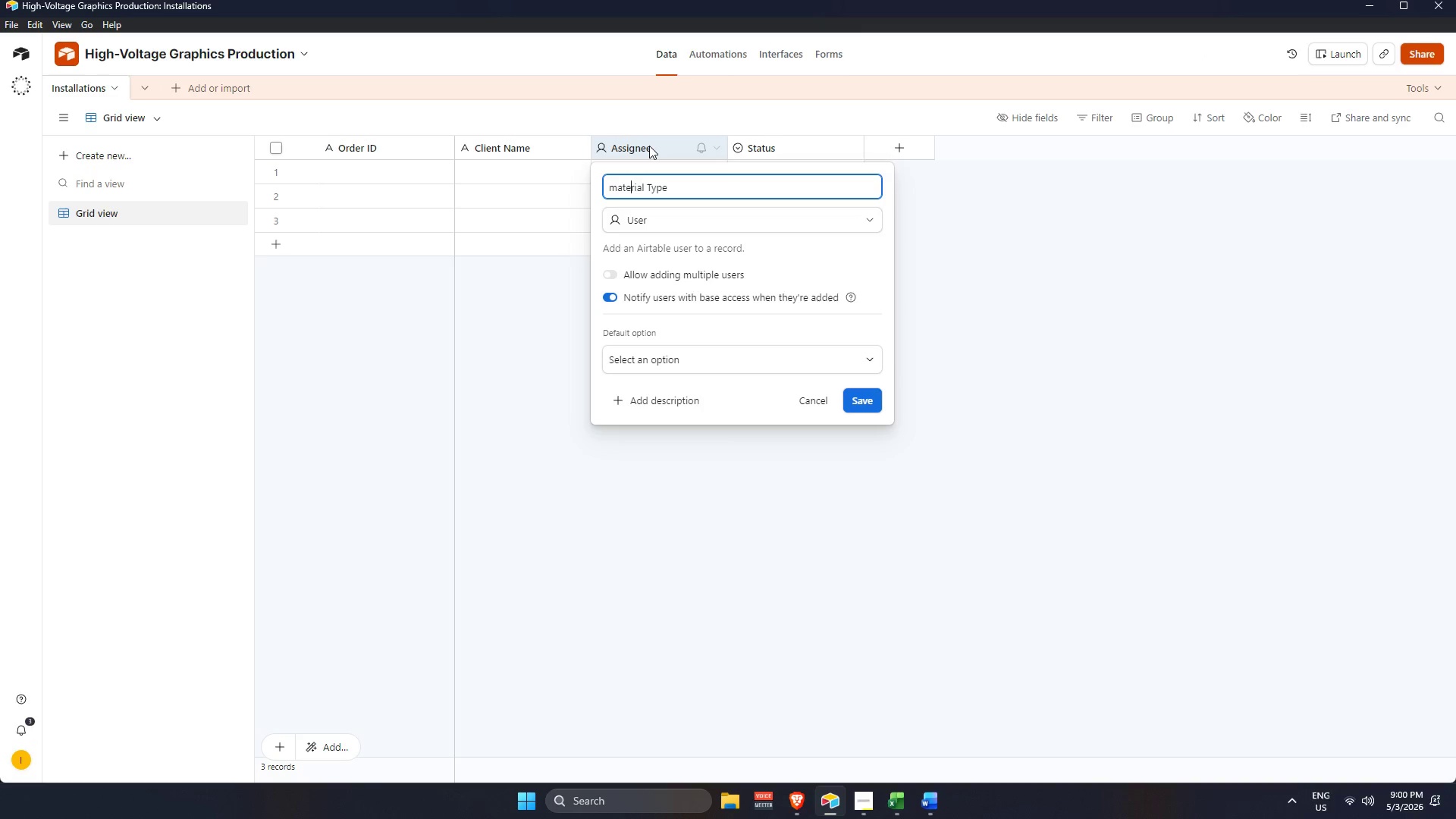 
key(ArrowLeft)
 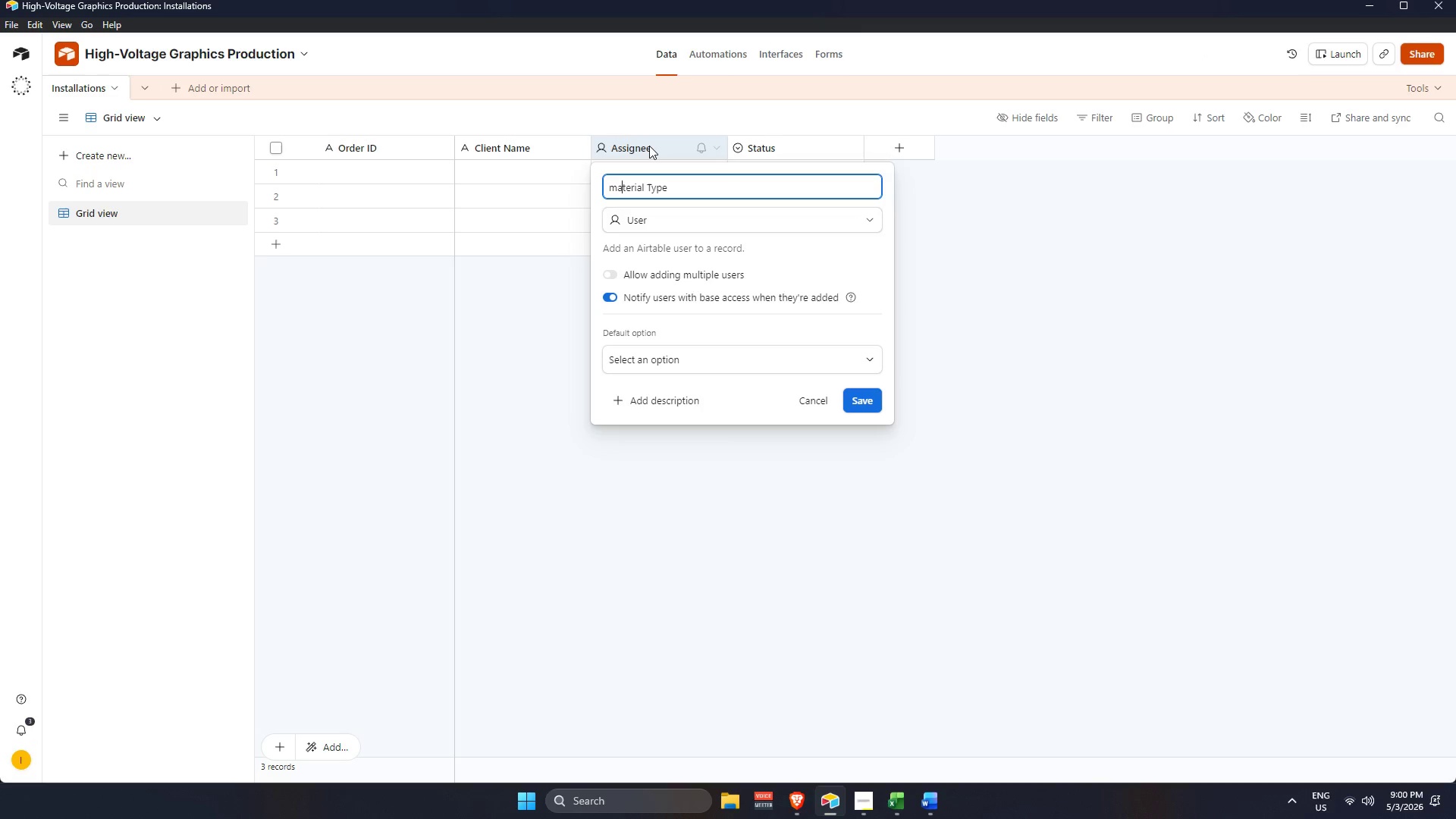 
key(ArrowLeft)
 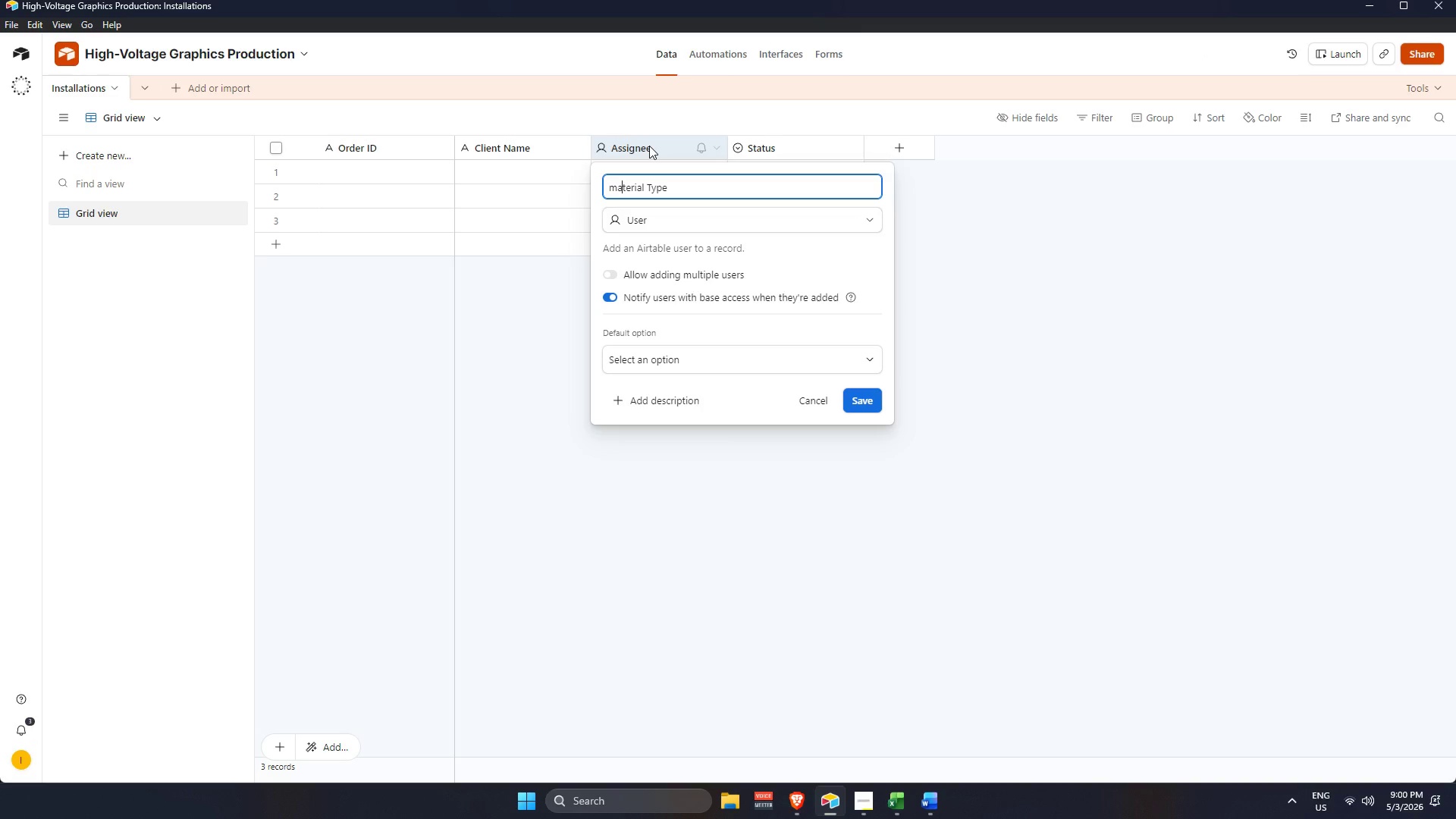 
key(ArrowLeft)
 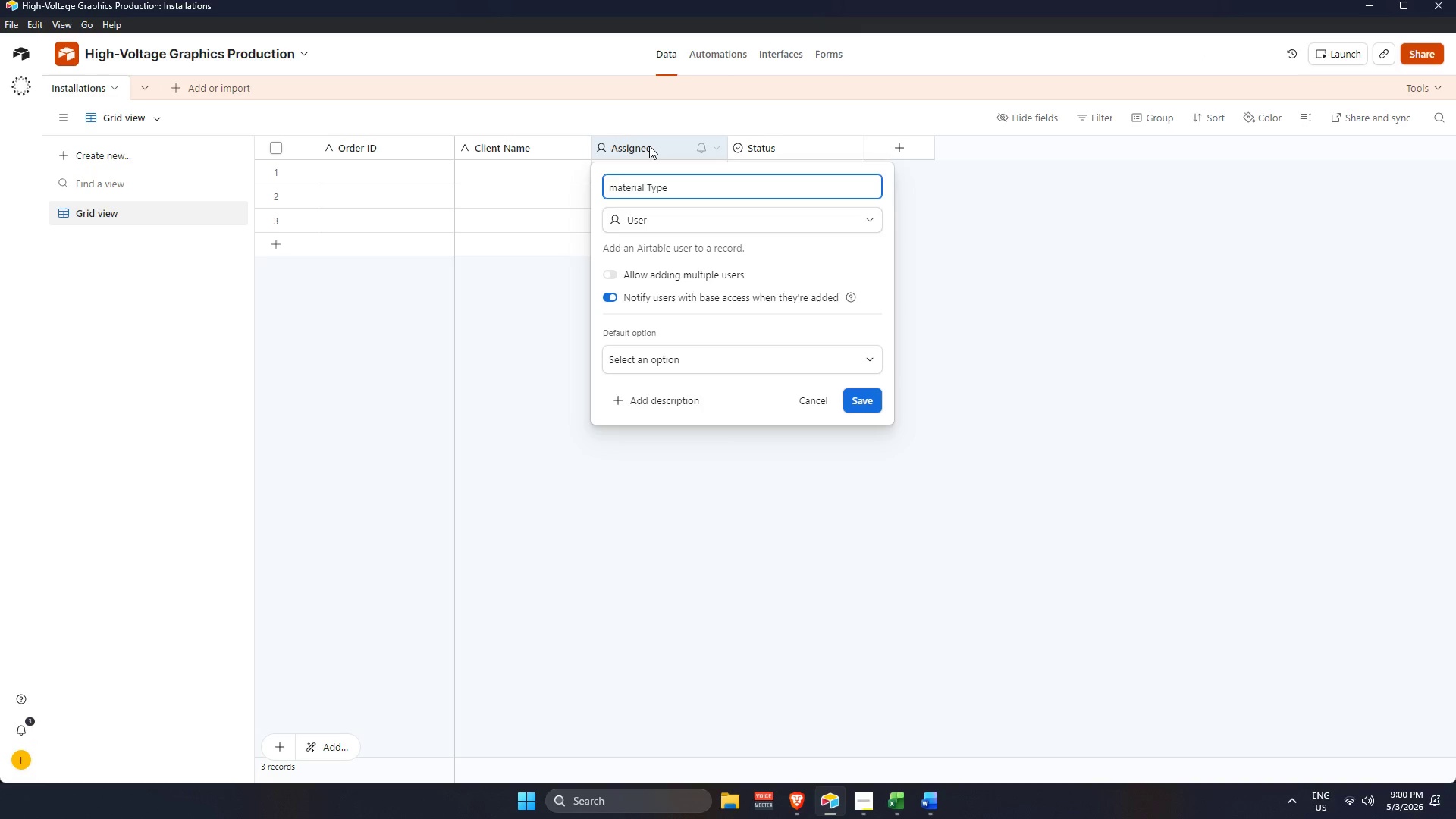 
key(Backspace)
 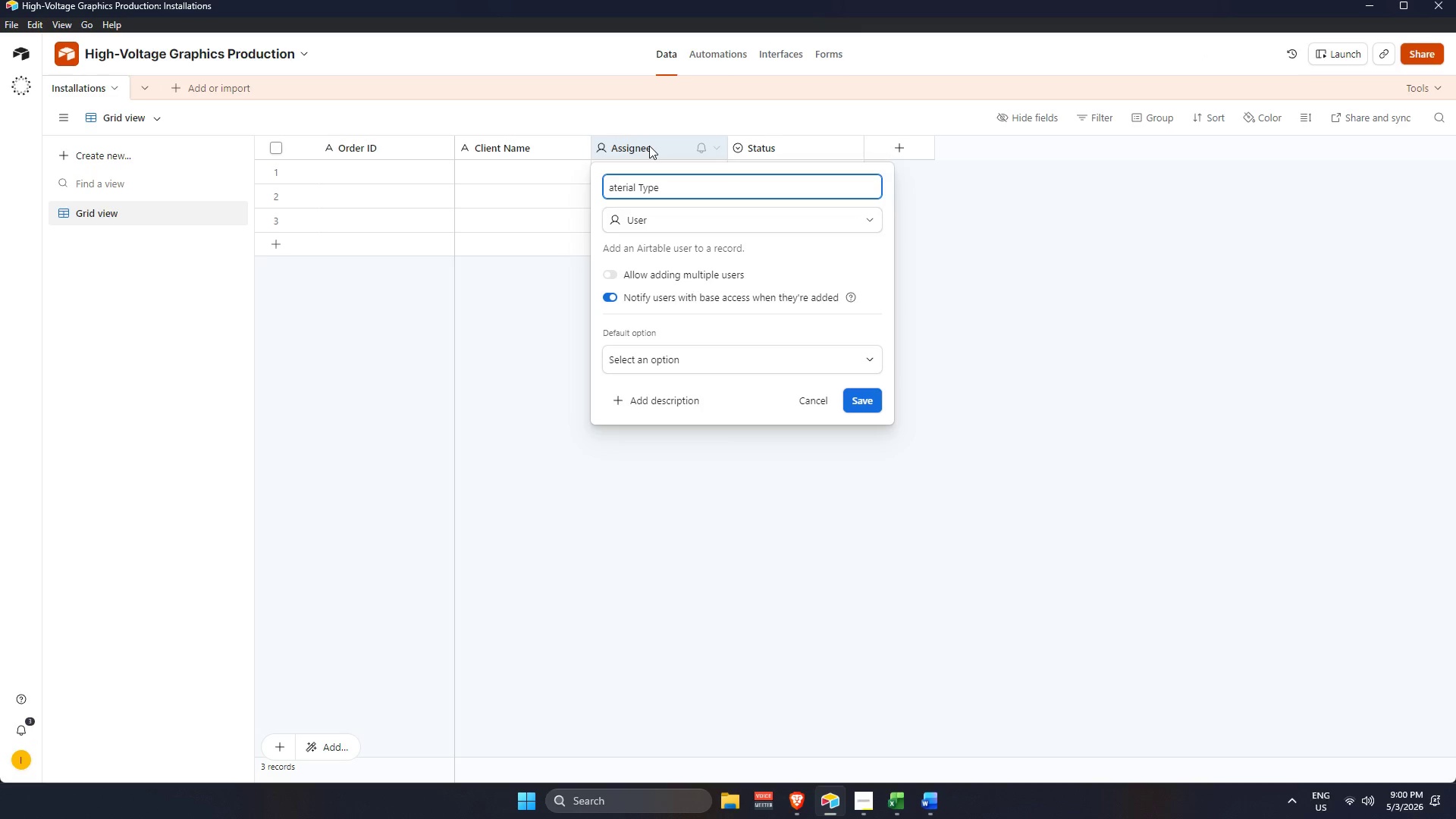 
key(Shift+M)
 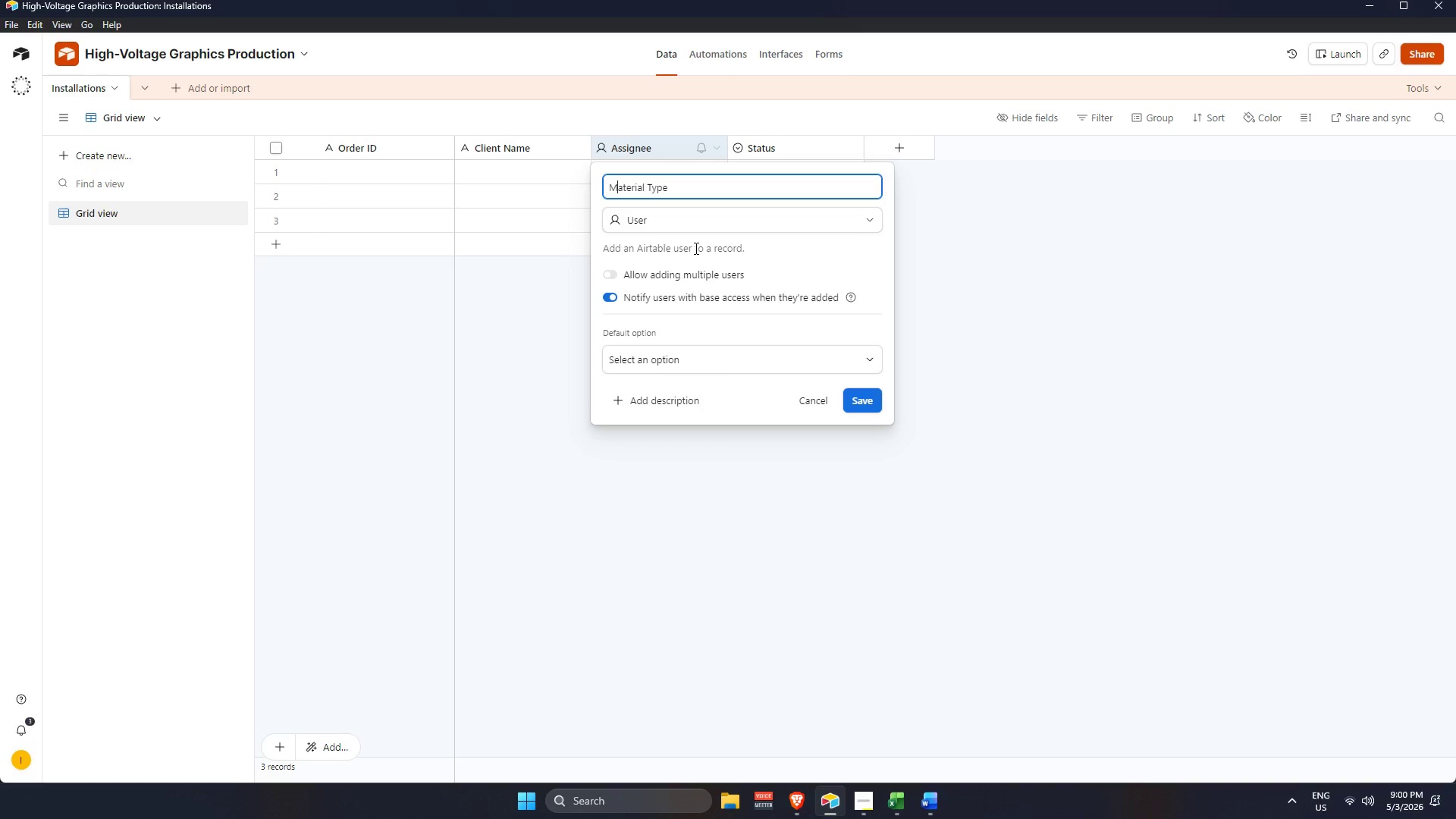 
left_click([685, 218])
 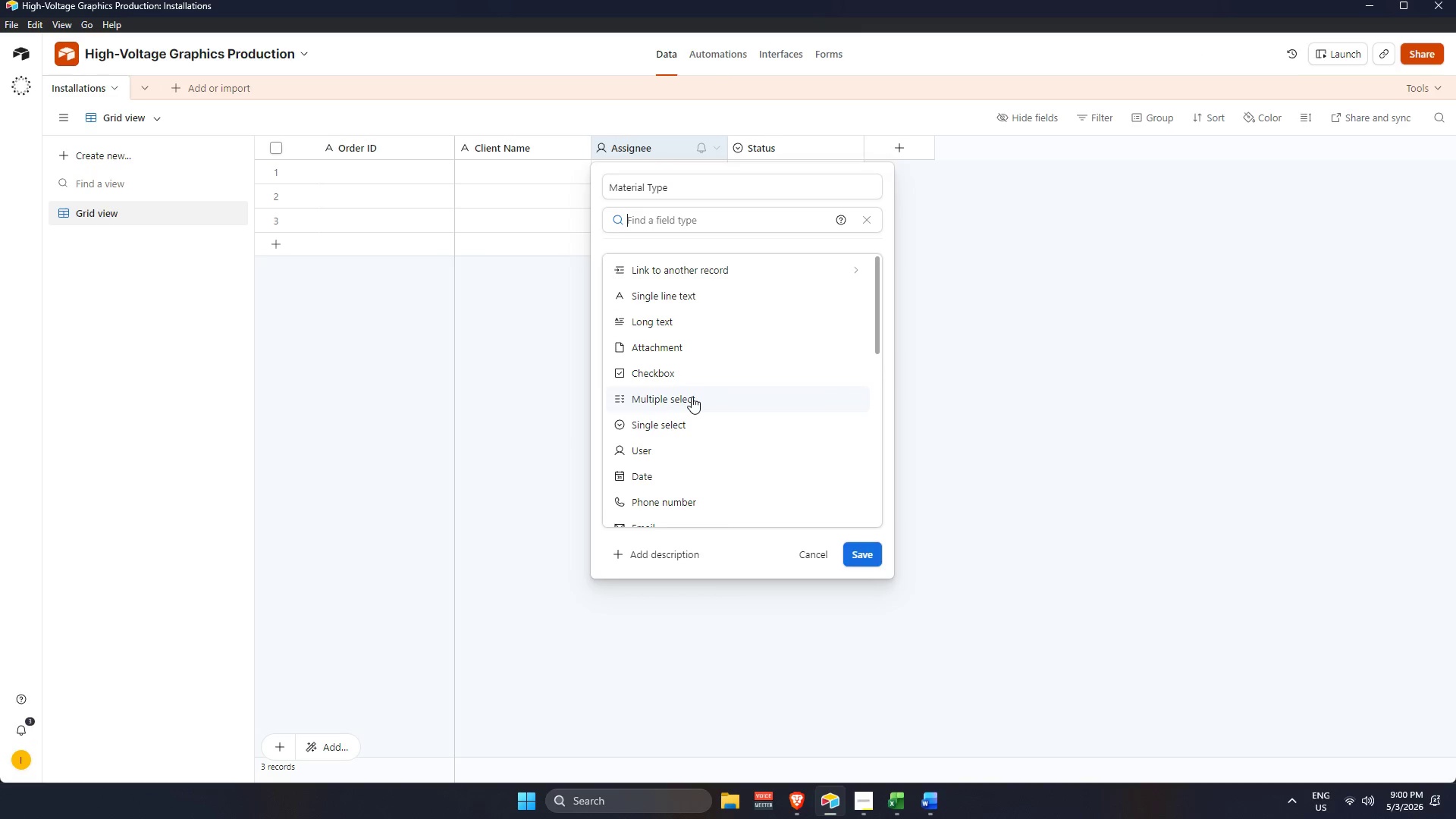 
left_click([695, 418])
 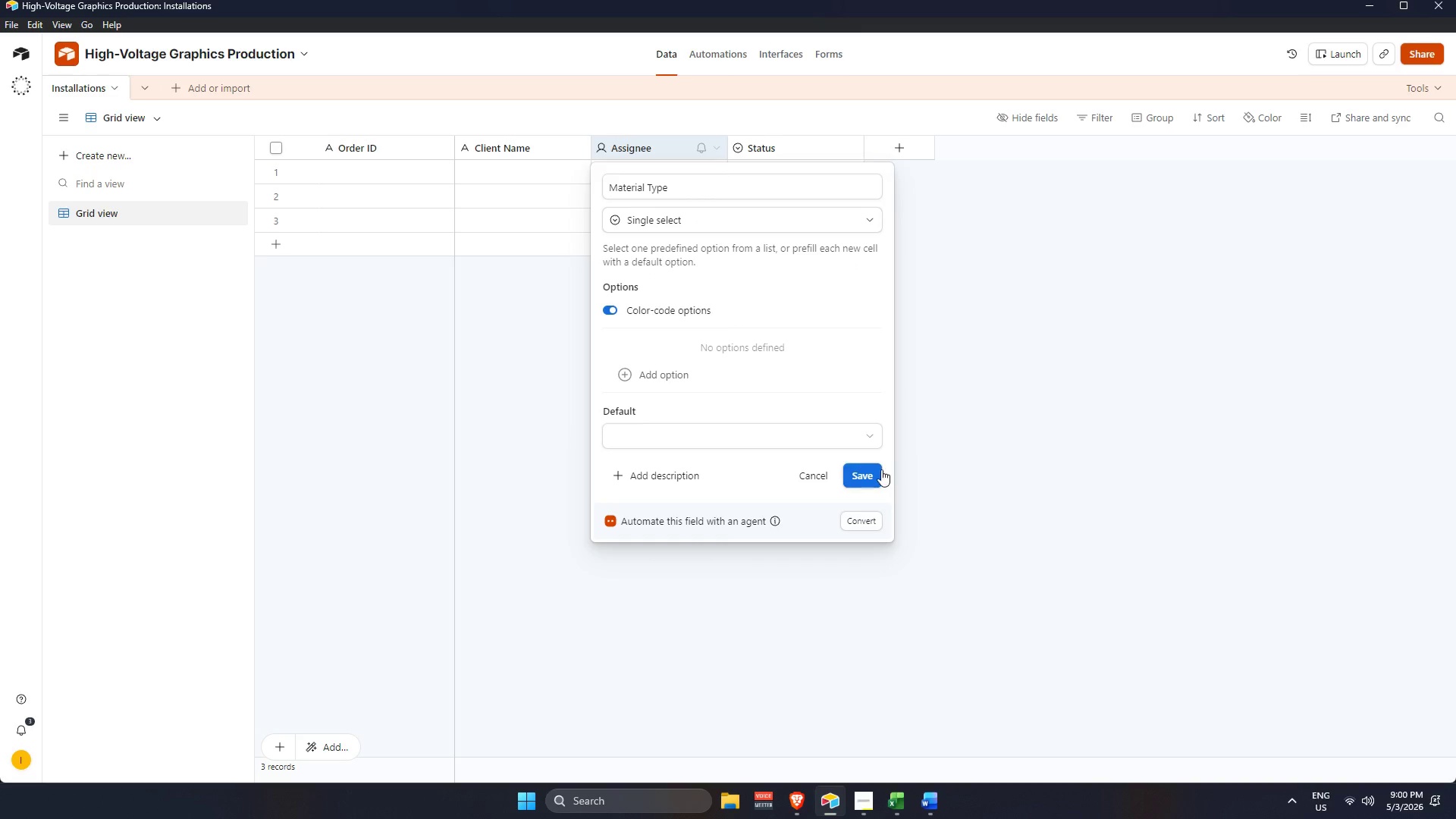 
left_click([869, 473])
 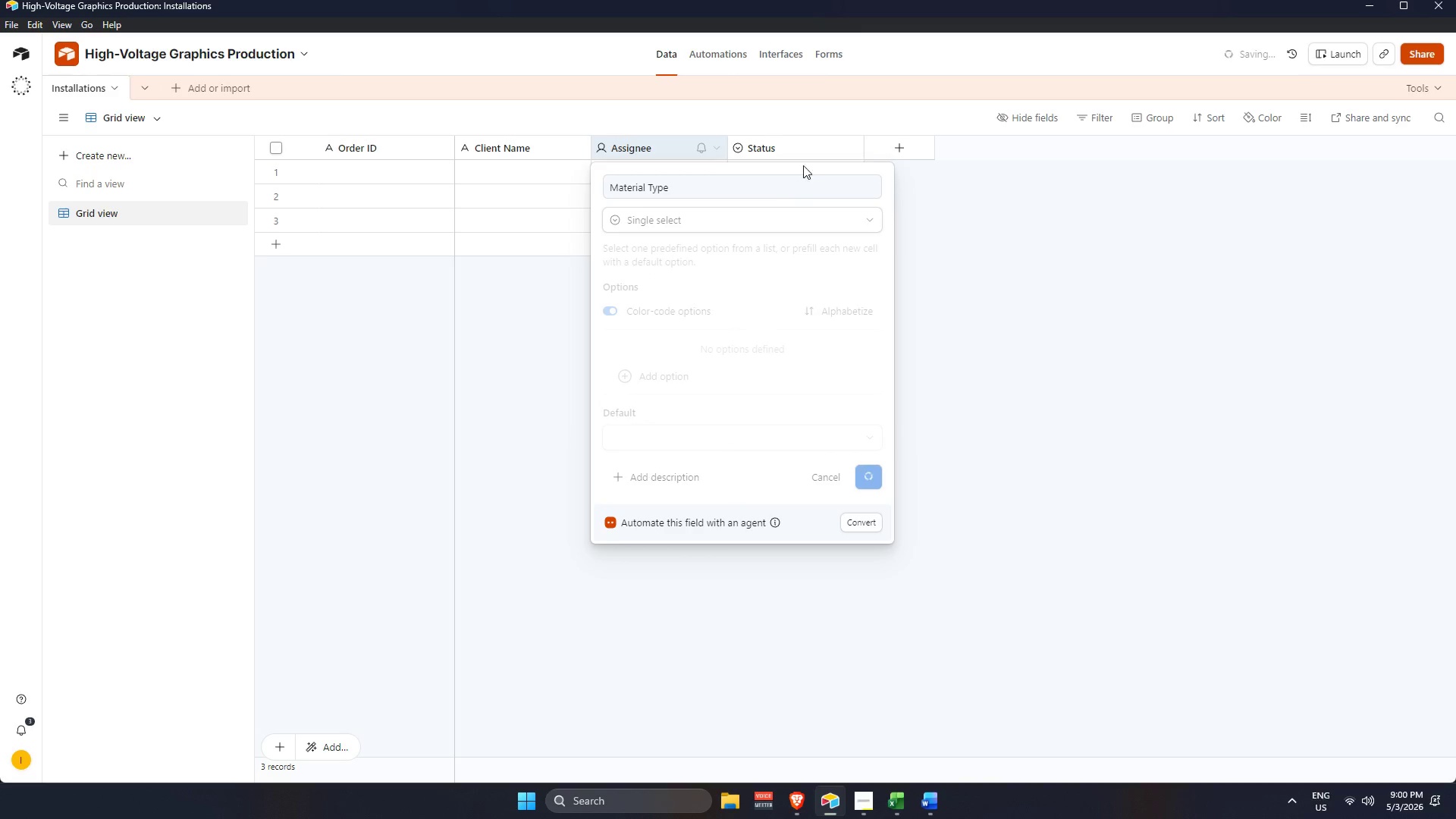 
left_click([802, 148])
 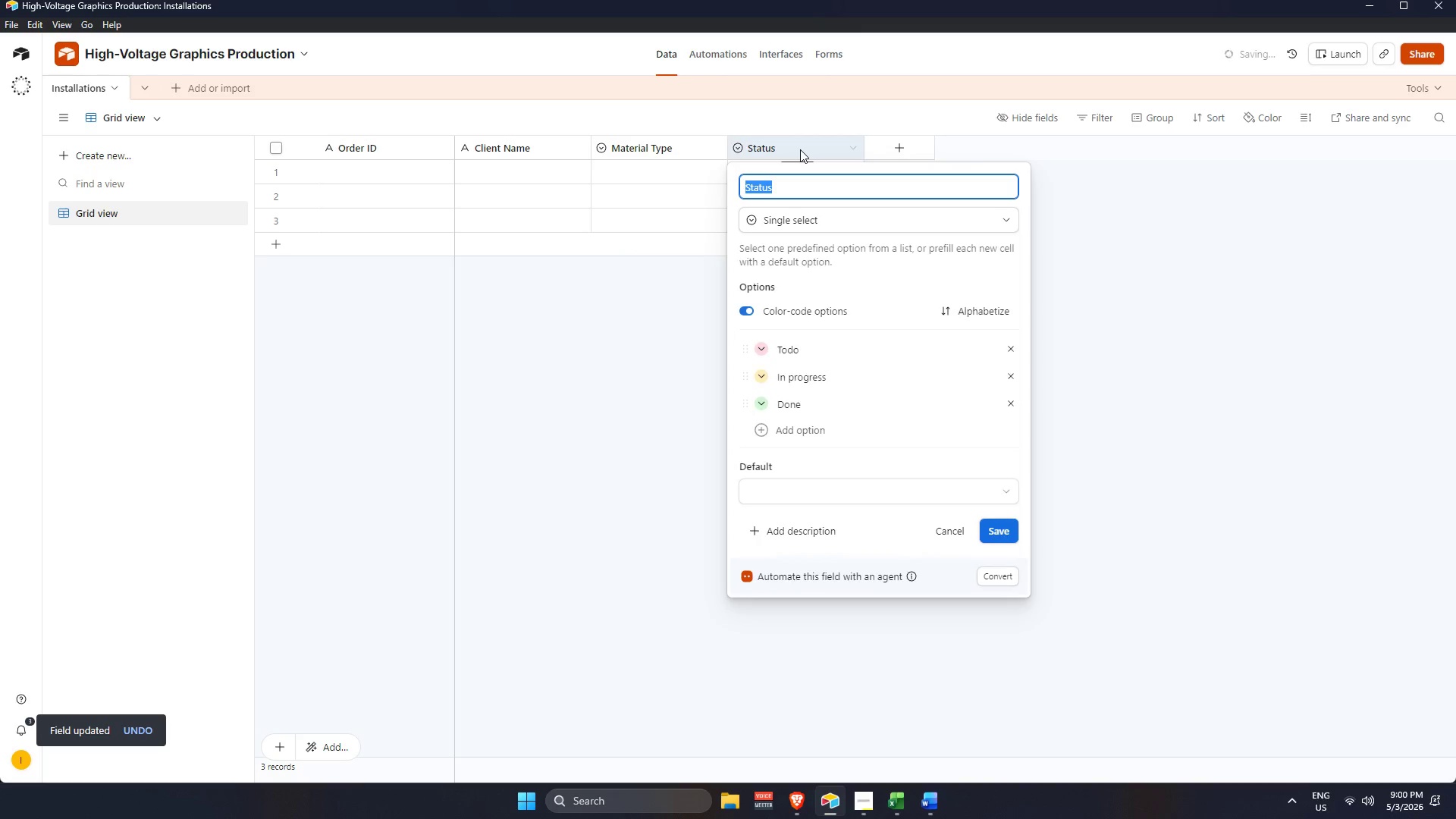 
key(Backspace)
 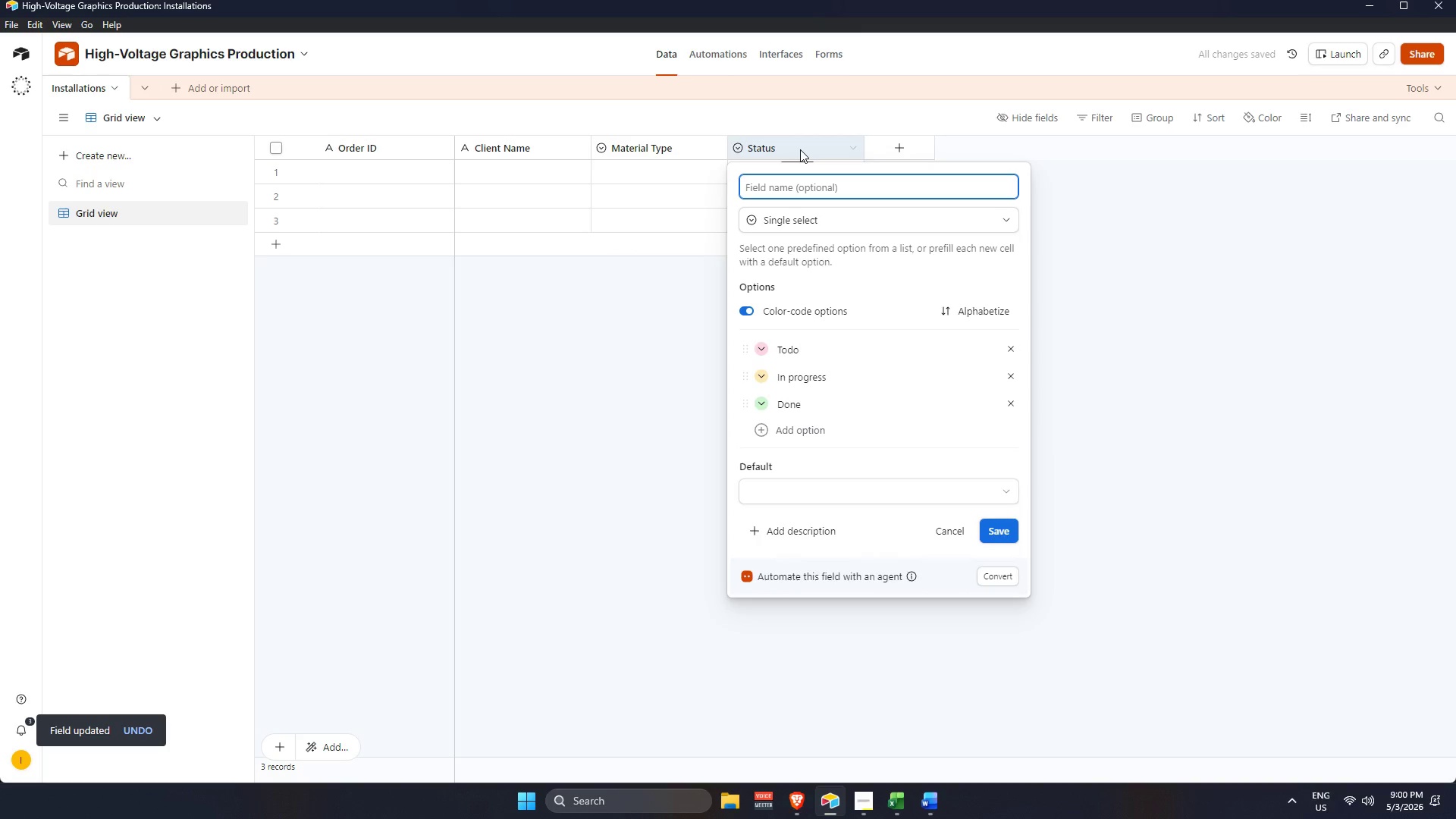 
type(Square Footage)
 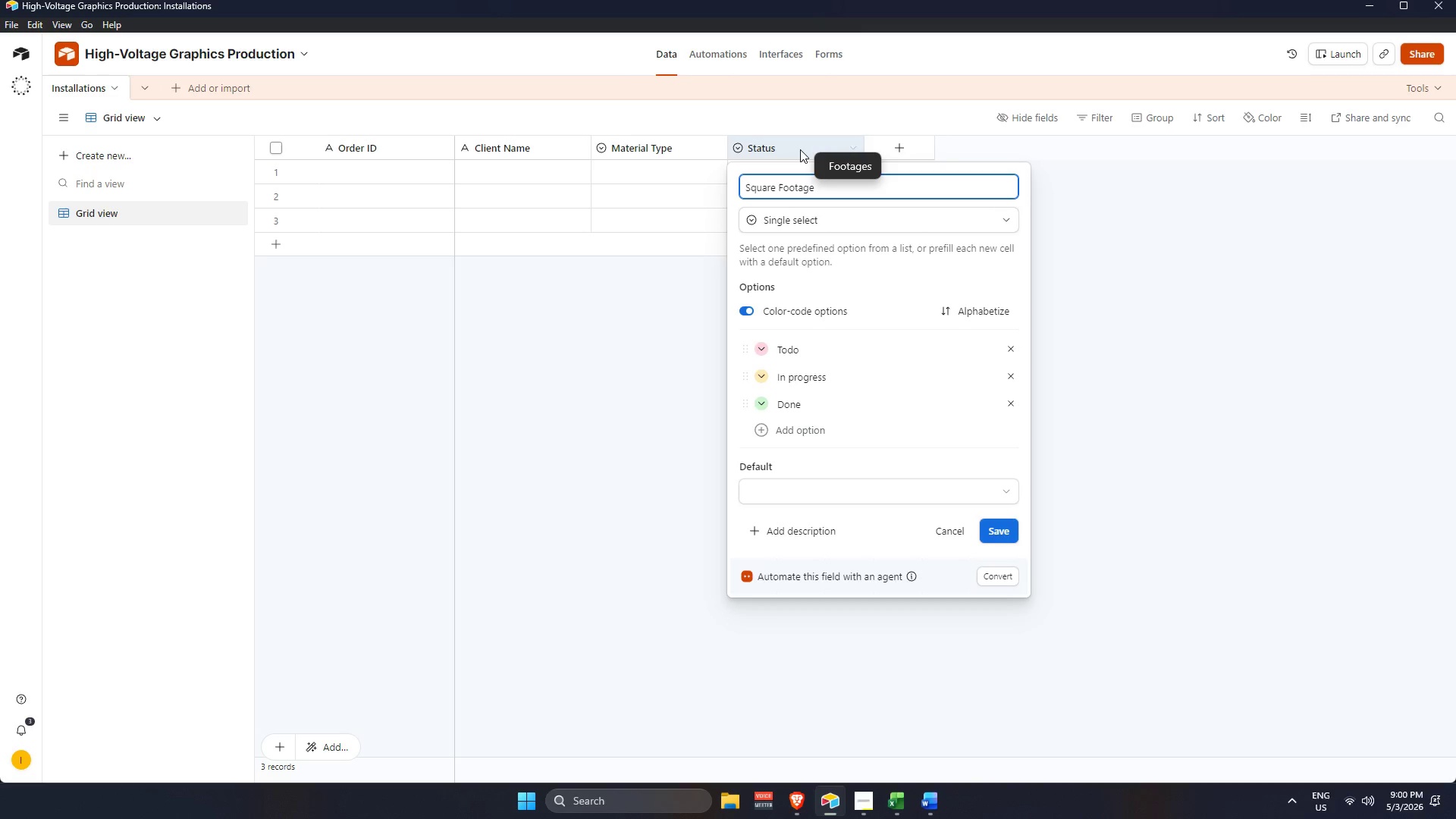 
left_click([852, 217])
 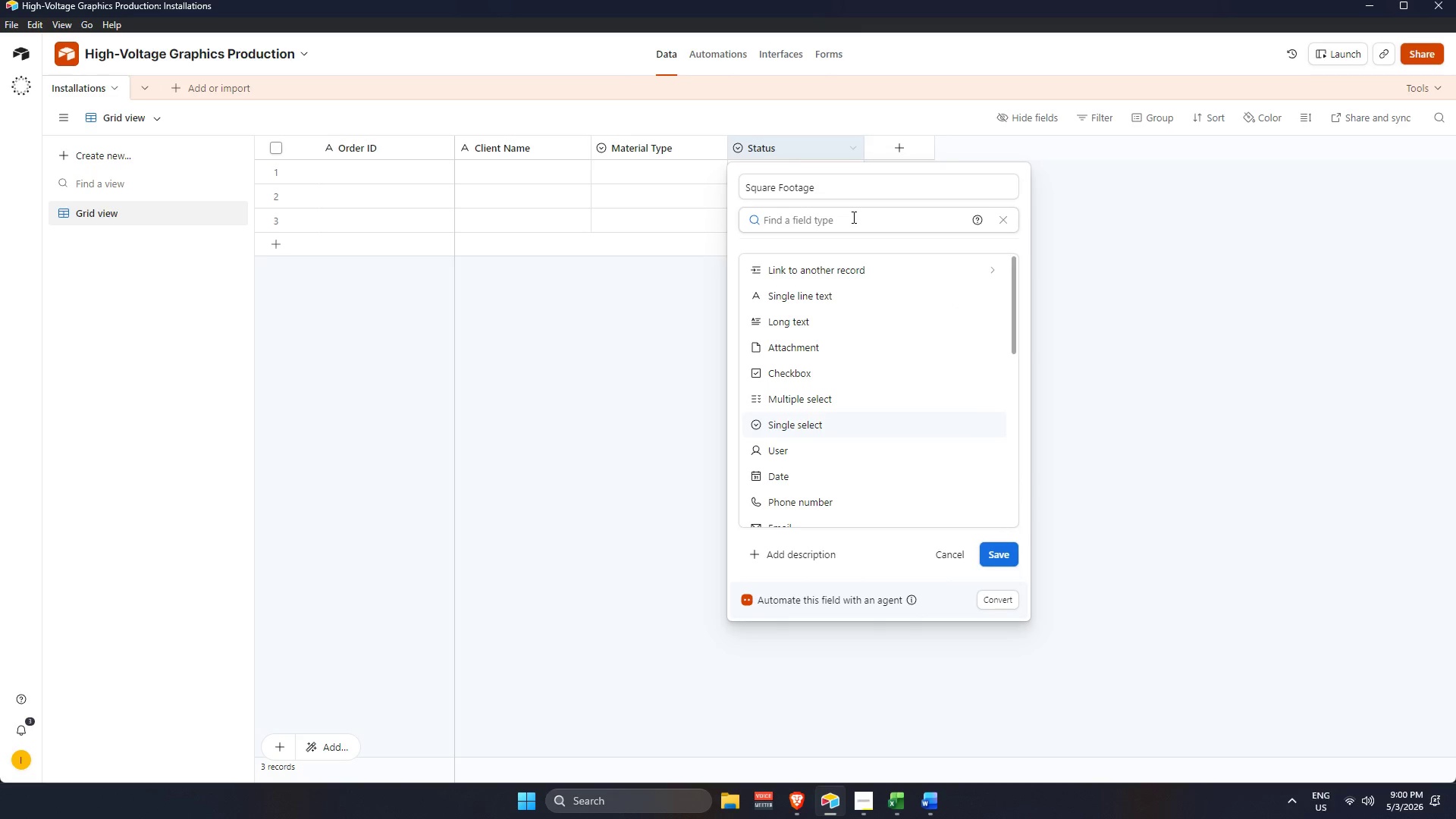 
type(num)
 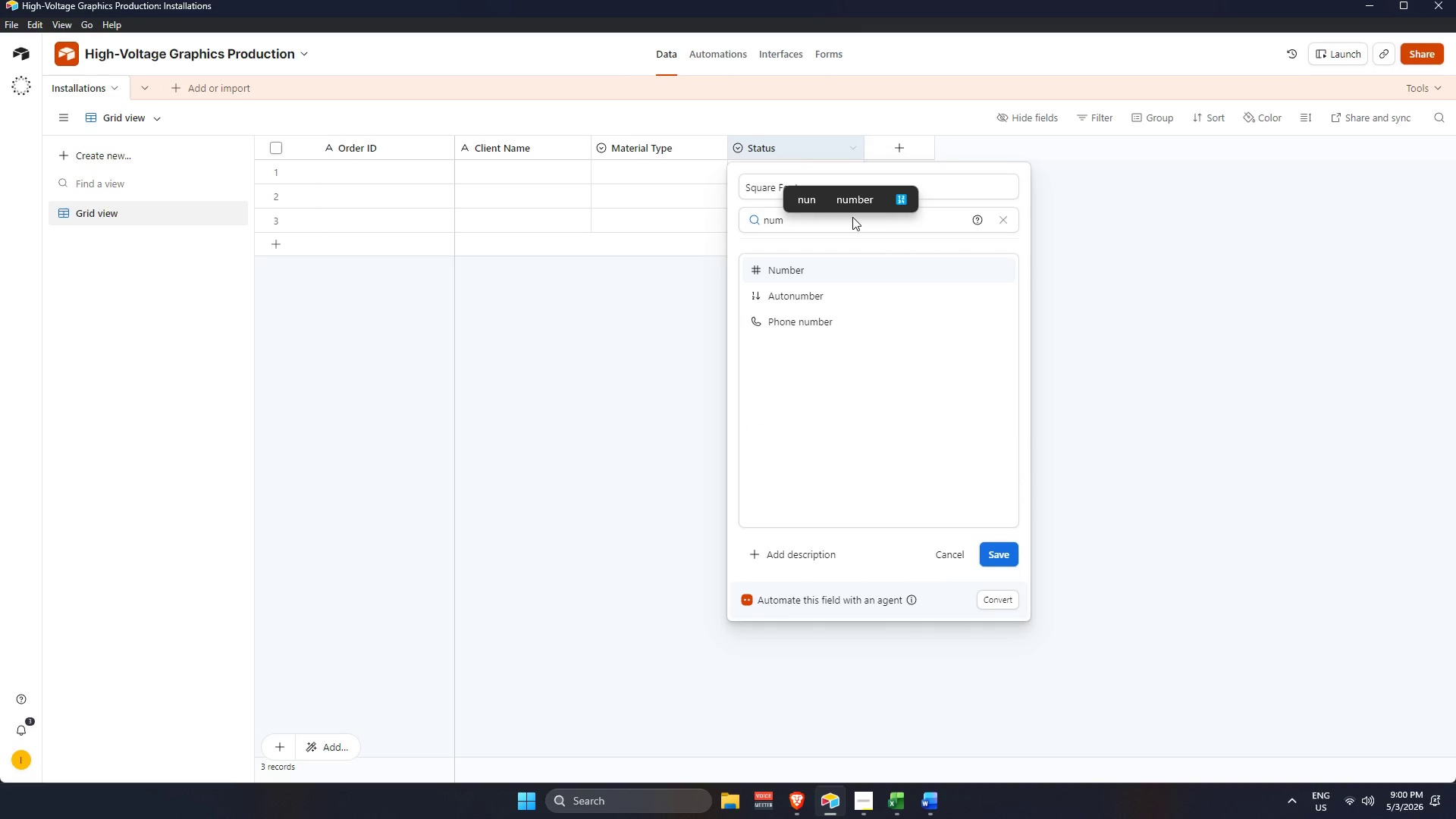 
key(Enter)
 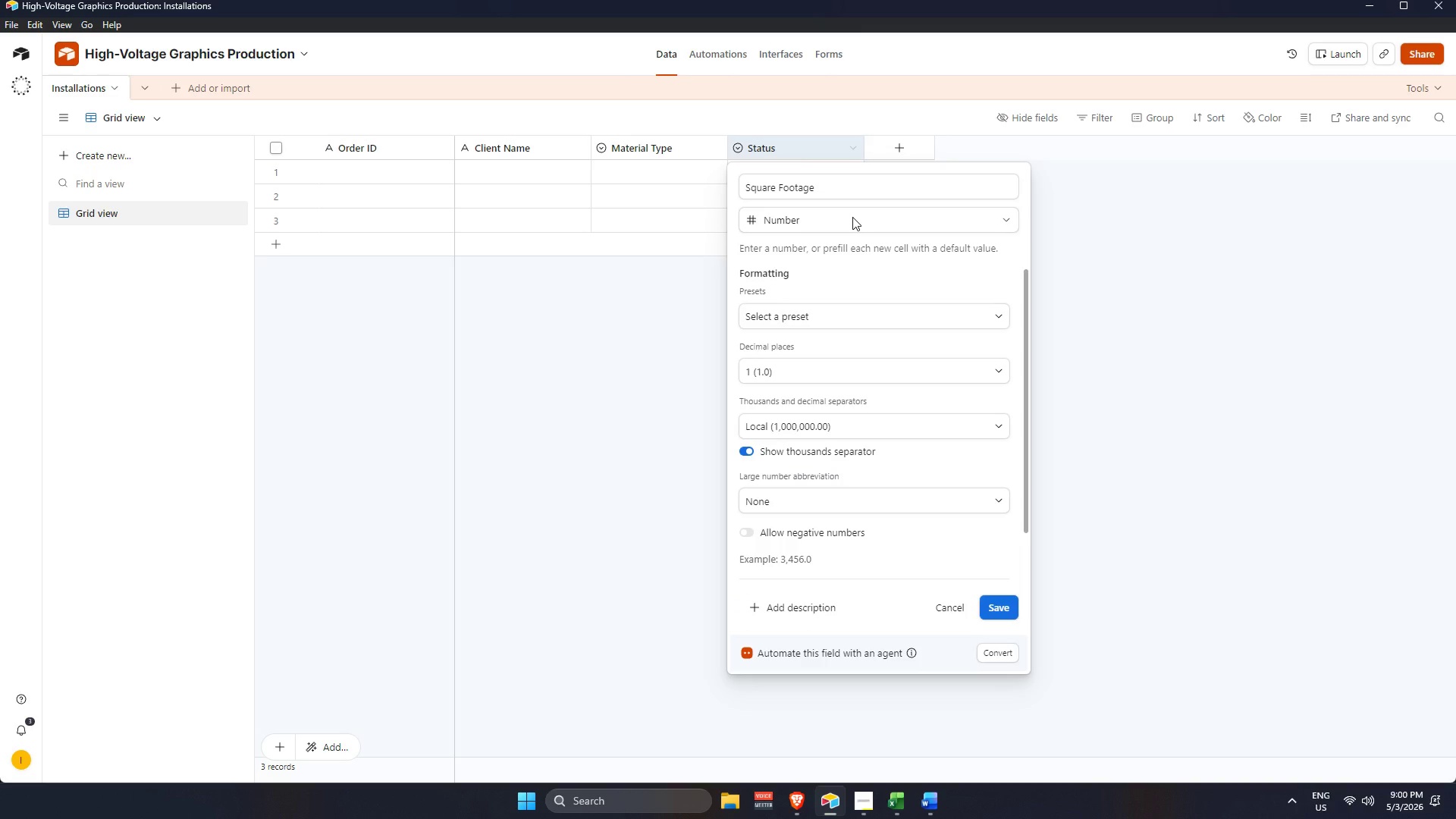 
key(Enter)
 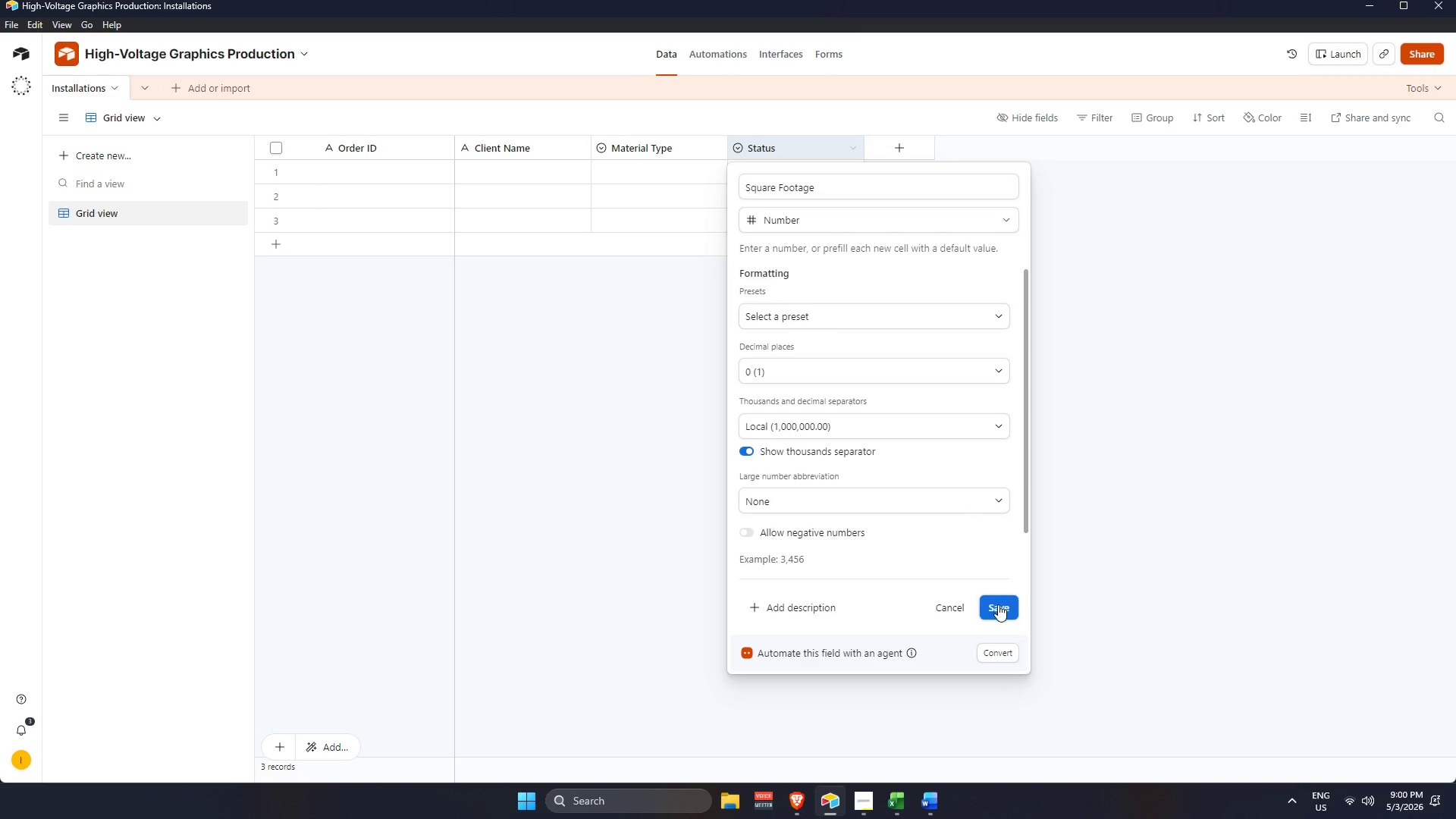 
left_click([1094, 339])
 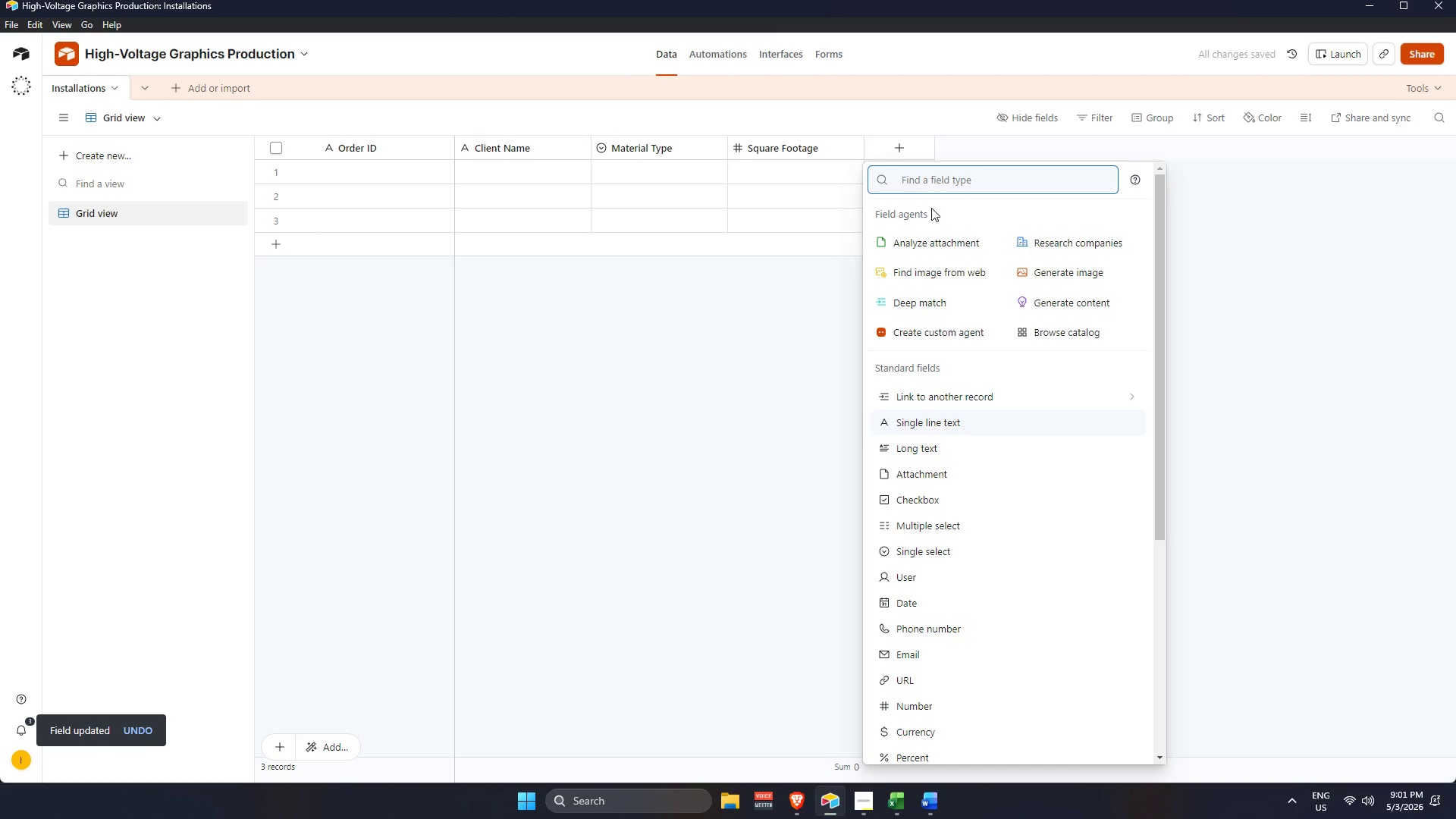 
type(dat)
 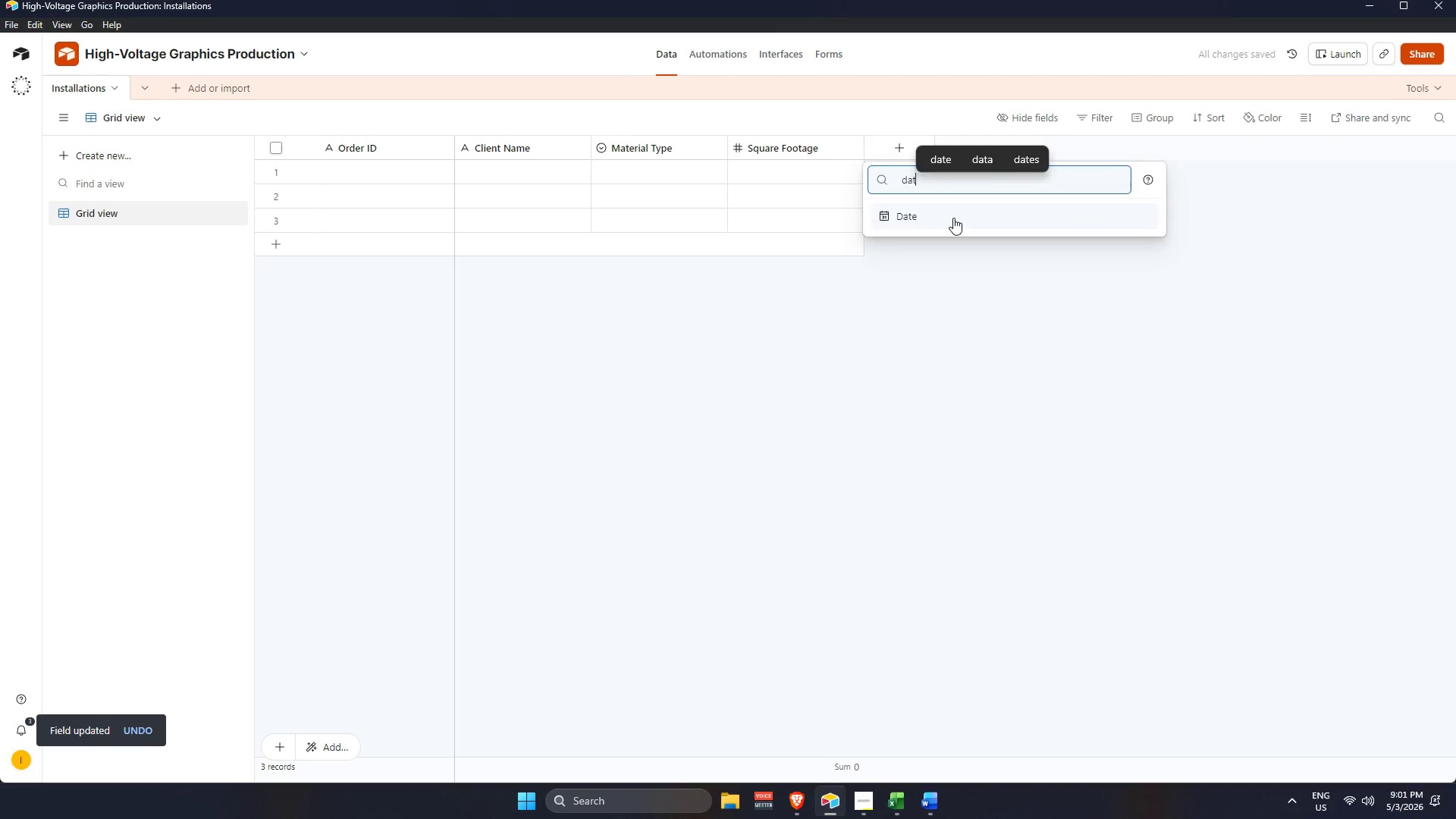 
left_click([953, 218])
 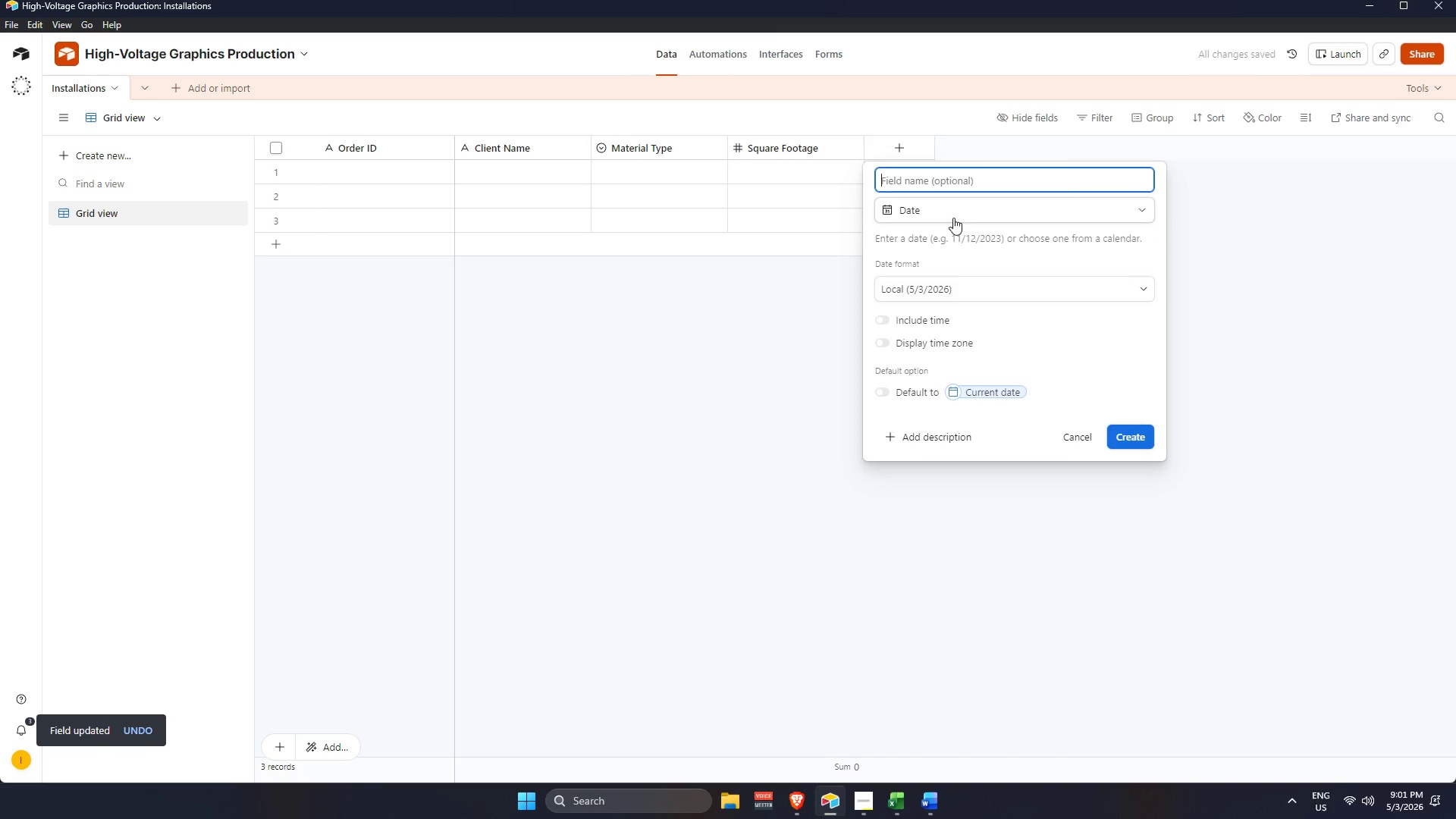 
hold_key(key=ShiftLeft, duration=3.33)
 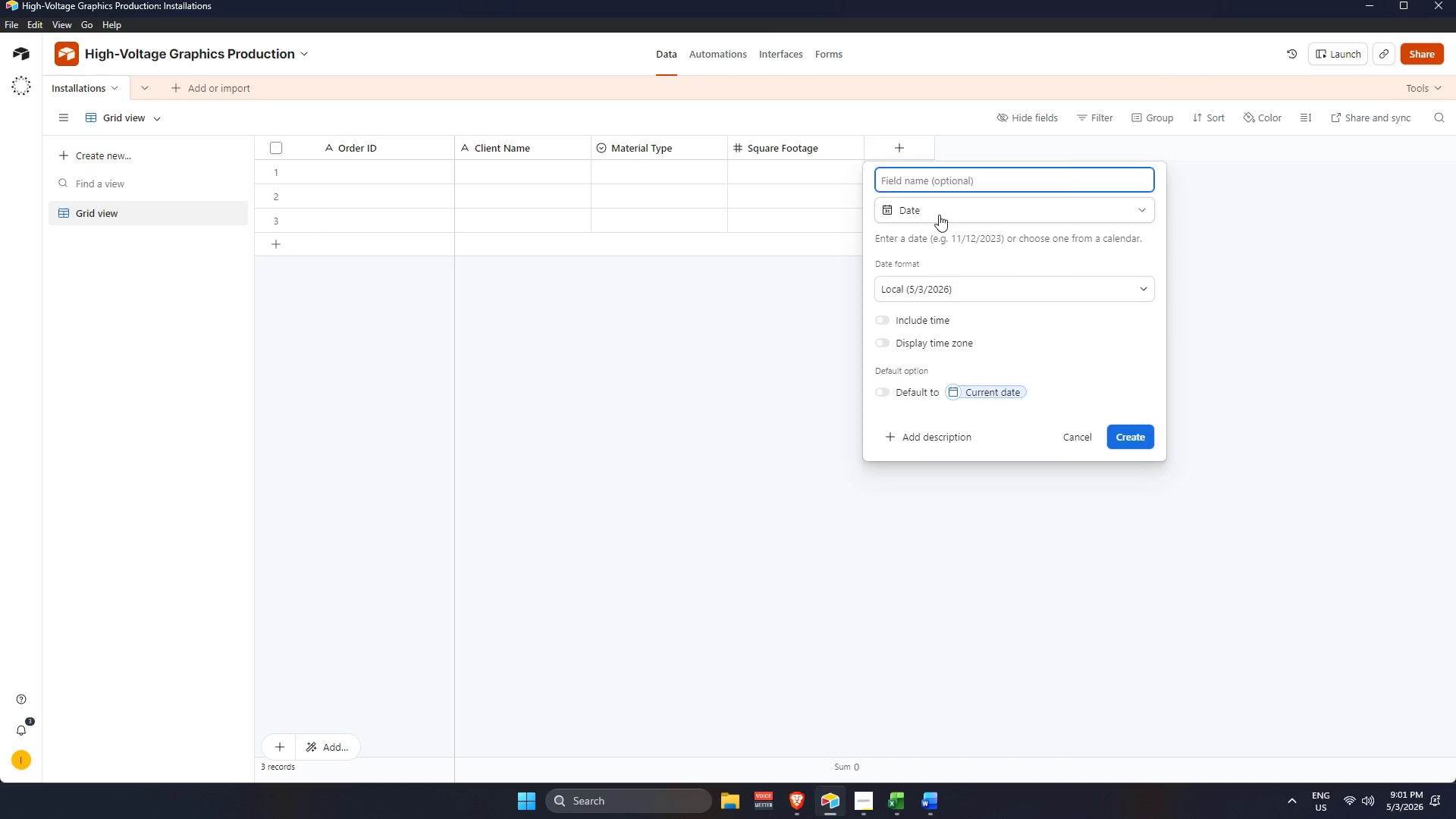 
type(Installea)
key(Backspace)
key(Backspace)
type(ation Date)
 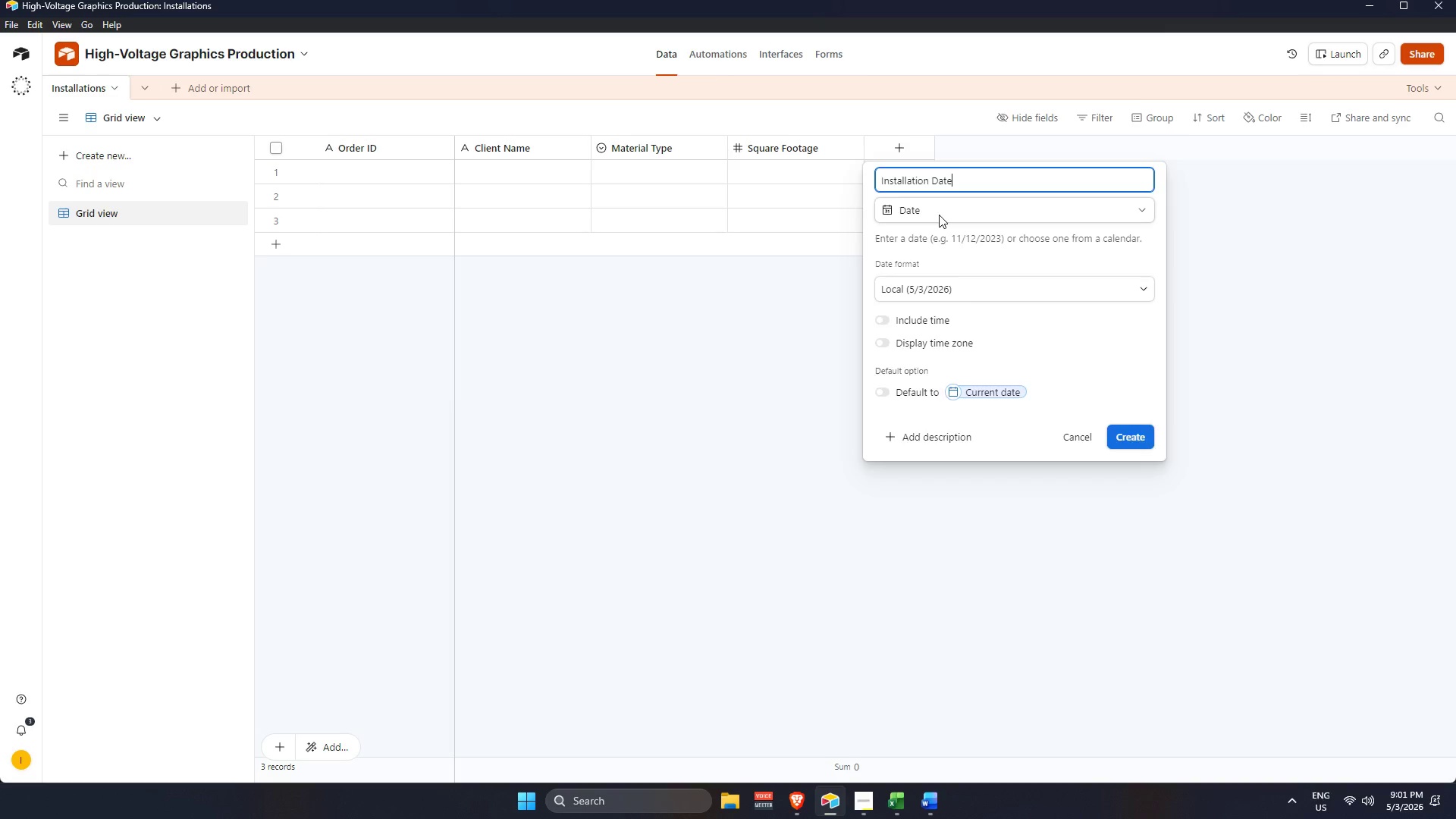 
 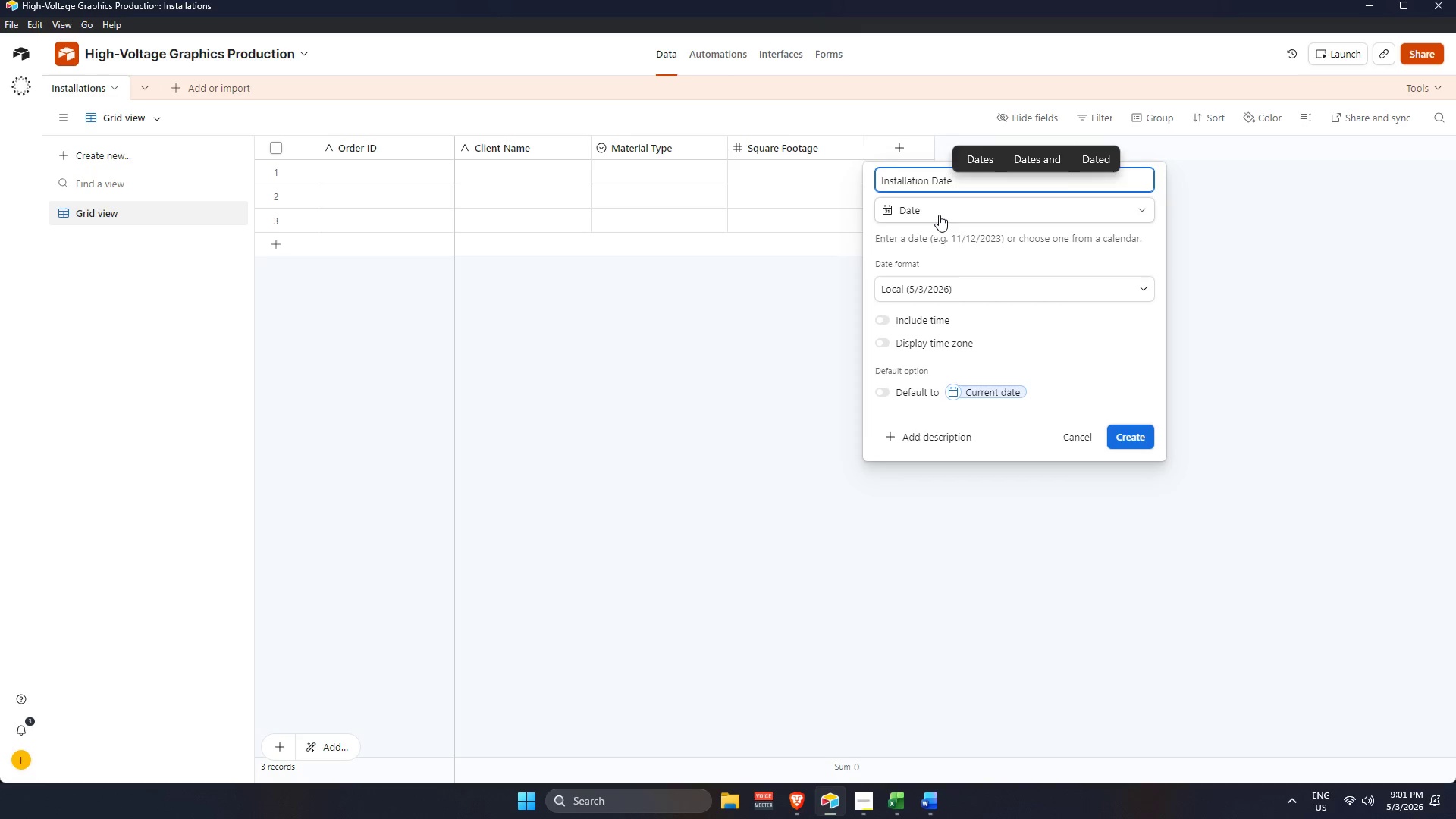 
key(Enter)
 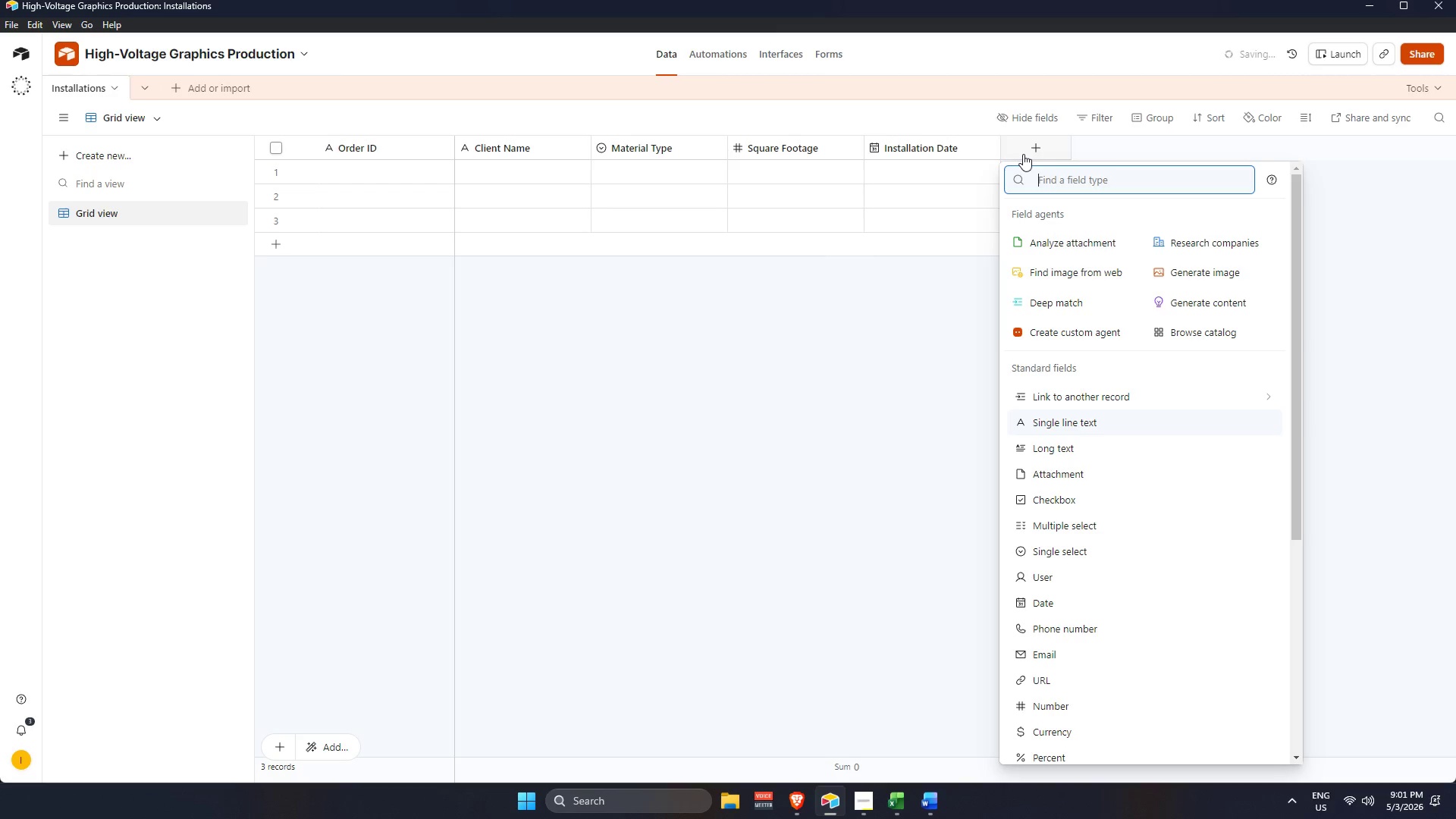 
type(single)
 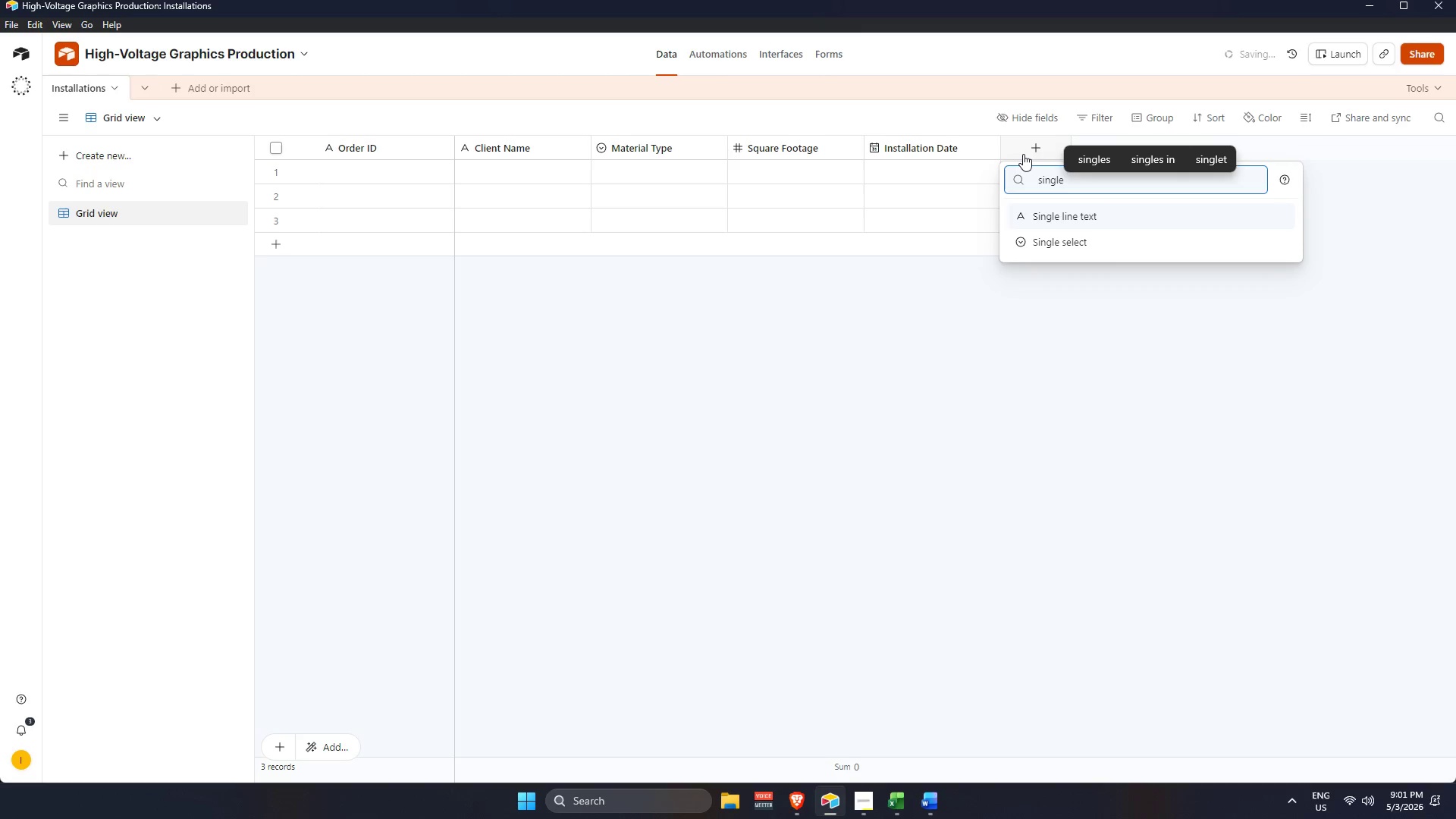 
key(Enter)
 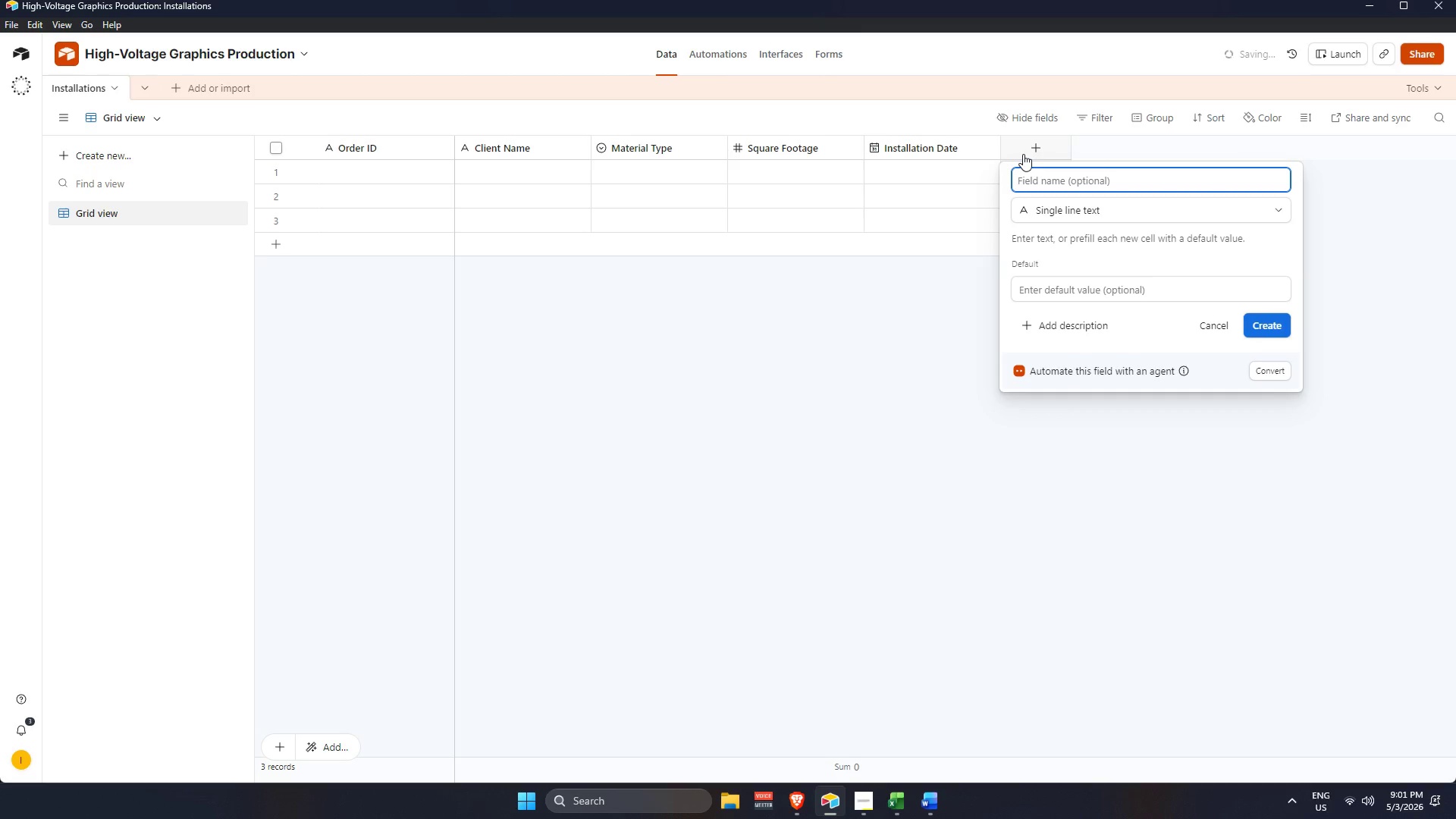 
type(Lead Installer)
 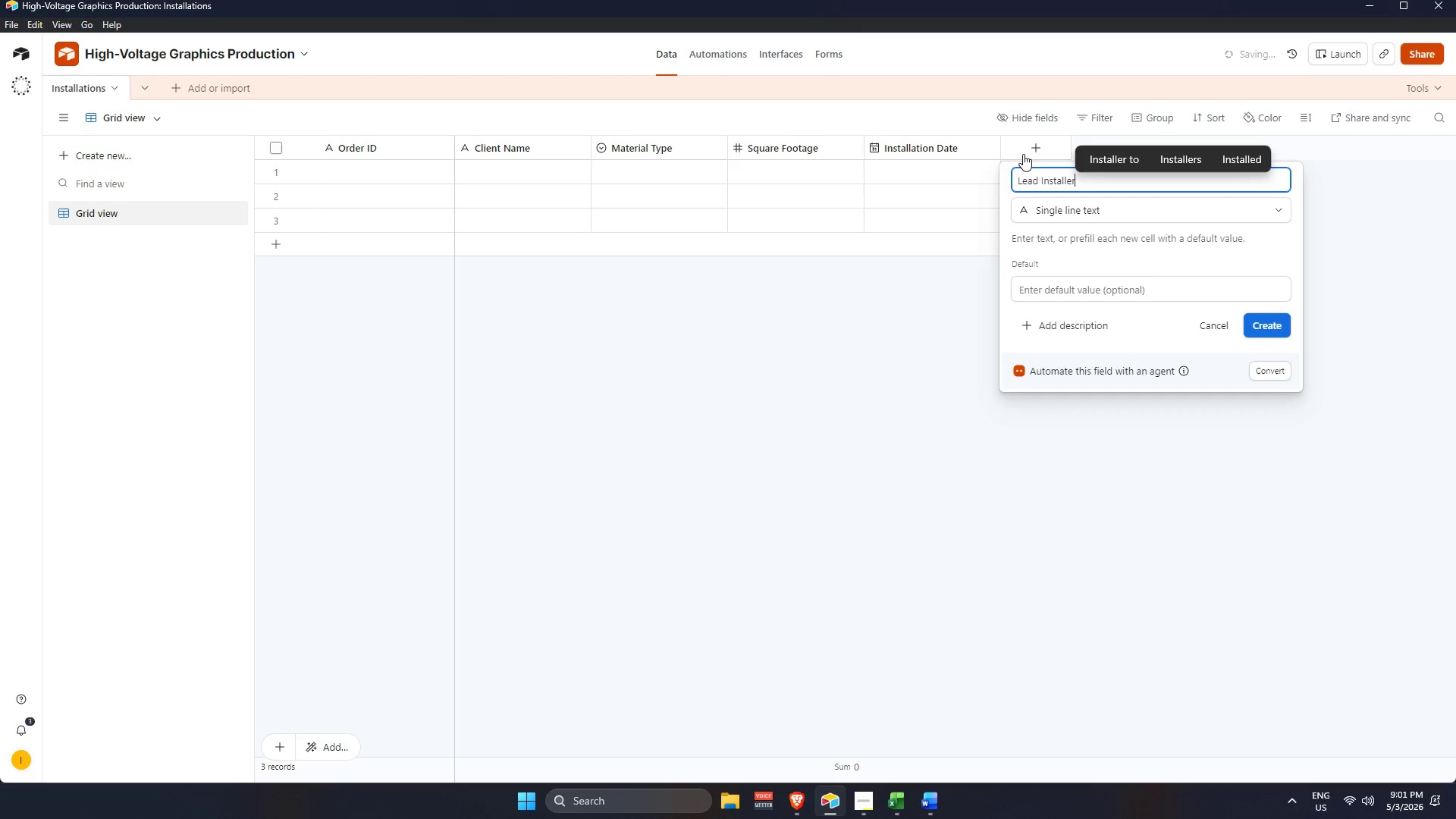 
hold_key(key=Enter, duration=0.48)
 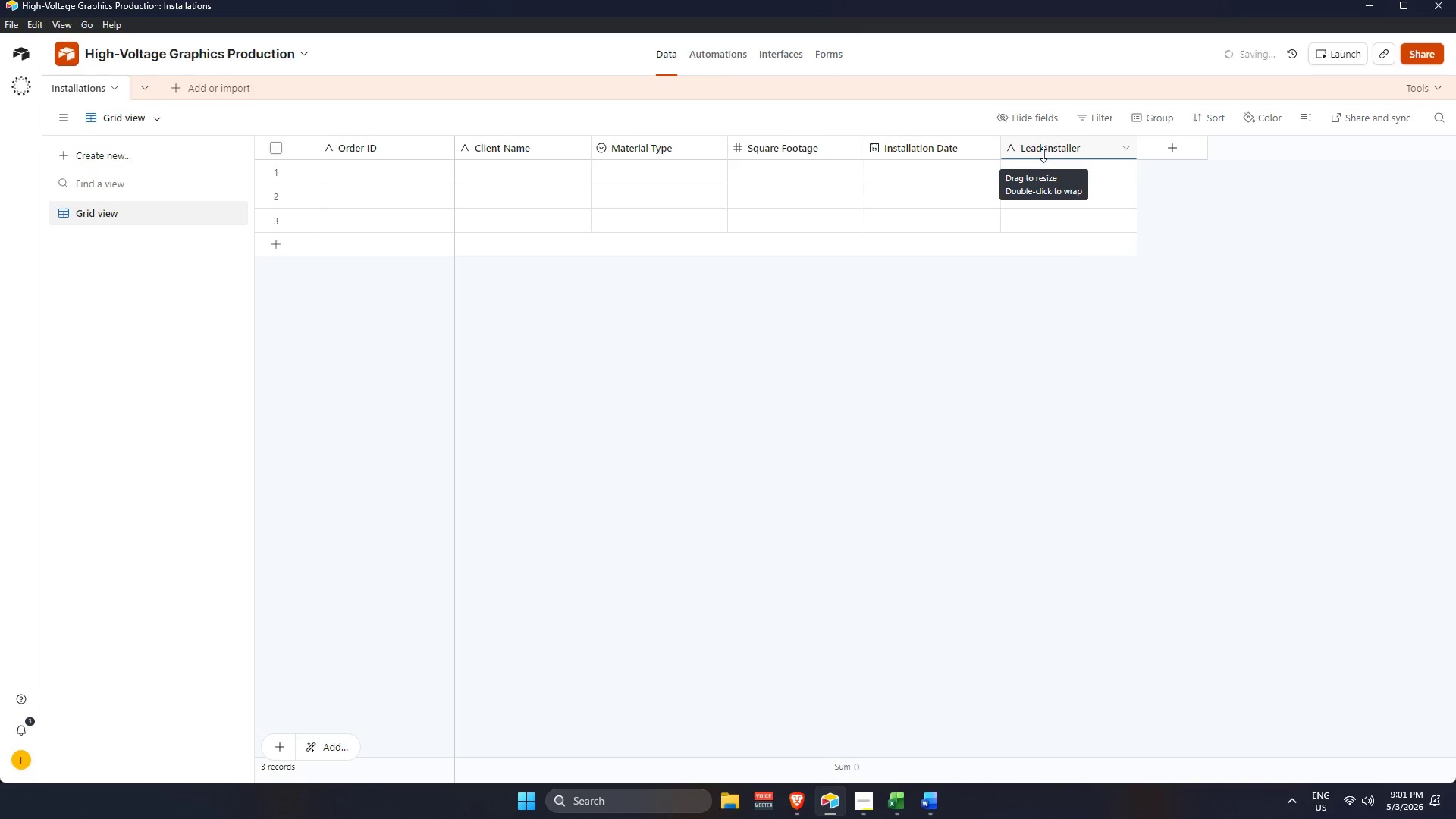 
left_click([1188, 141])
 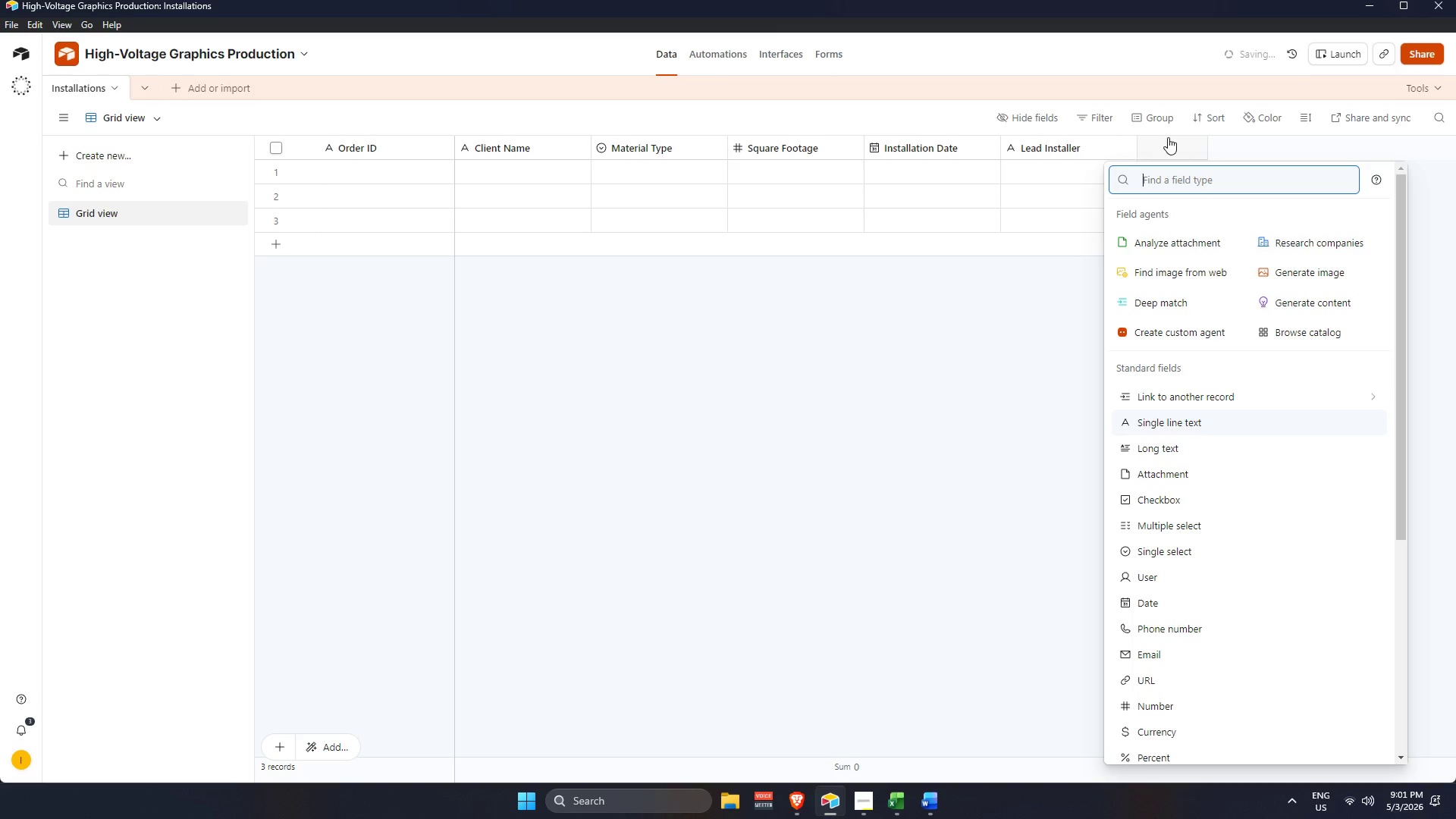 
type(singl)
 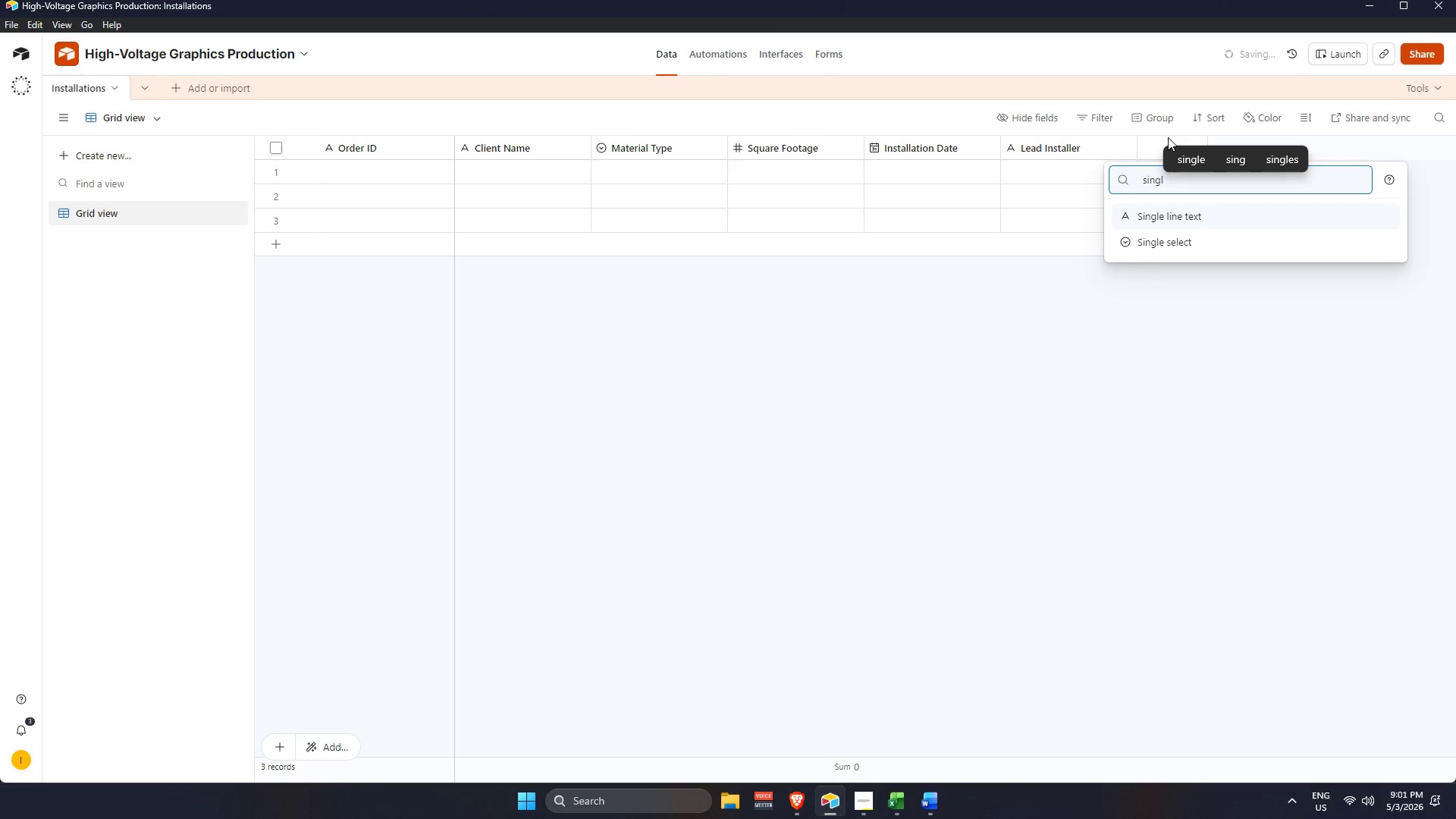 
key(ArrowDown)
 